 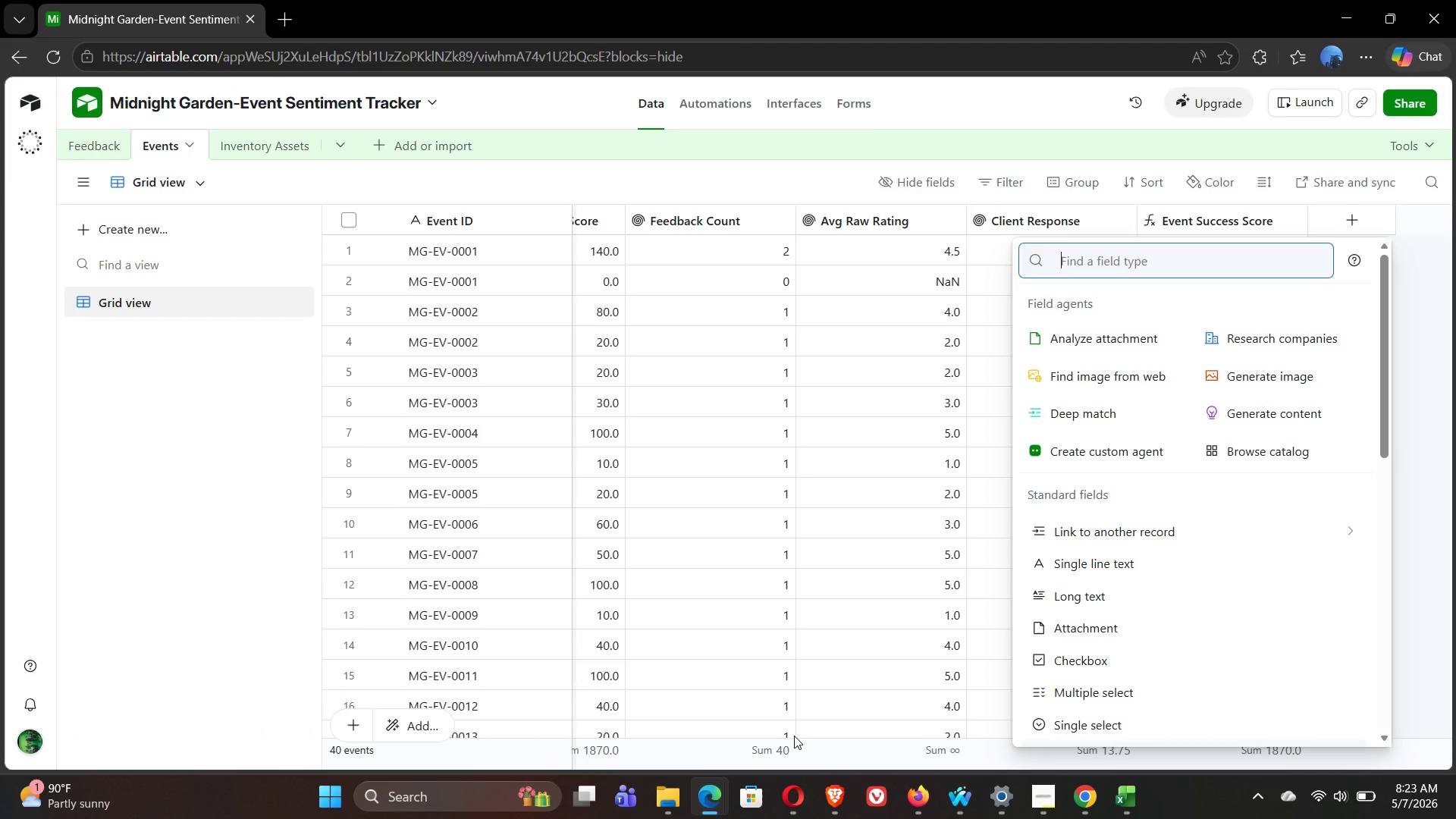 
type(FORM)
 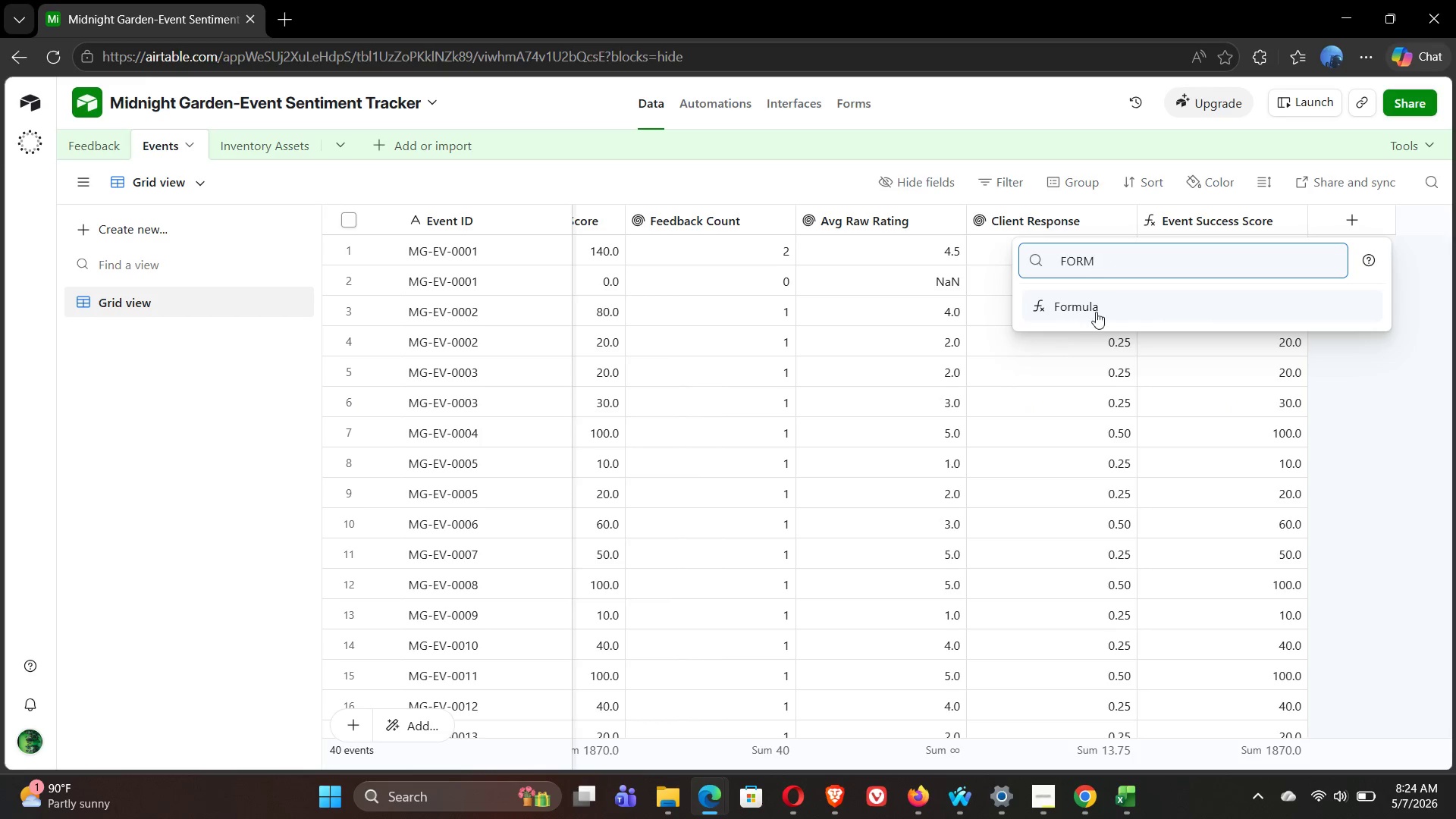 
left_click([1143, 294])
 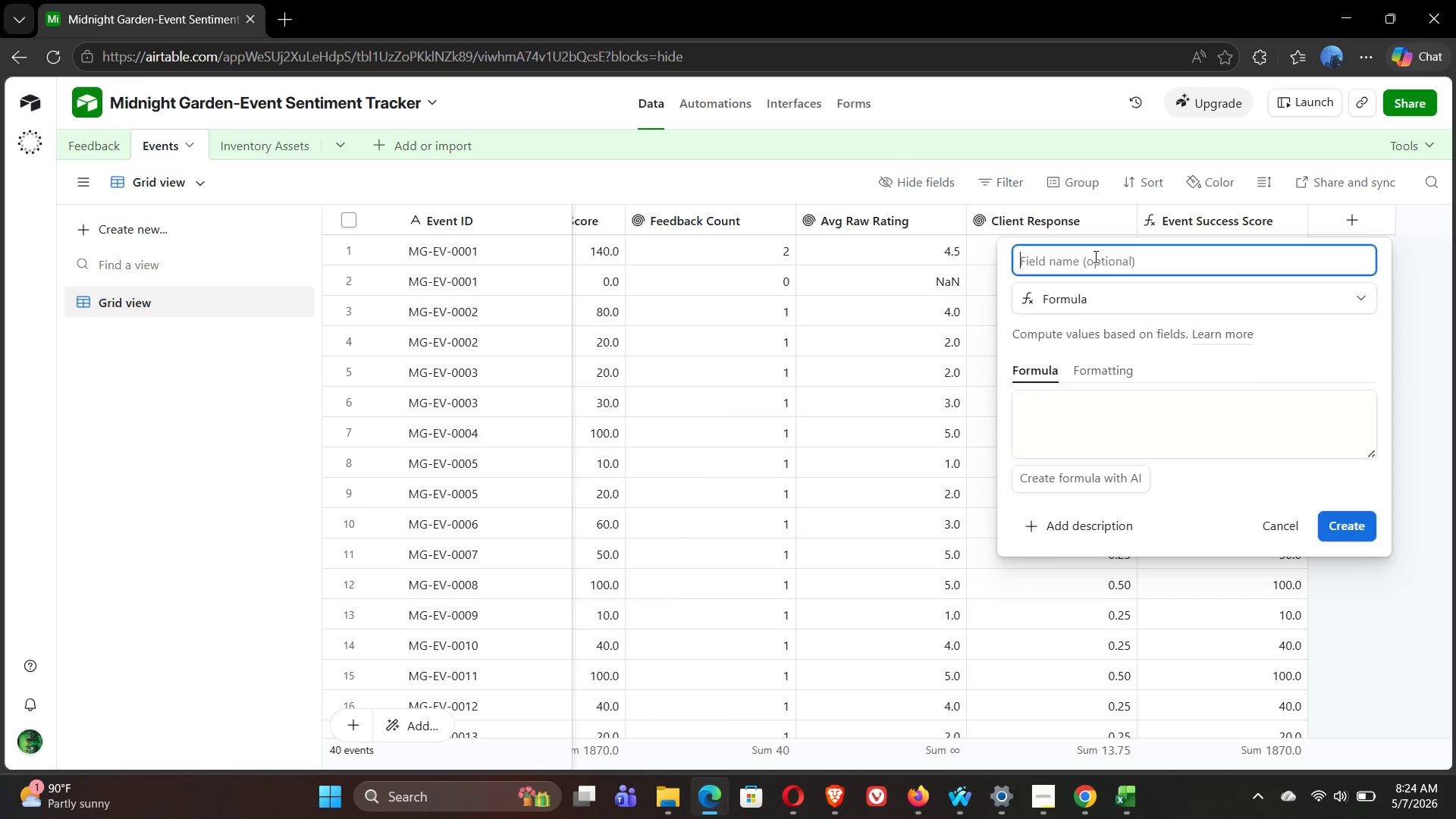 
type(Event)
key(Backspace)
key(Backspace)
key(Backspace)
key(Backspace)
key(Backspace)
key(Backspace)
key(Backspace)
type(Performance Grade)
 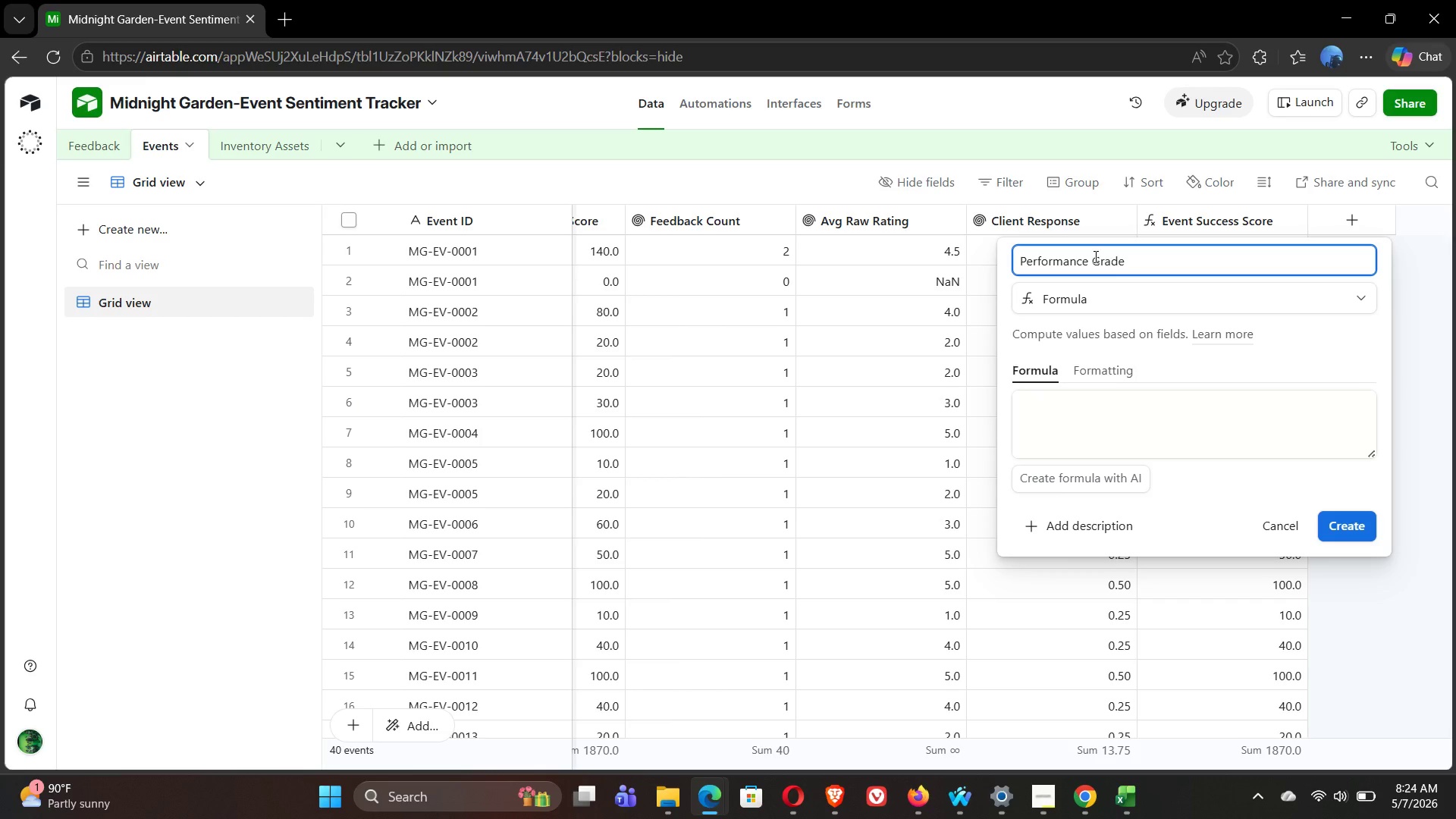 
wait(31.16)
 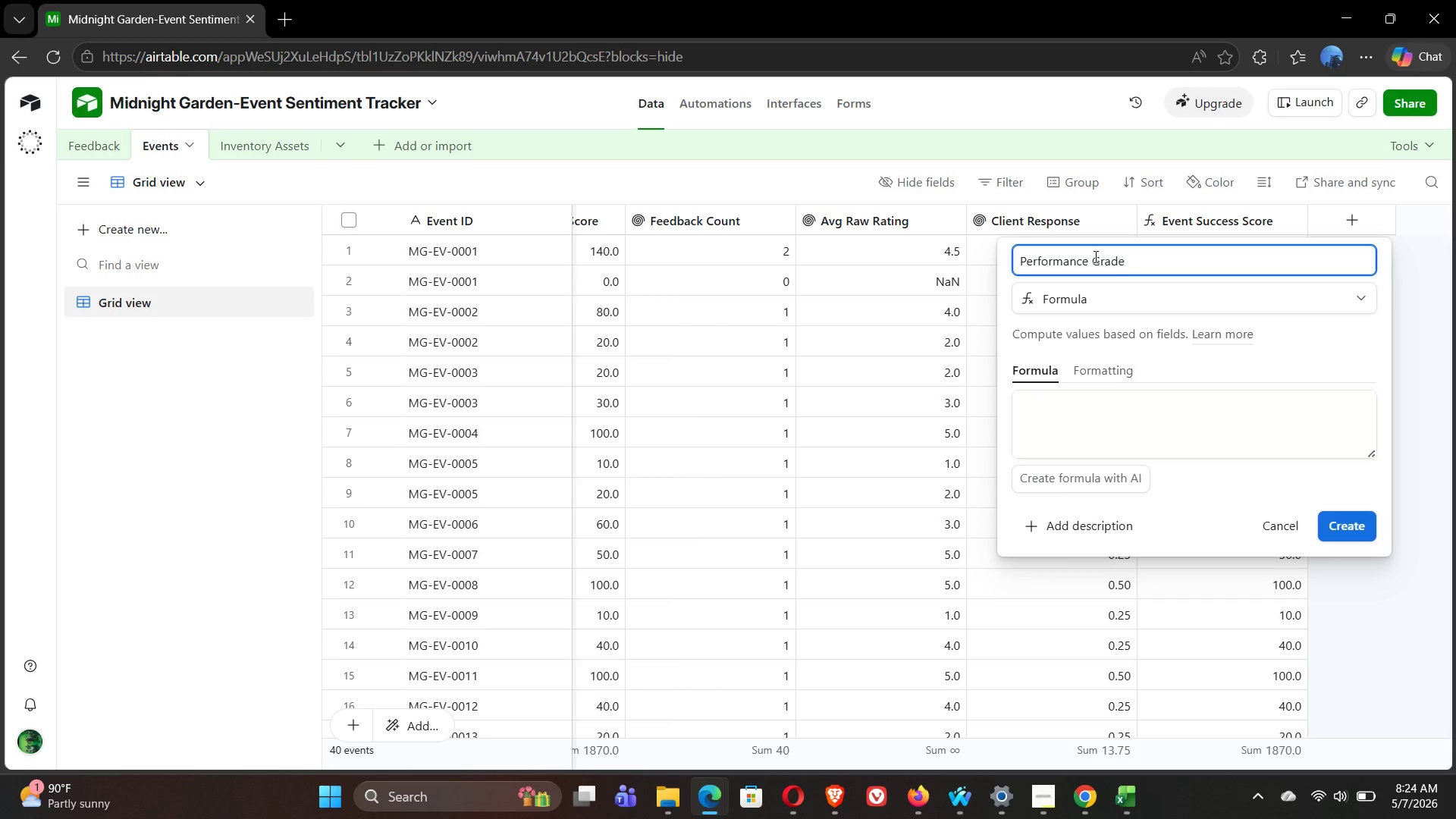 
left_click([1064, 410])
 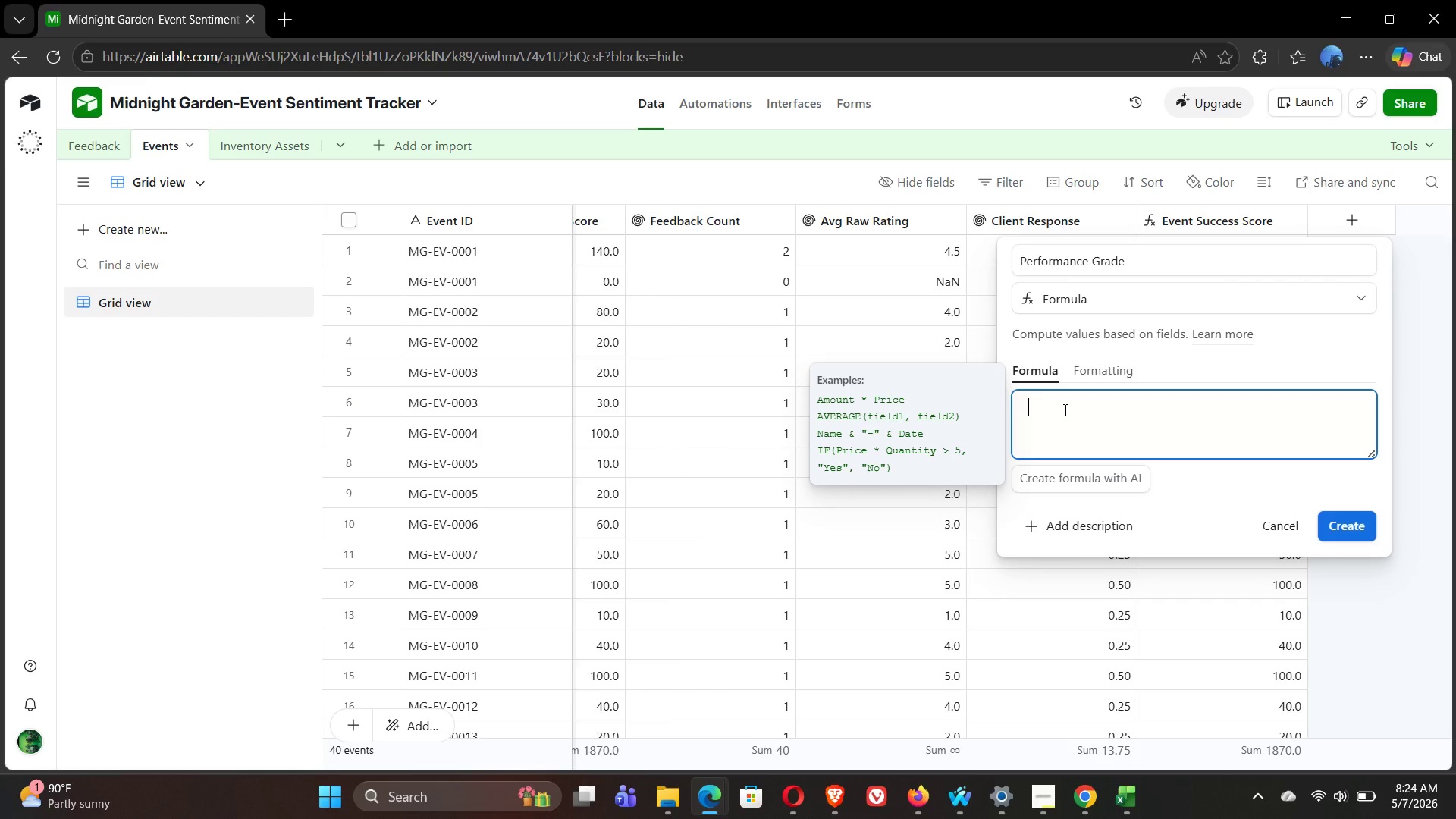 
type(IF)
 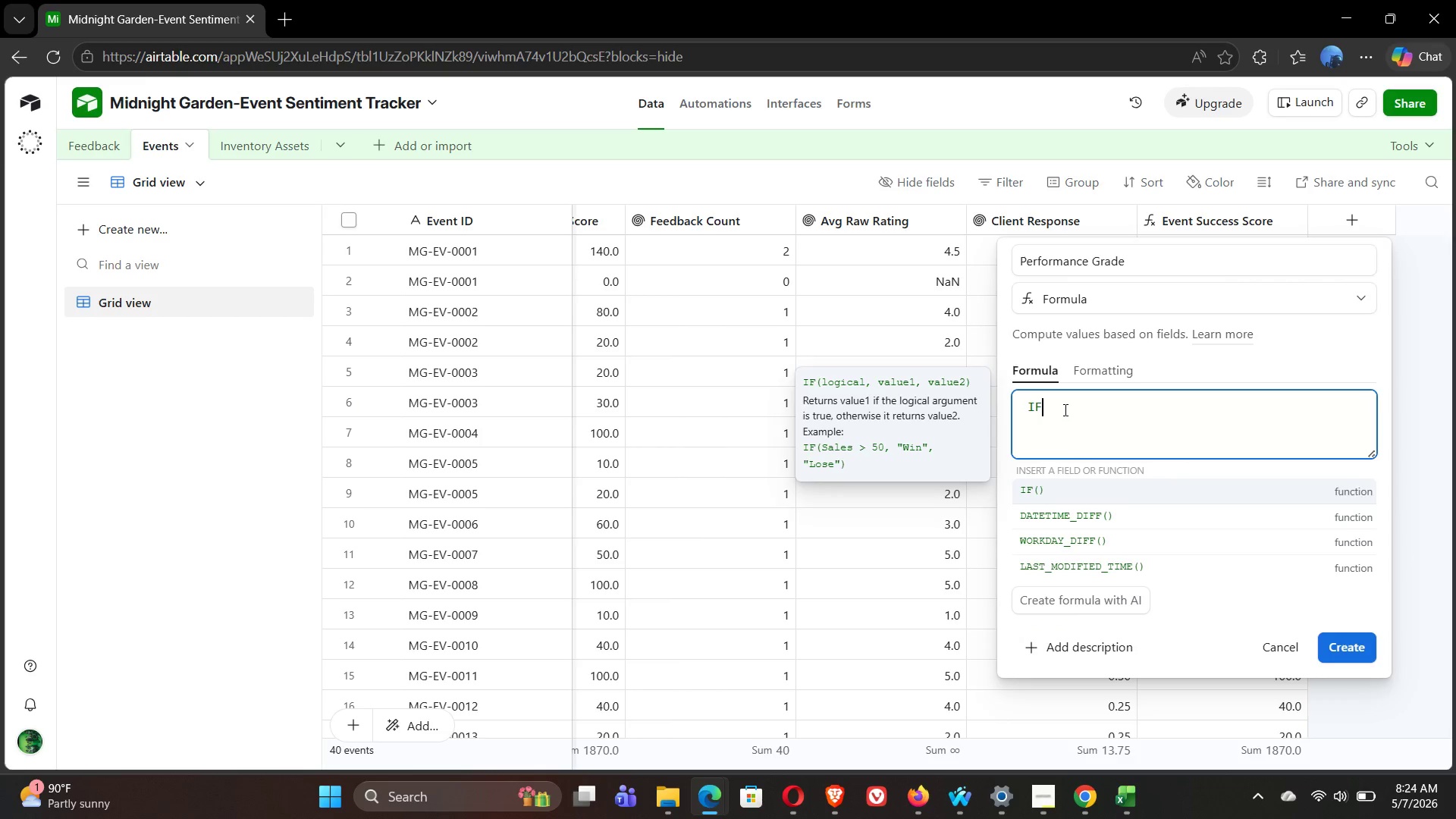 
key(Shift+9)
 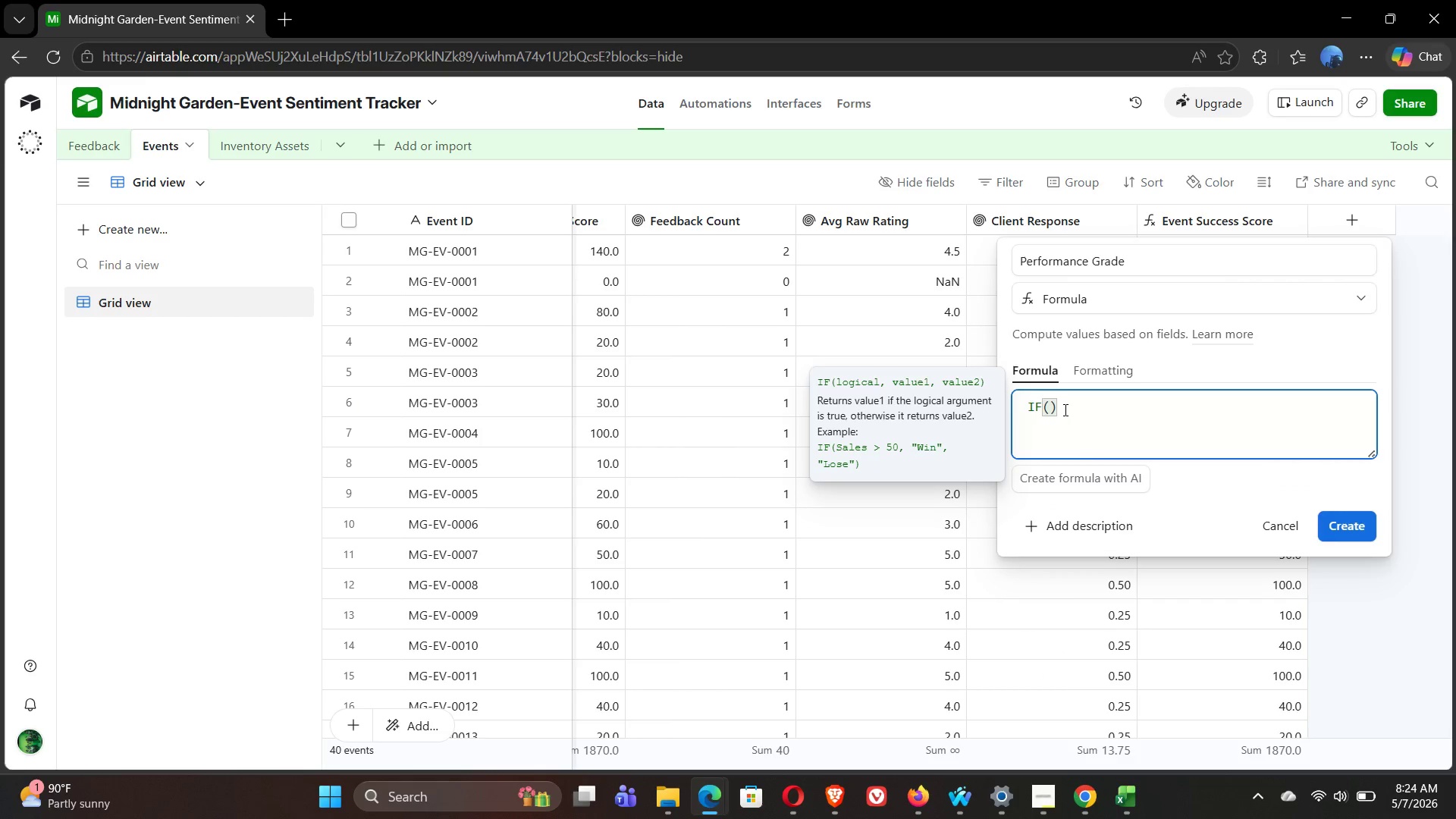 
wait(5.11)
 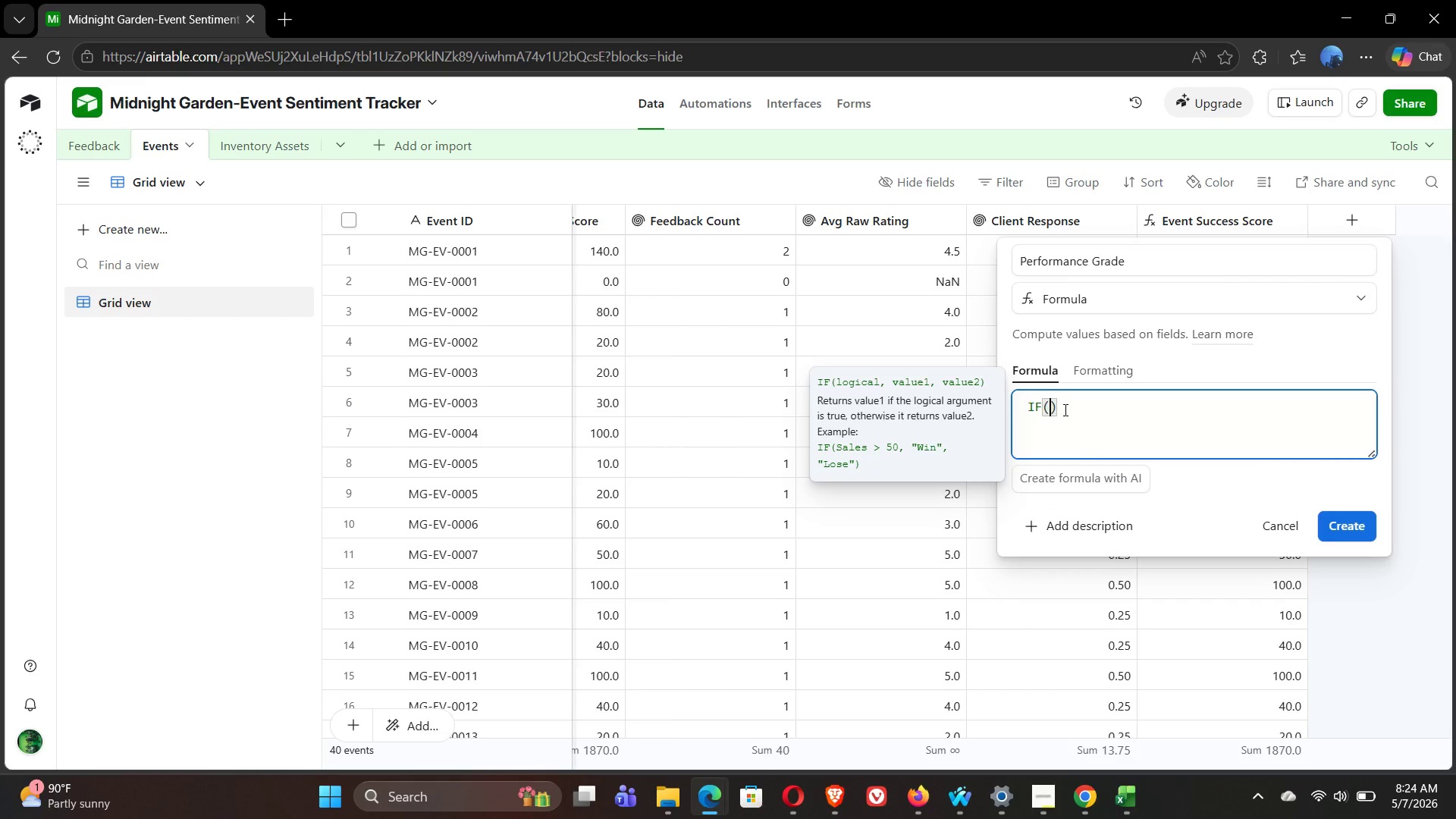 
key(Shift+BracketLeft)
 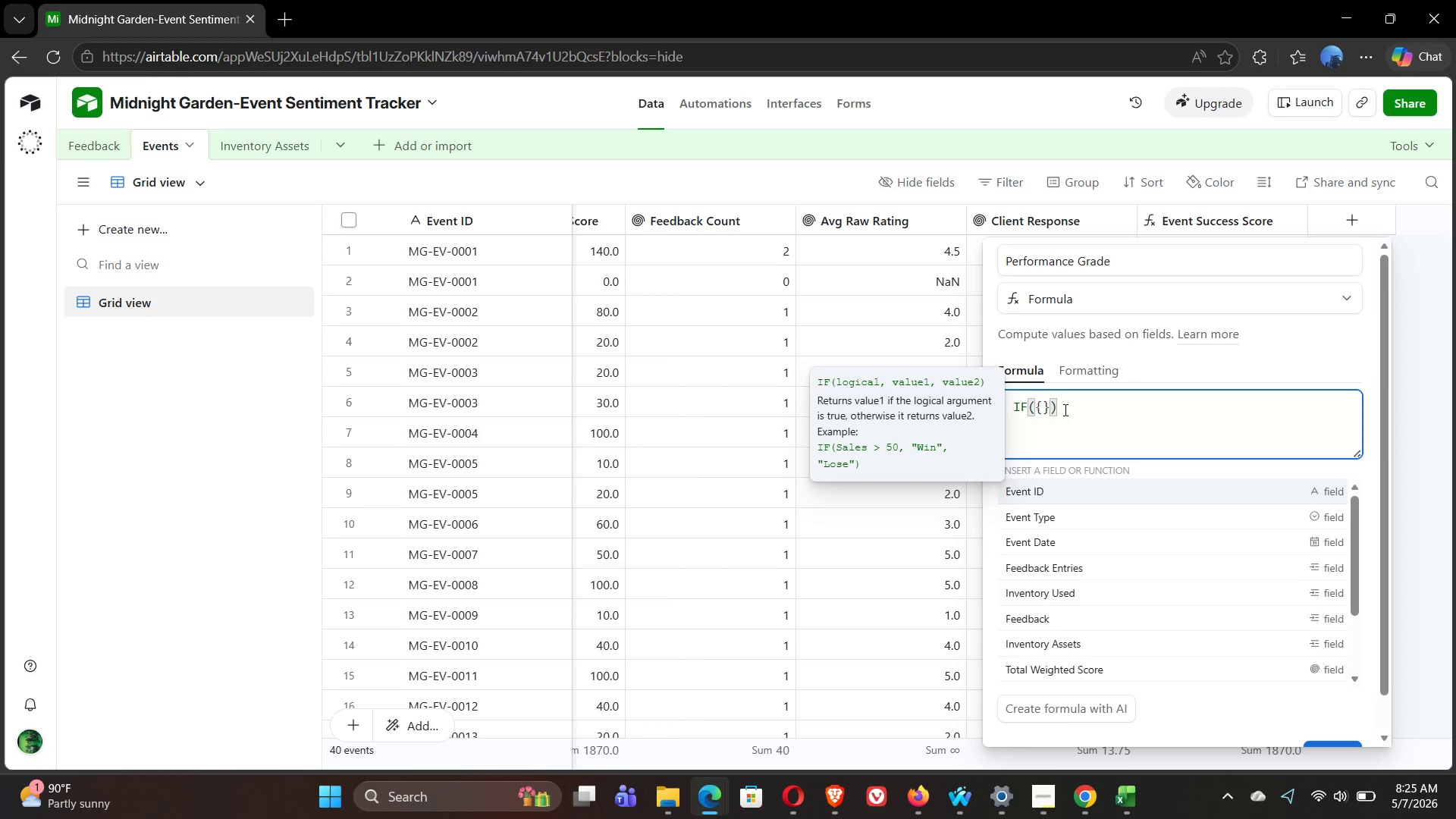 
wait(9.84)
 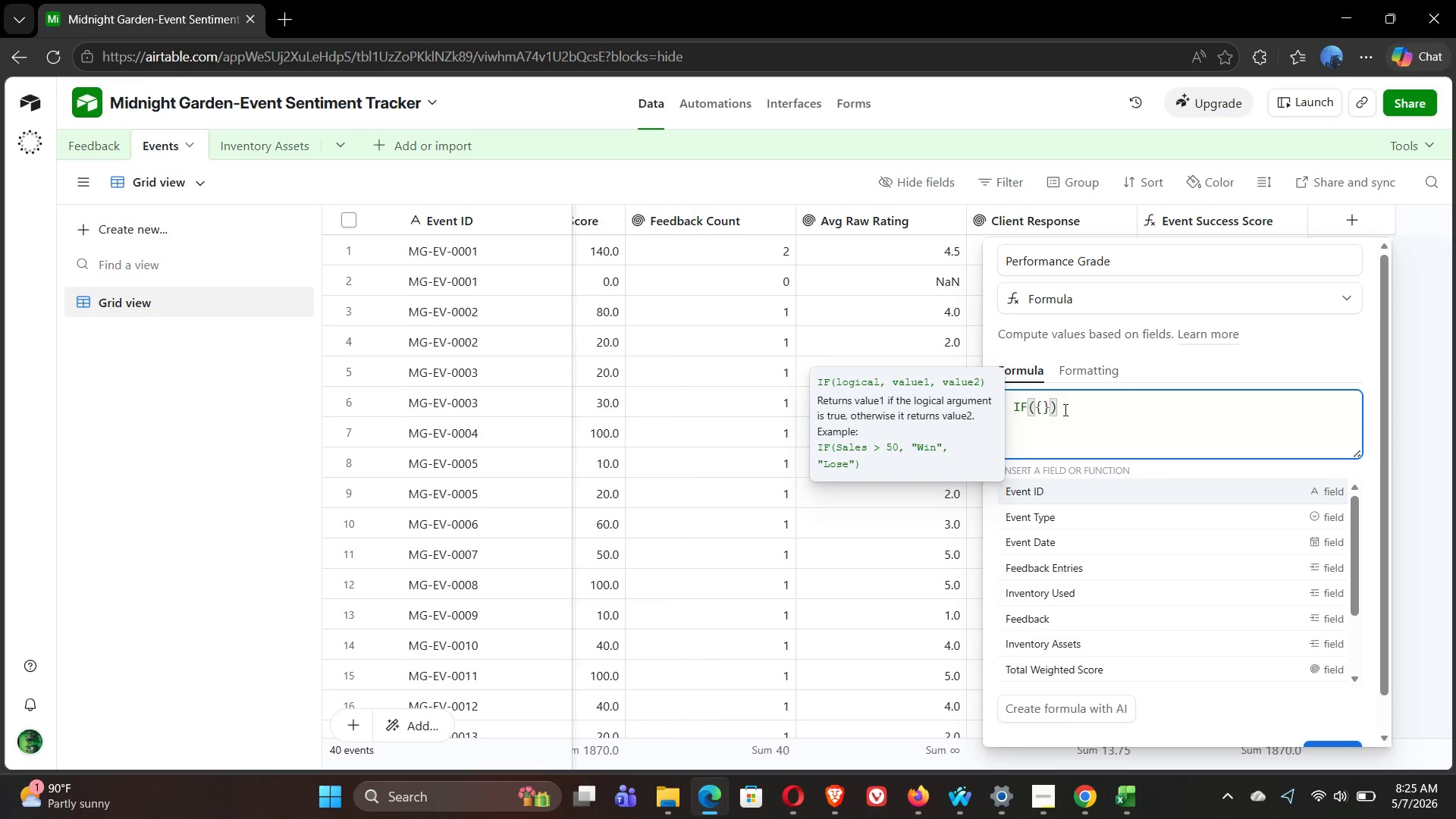 
left_click([1106, 634])
 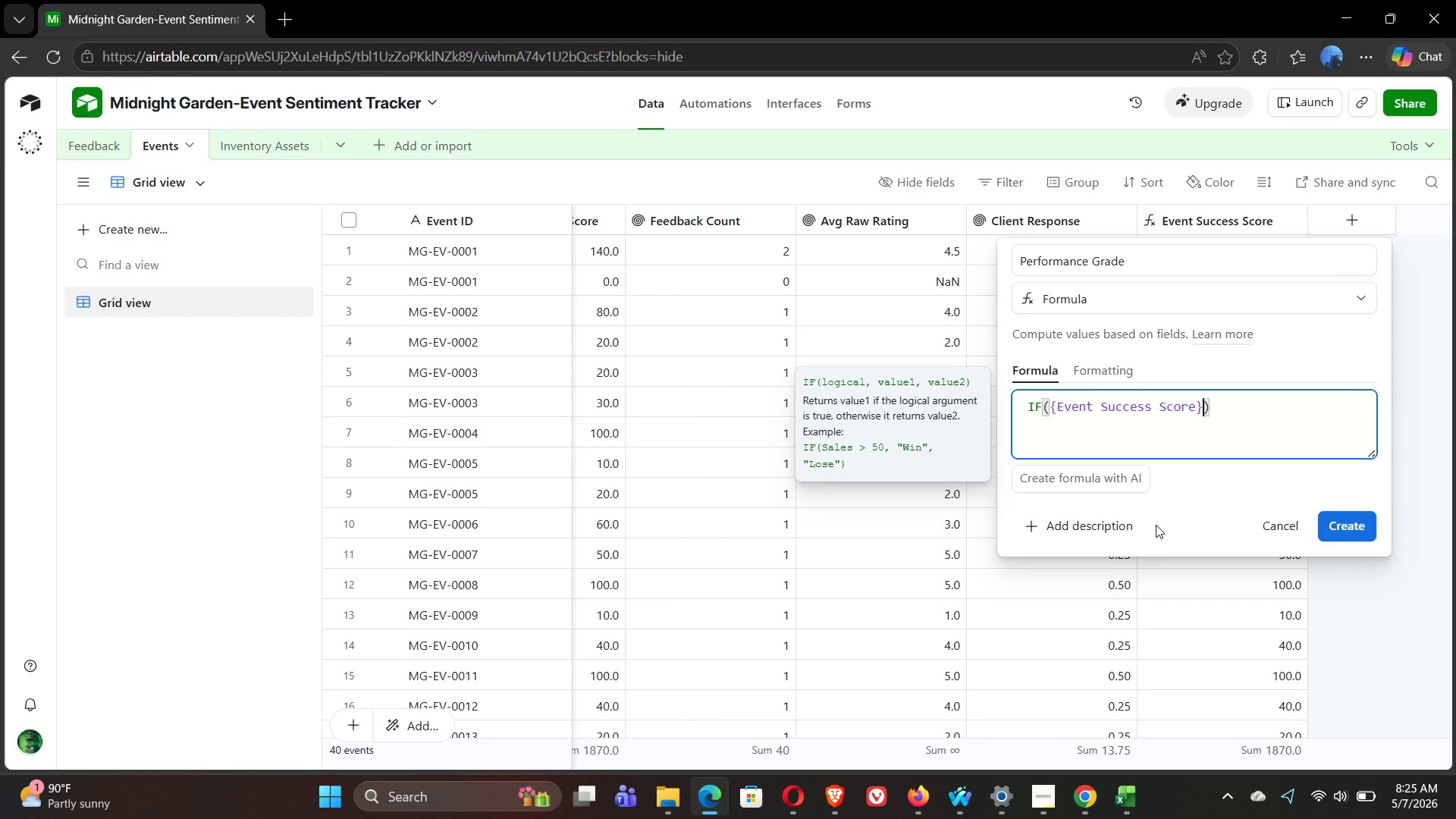 
type(>=0)
key(Backspace)
type(80, "e)
key(Backspace)
type(Excellent)
 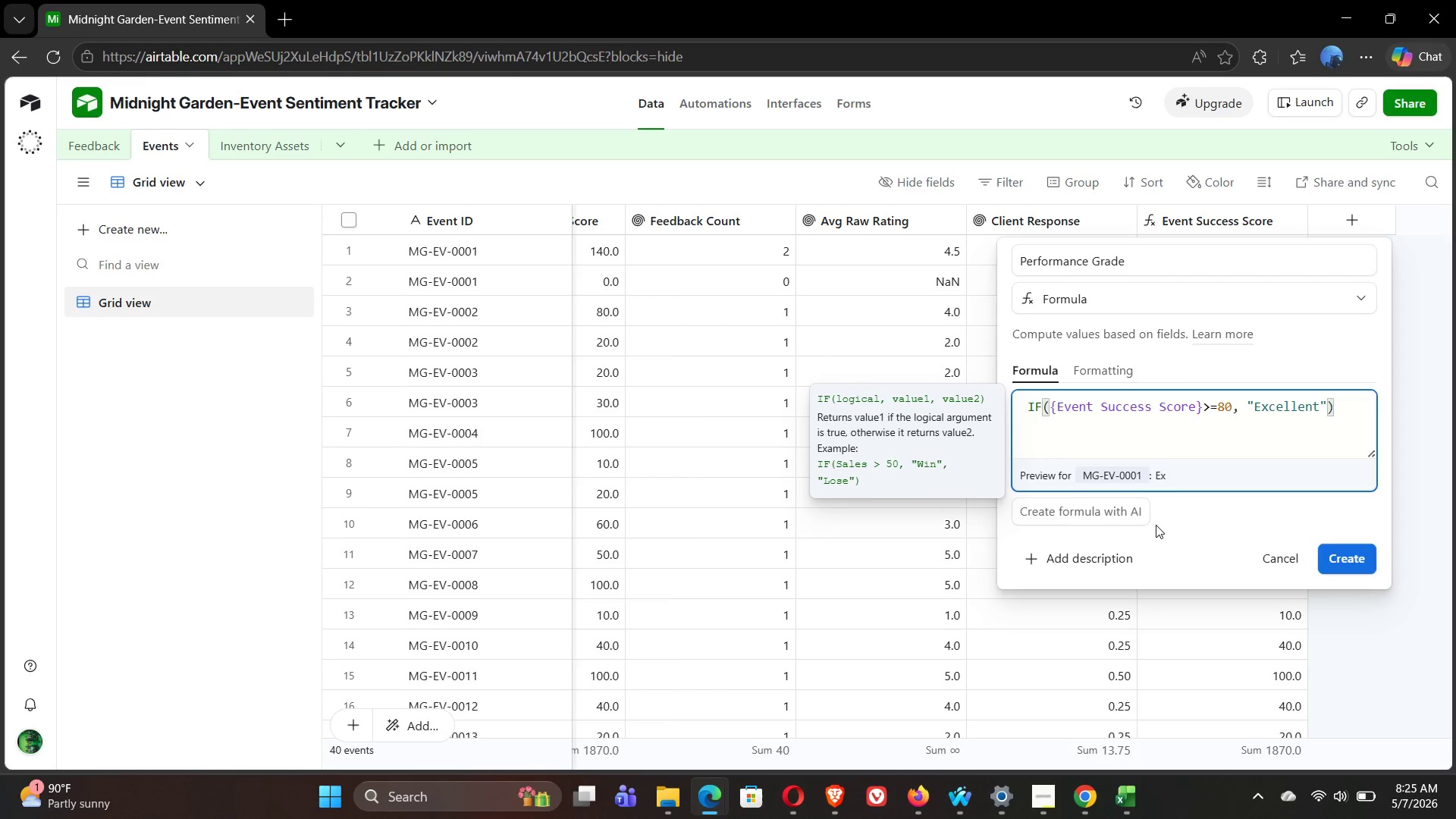 
key(ArrowRight)
 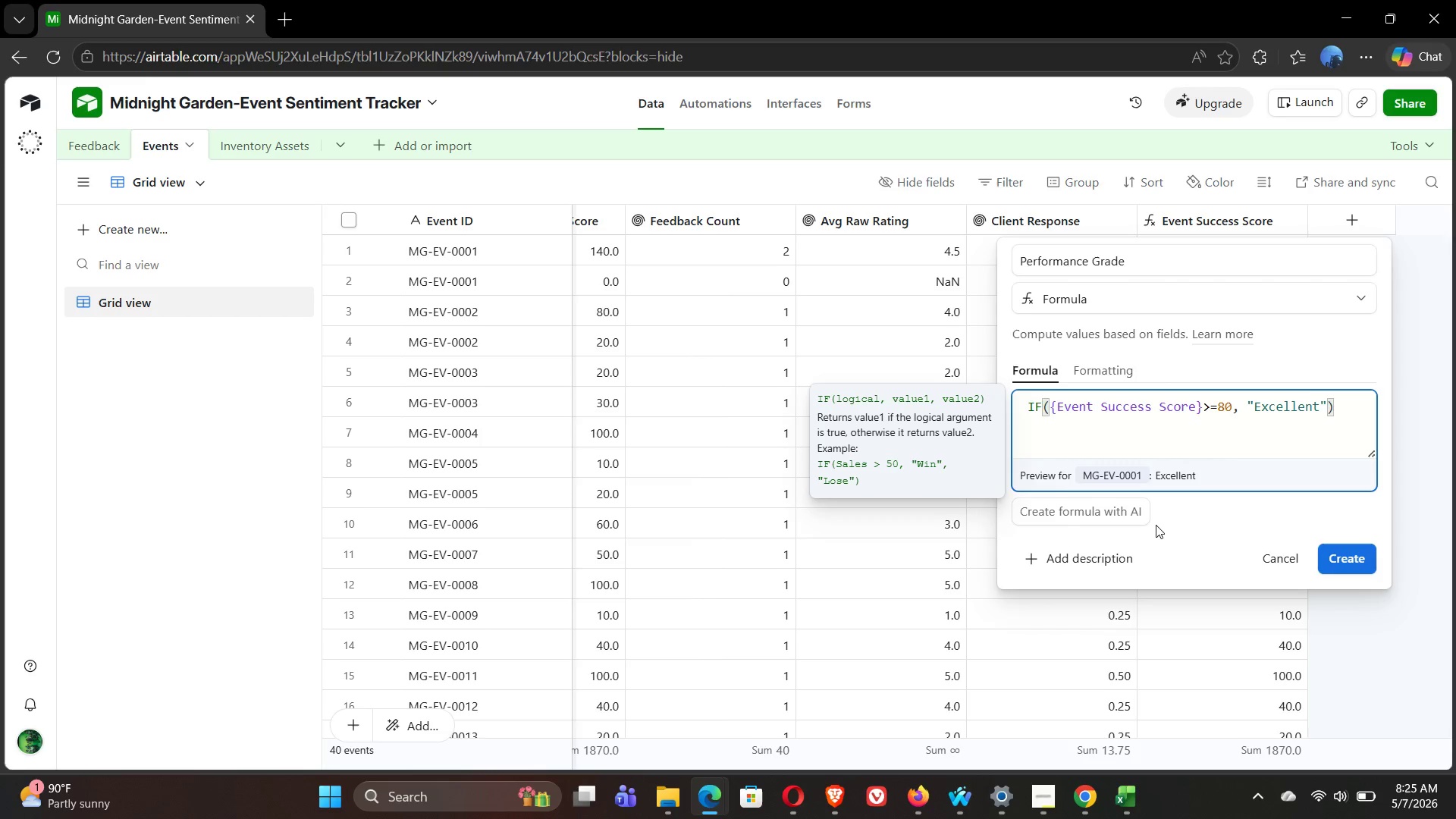 
key(Comma)
 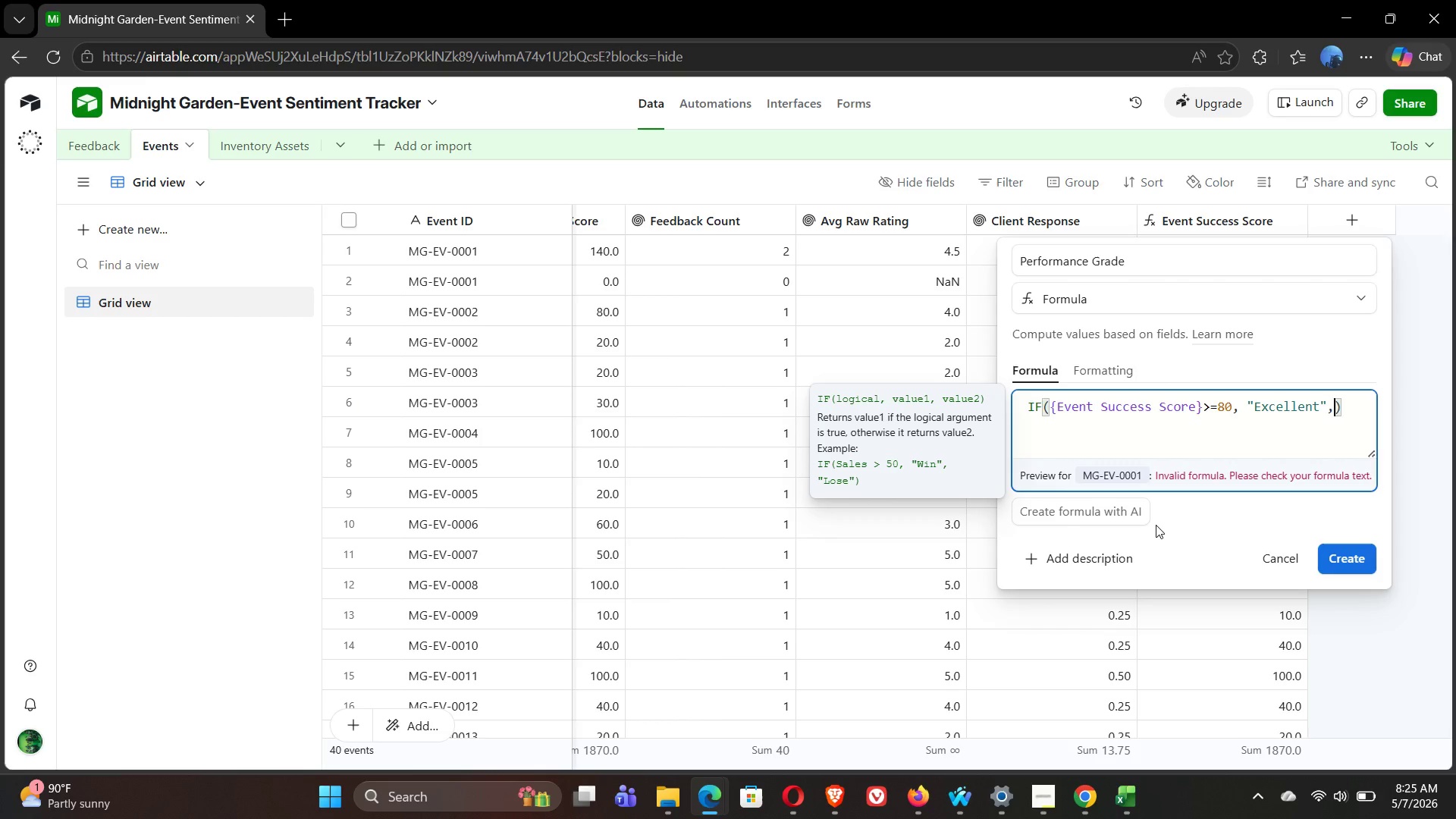 
type(IF({)
 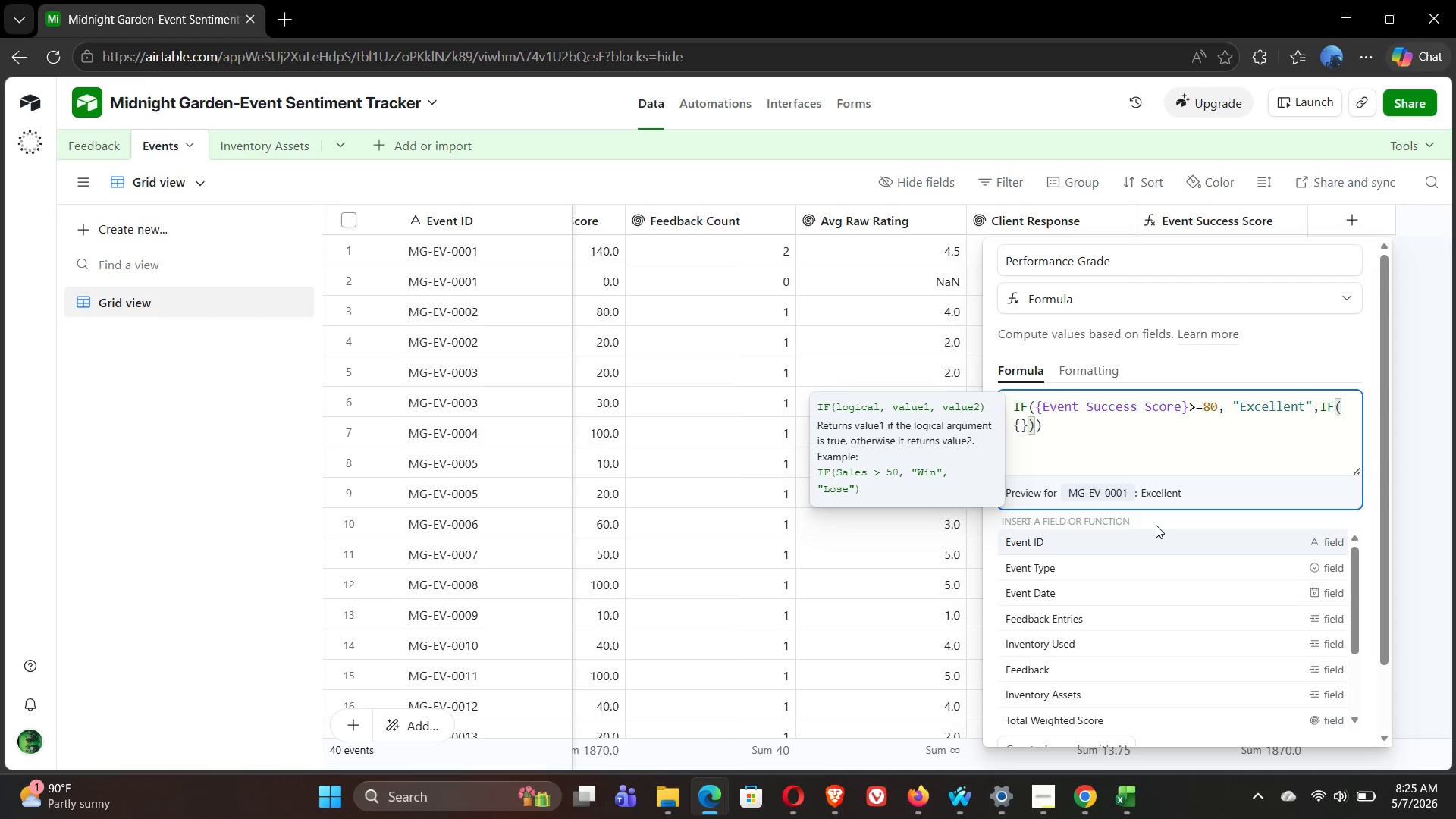 
wait(7.72)
 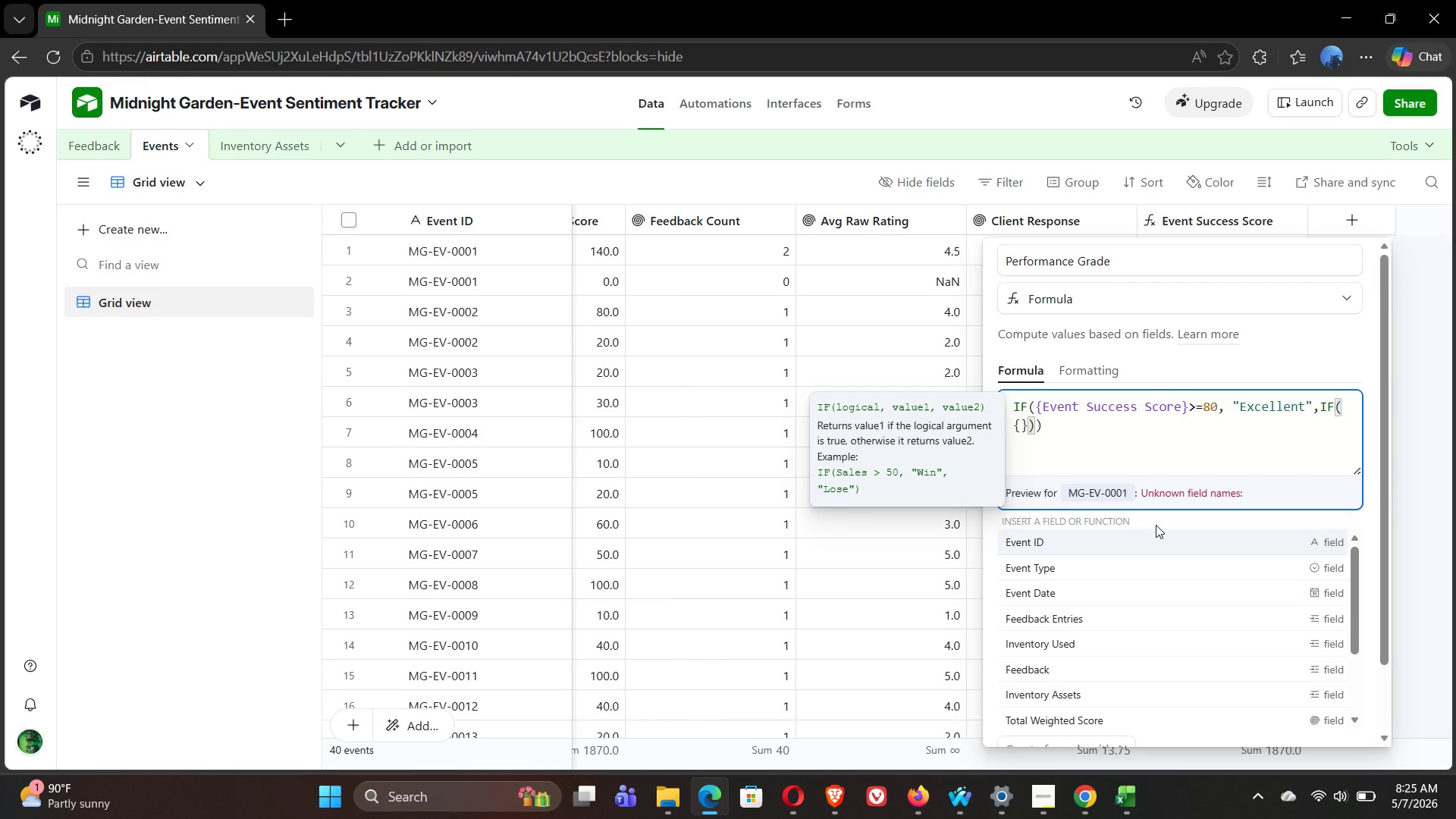 
left_click([1114, 715])
 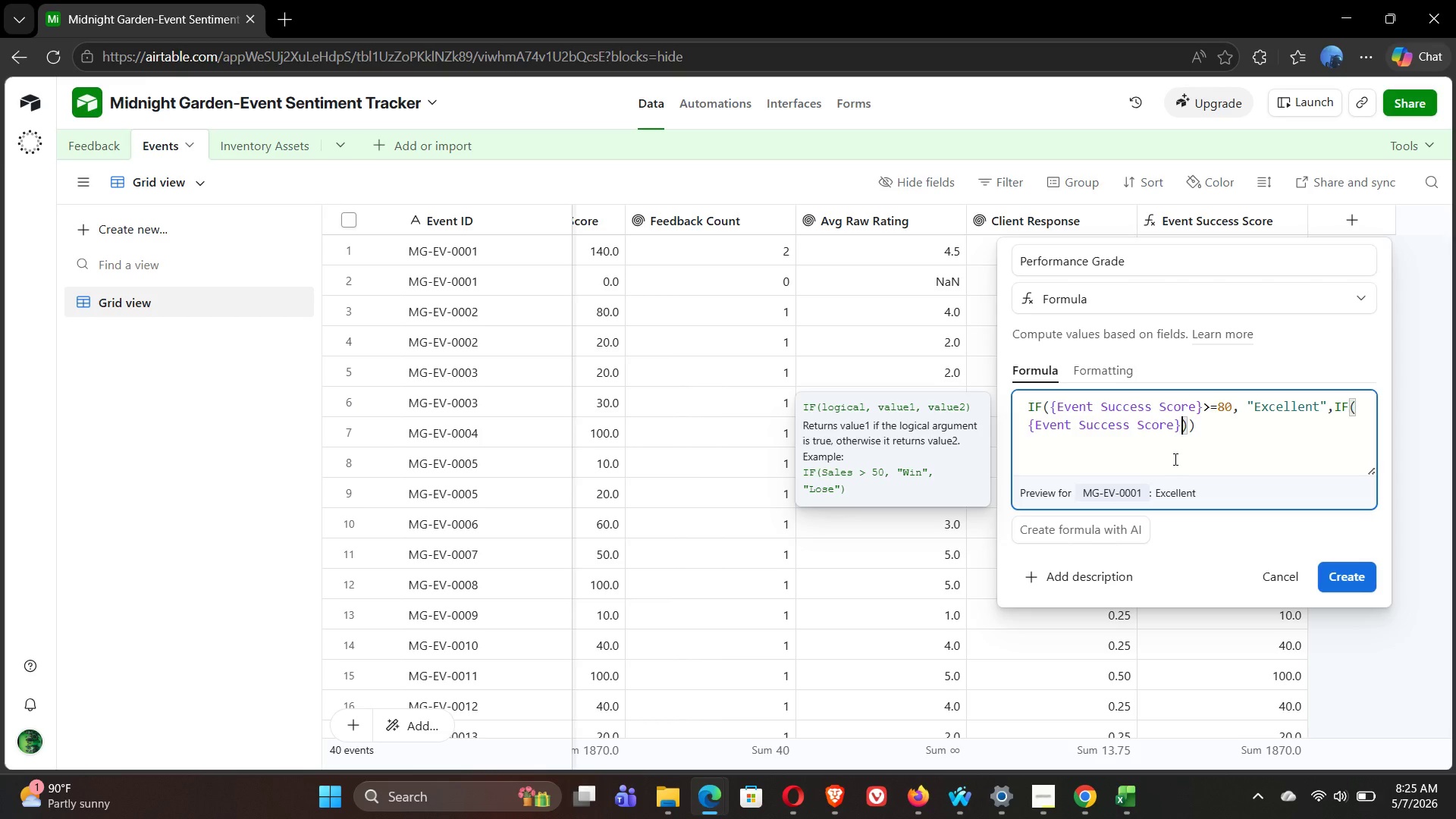 
wait(13.53)
 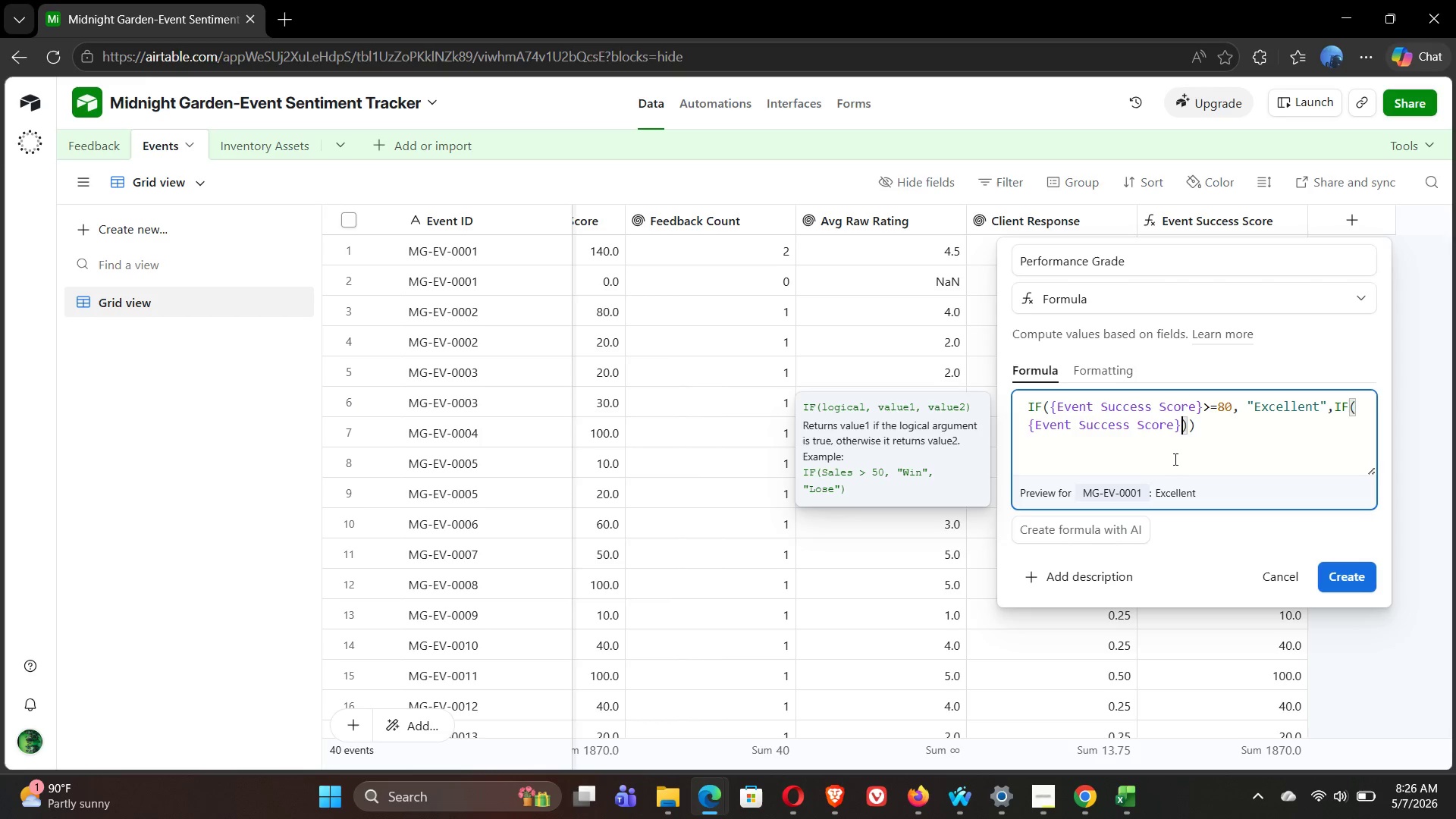 
type(>= 60 "Gp)
key(Backspace)
type(ood)
 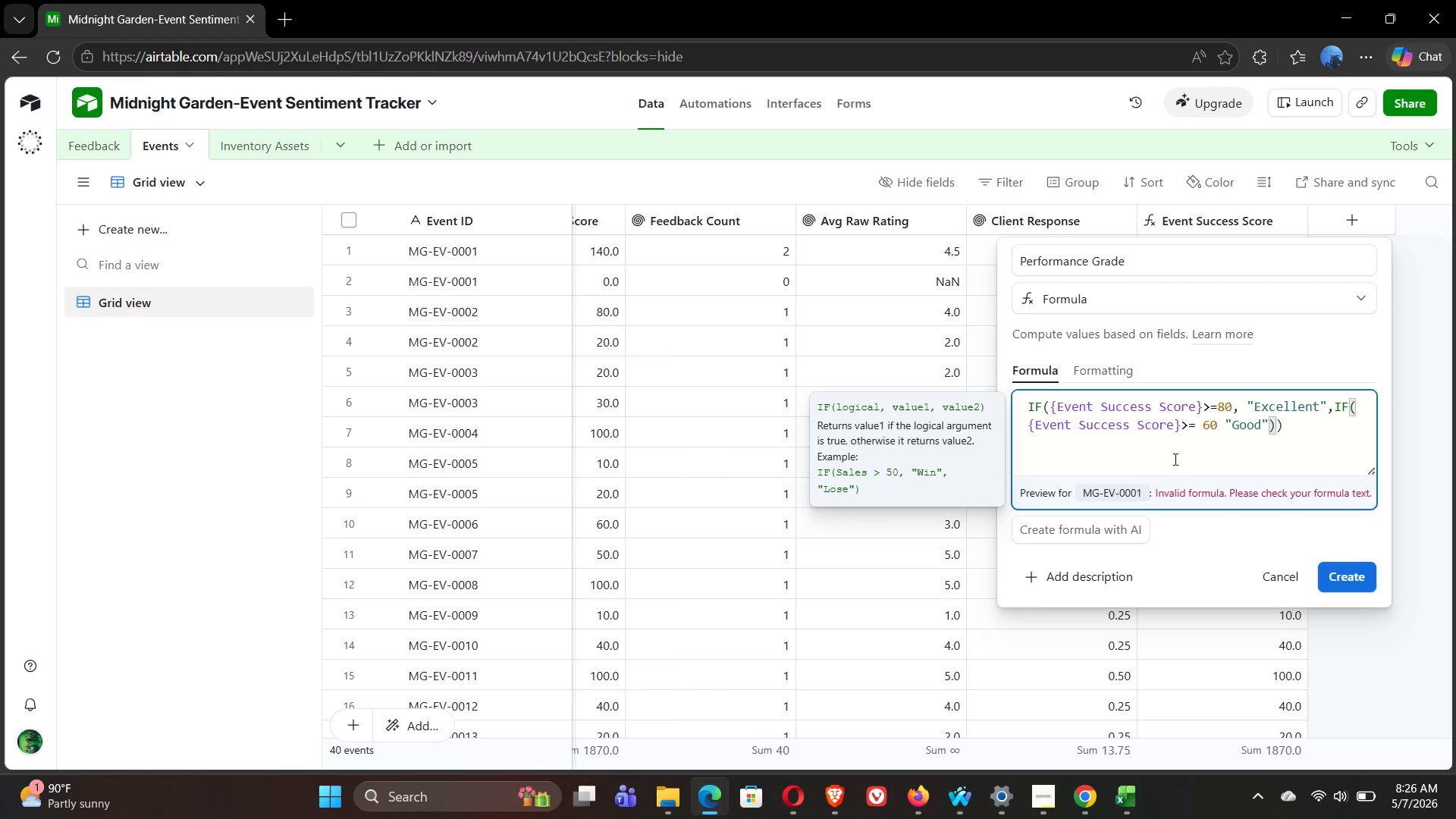 
key(ArrowRight)
 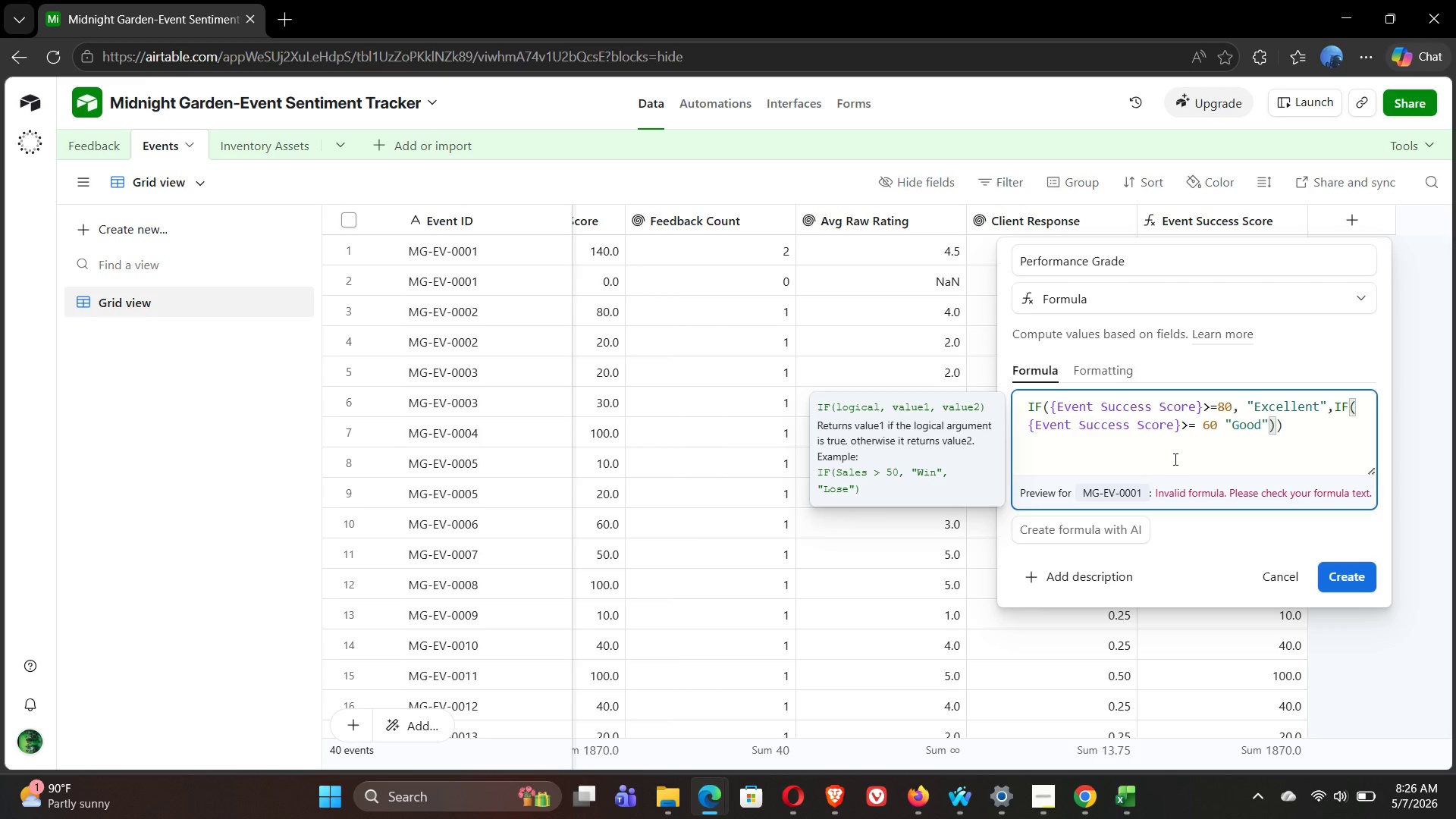 
key(Comma)
 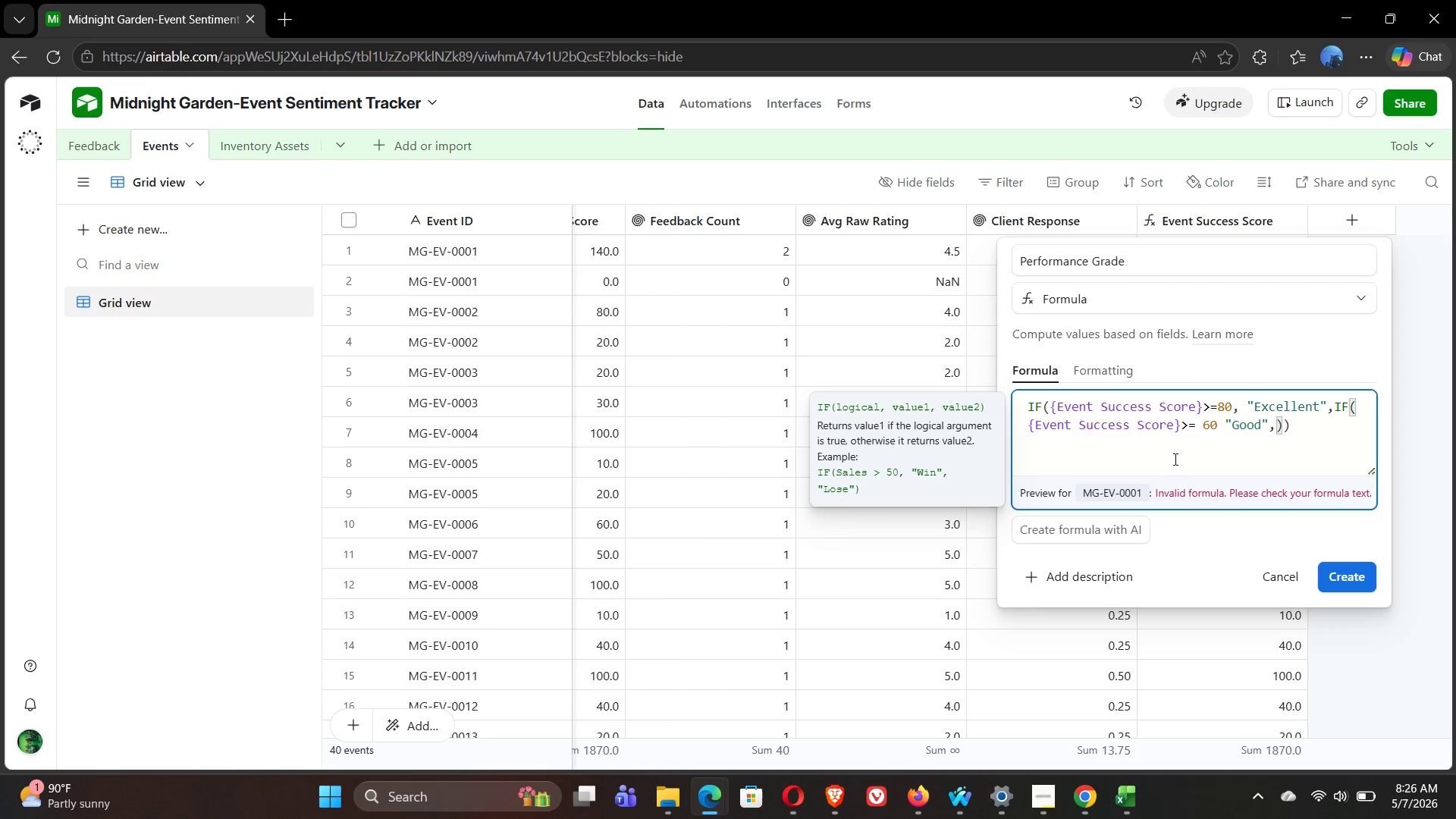 
type(IF({)
 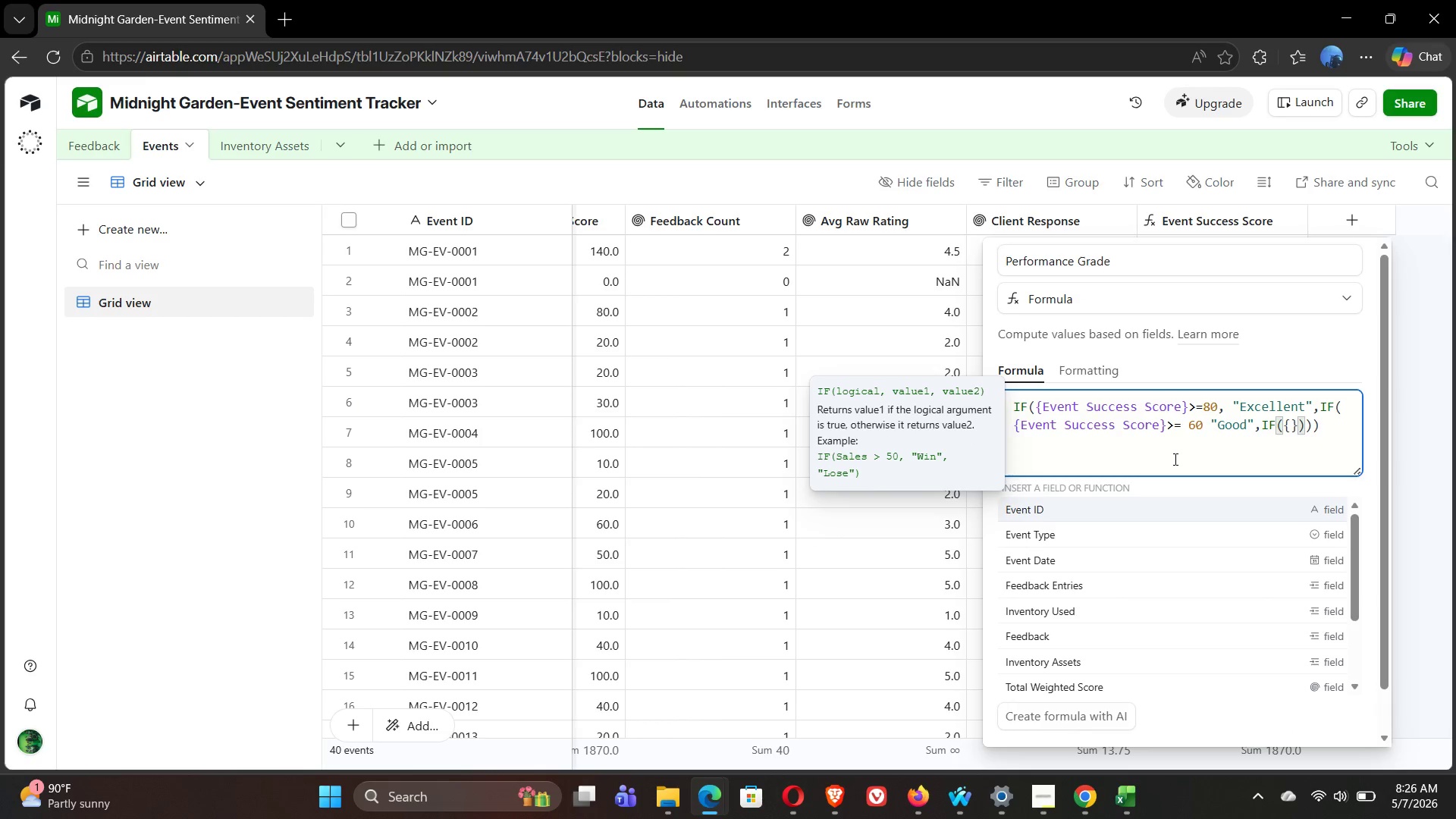 
mouse_move([1137, 632])
 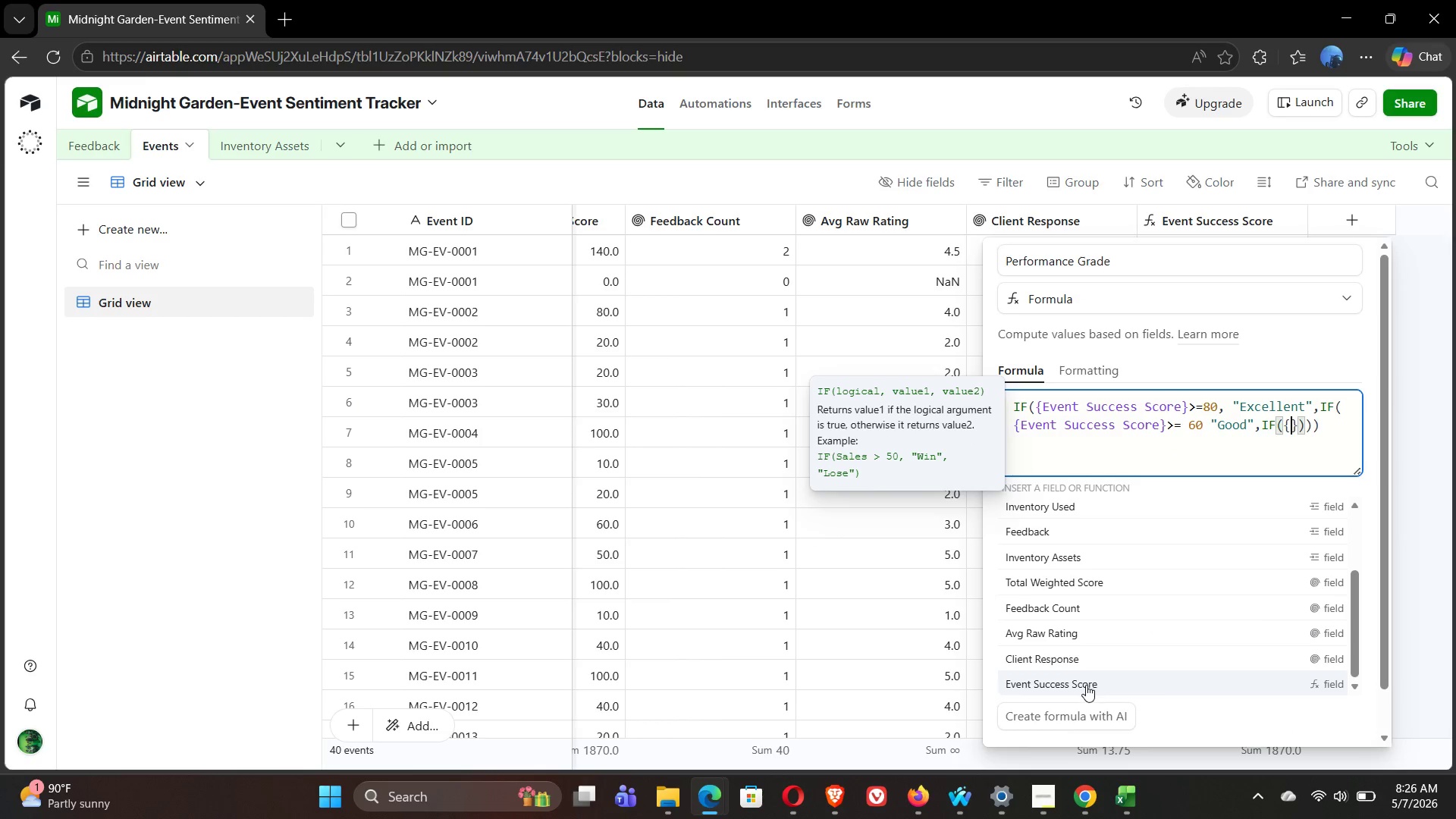 
left_click([1086, 685])
 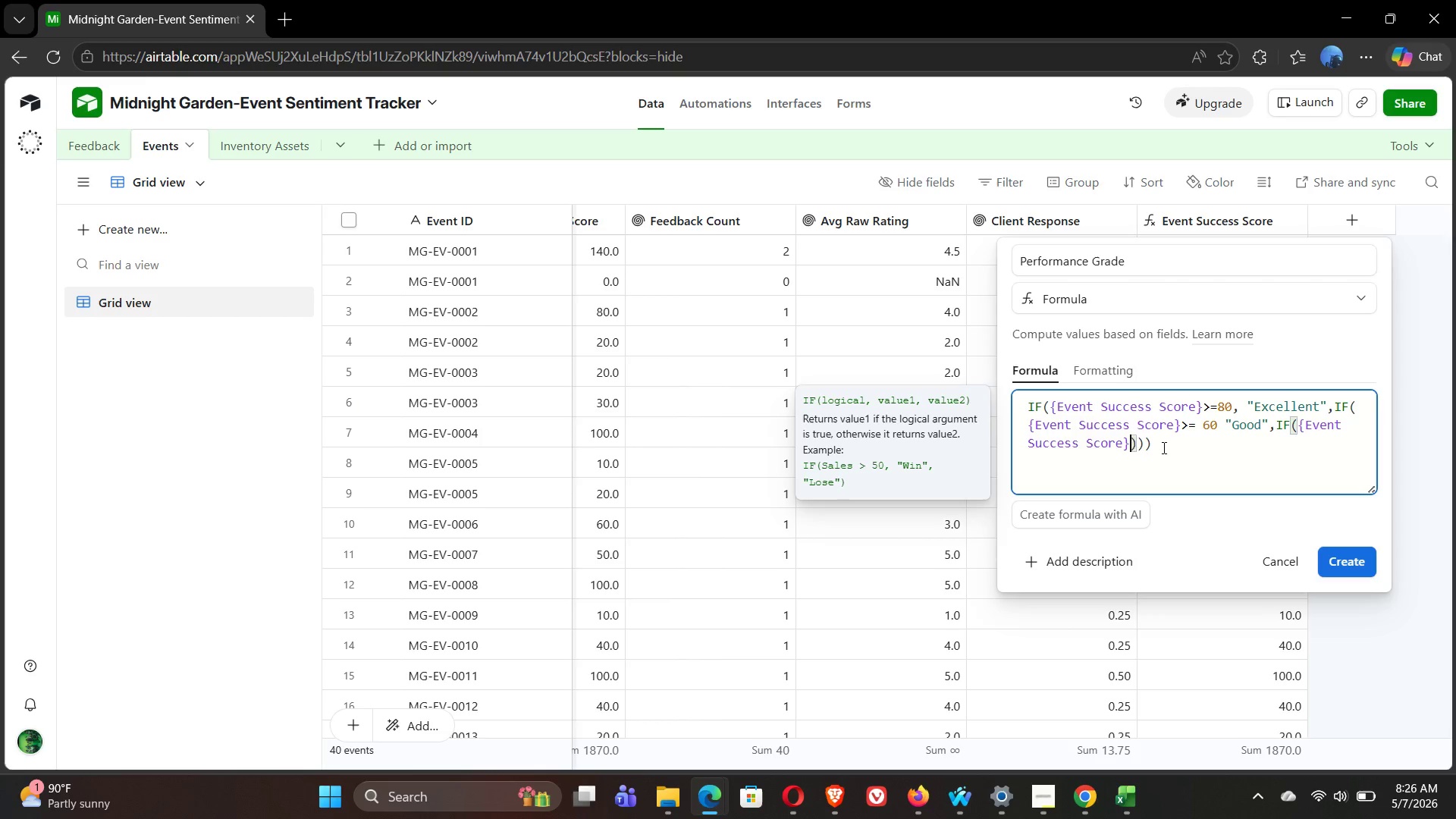 
key(Shift+Period)
 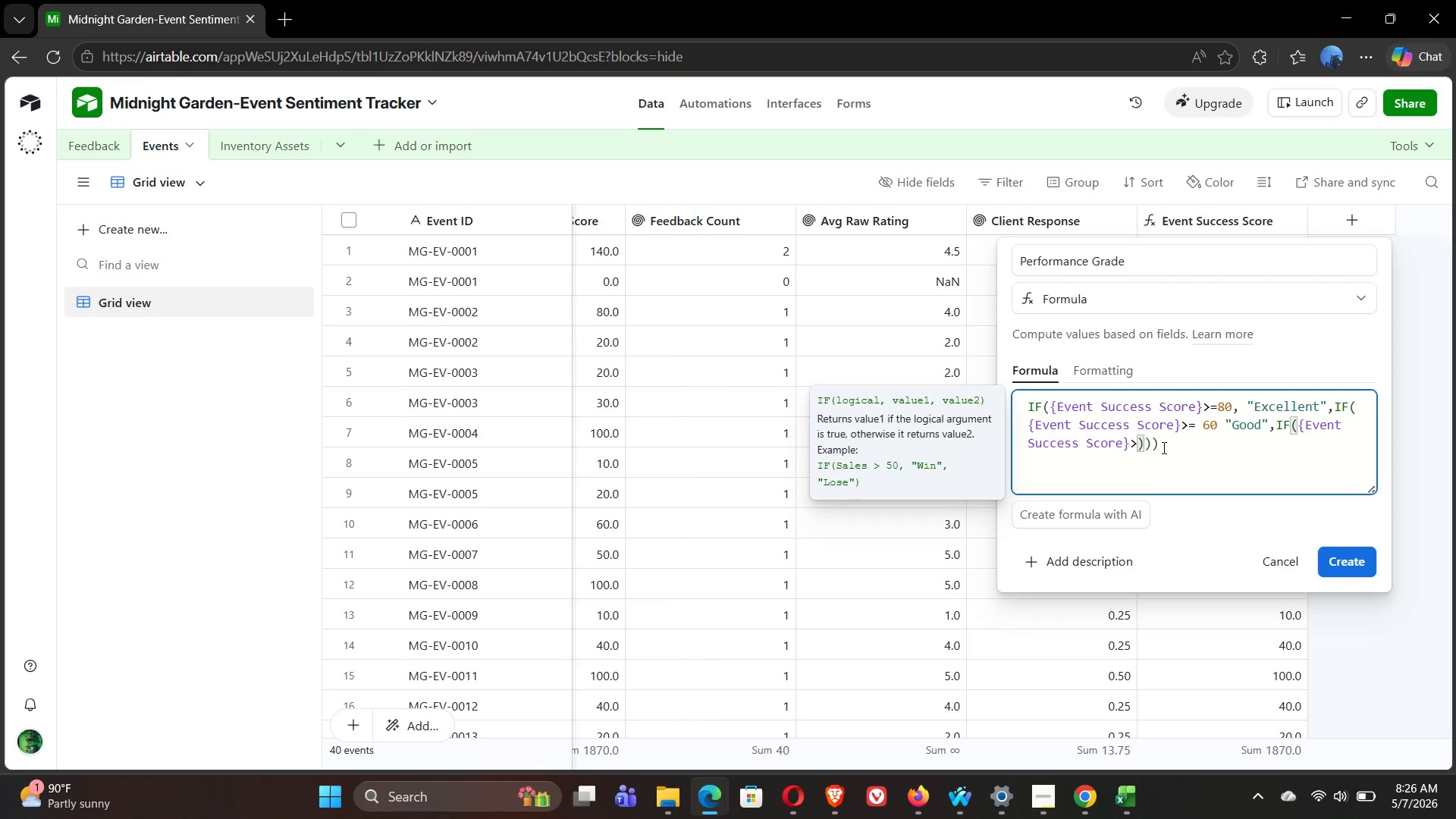 
key(Equal)
 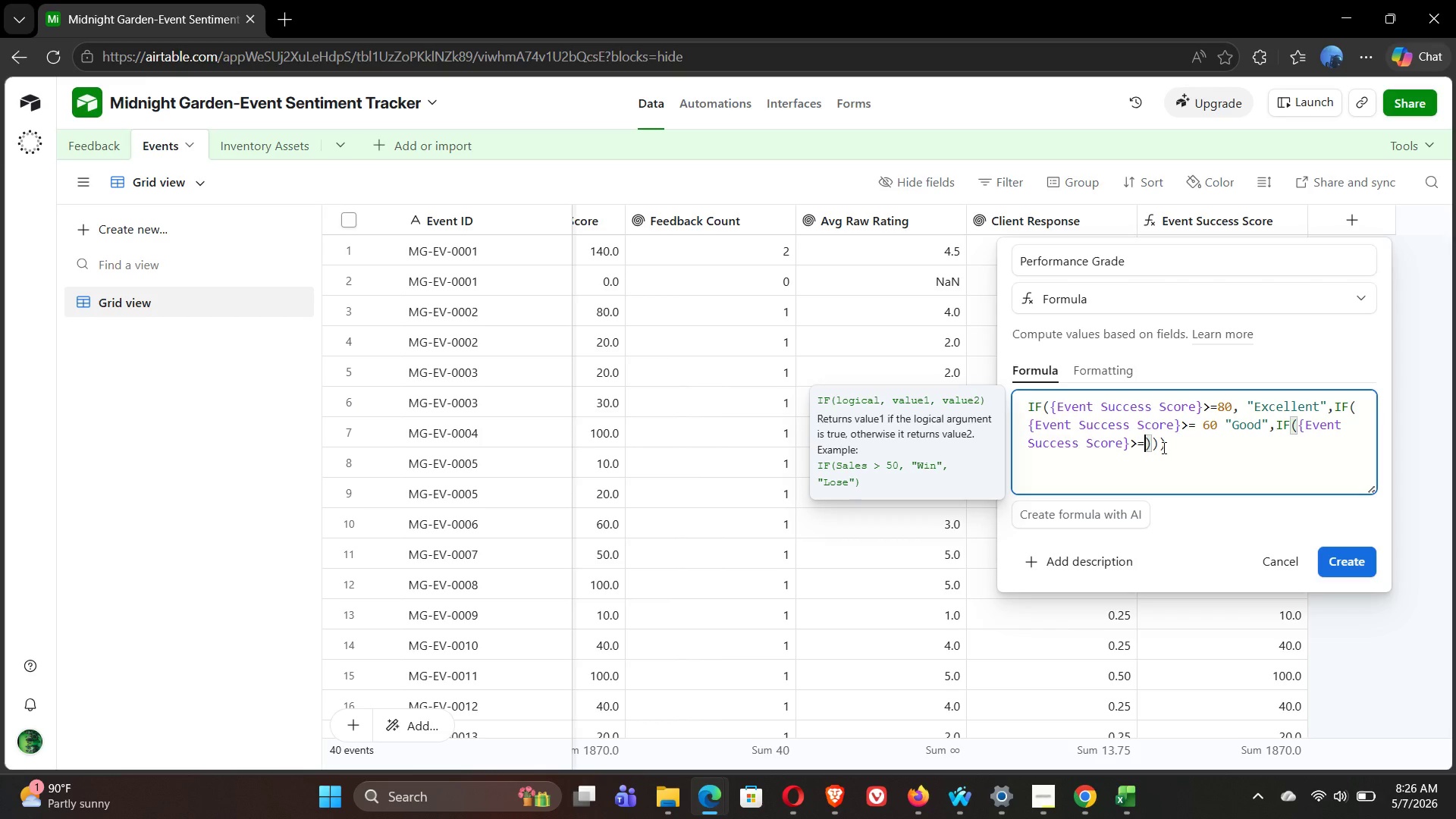 
type(40)
 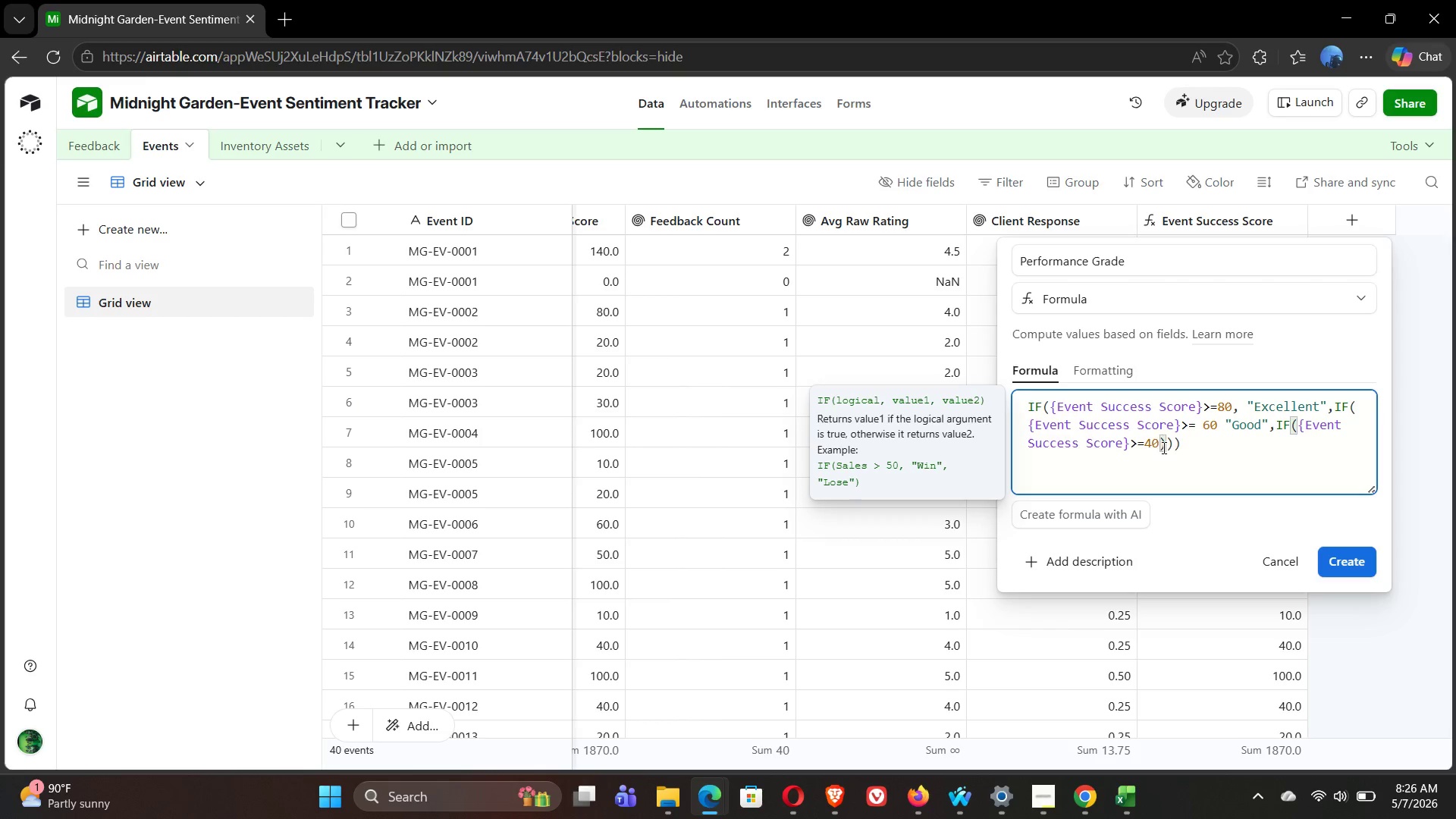 
key(Space)
 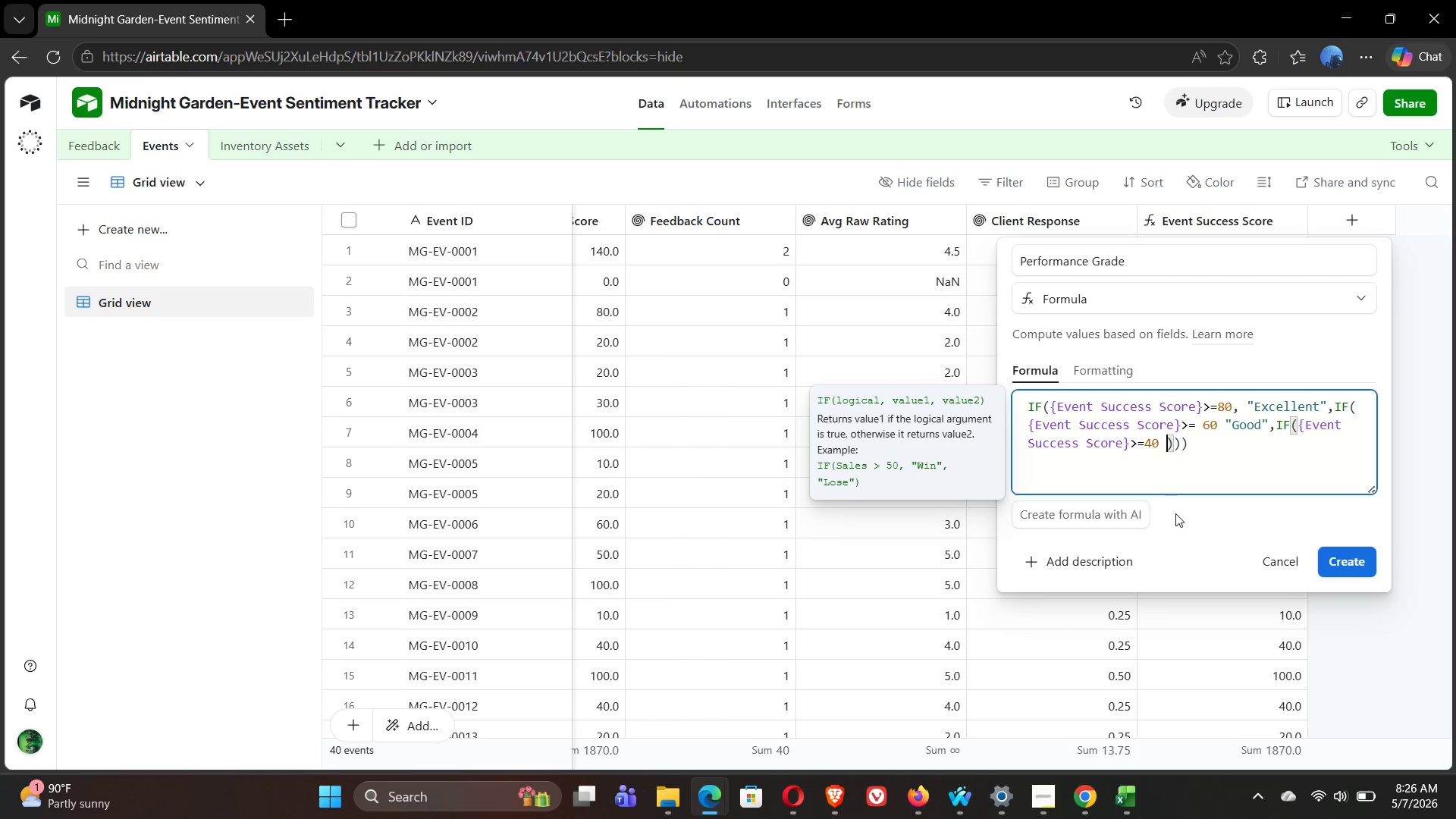 
key(Shift+Quote)
 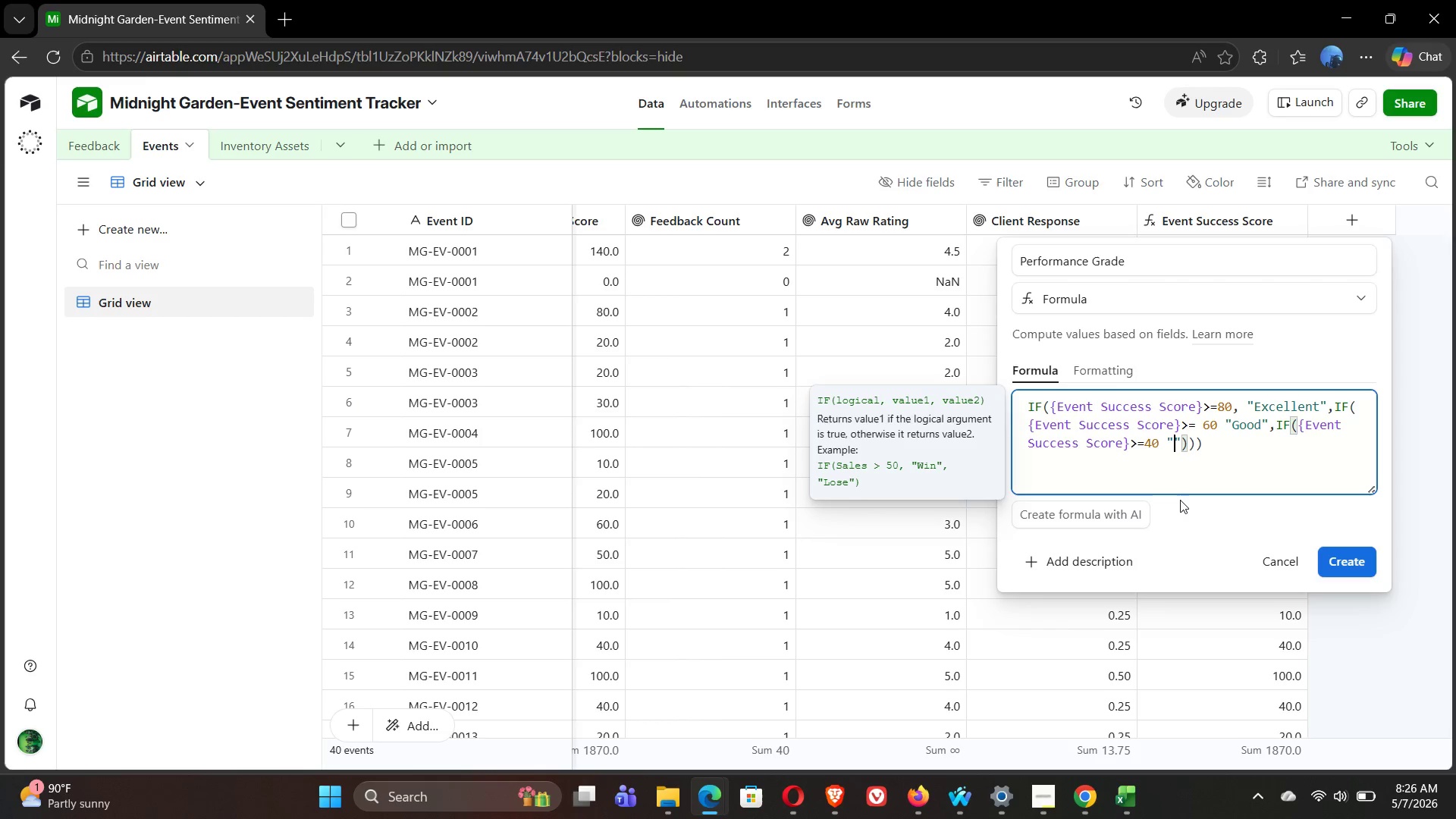 
wait(5.89)
 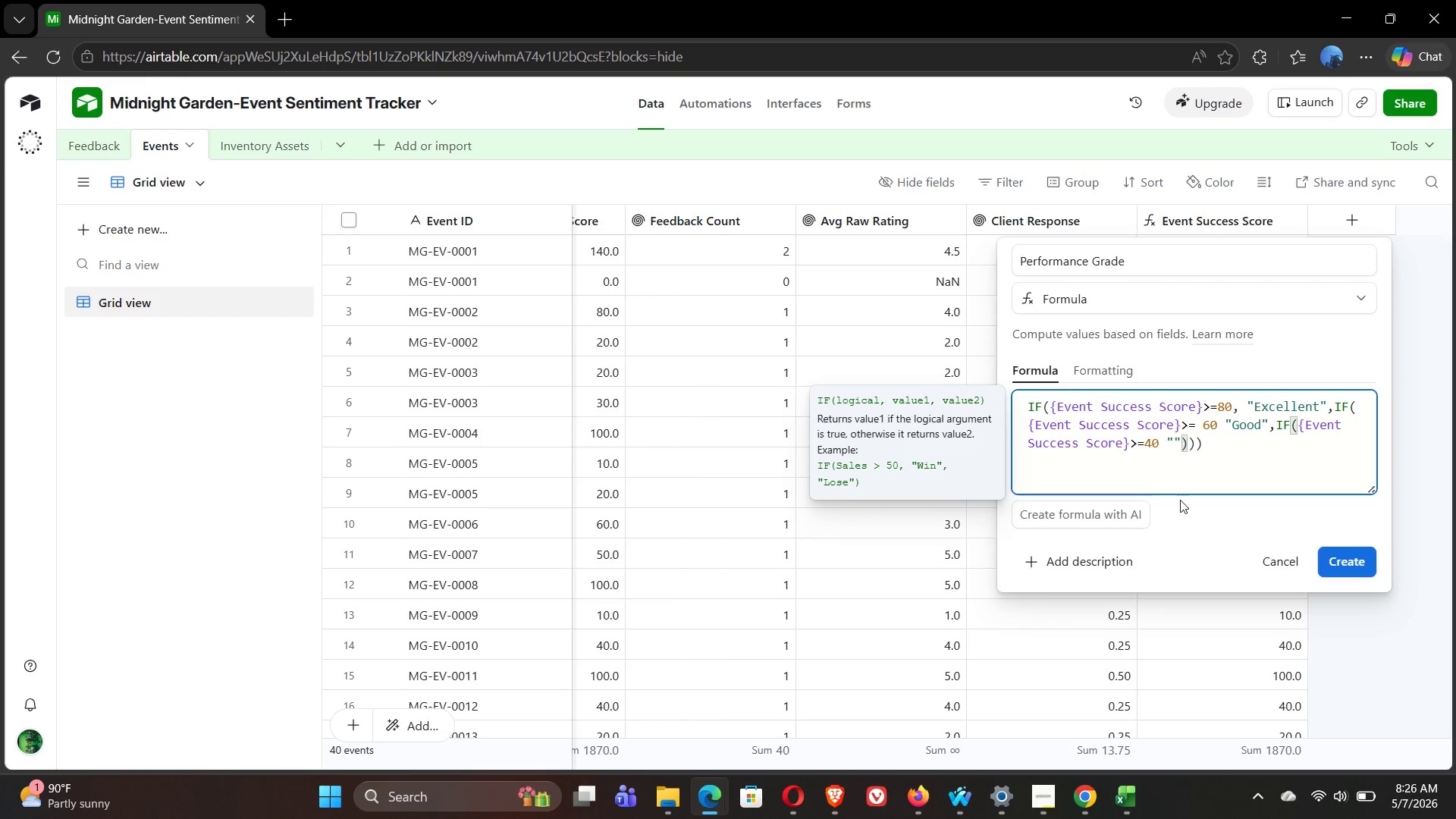 
type(Needs Improvement)
 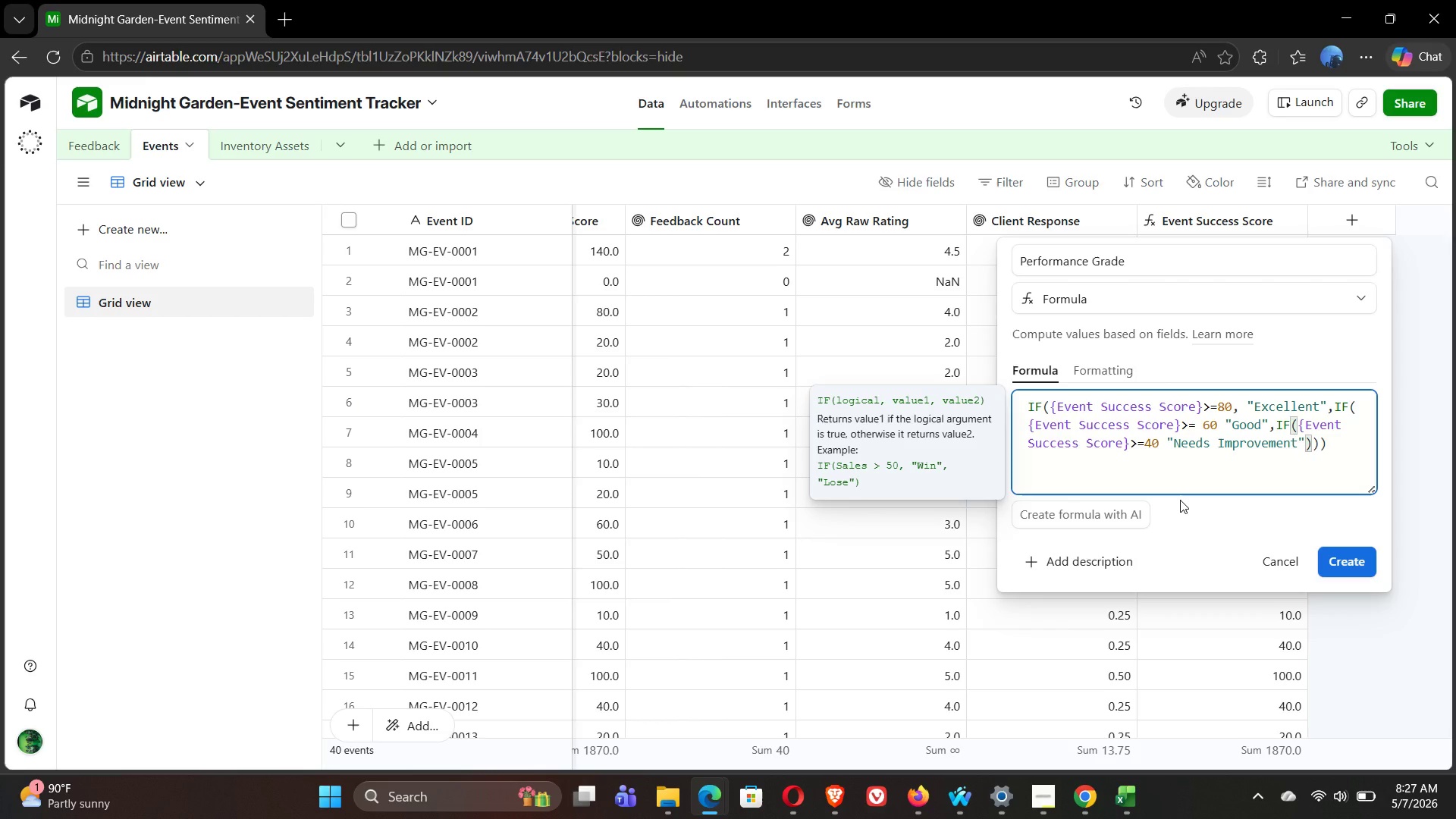 
key(ArrowRight)
 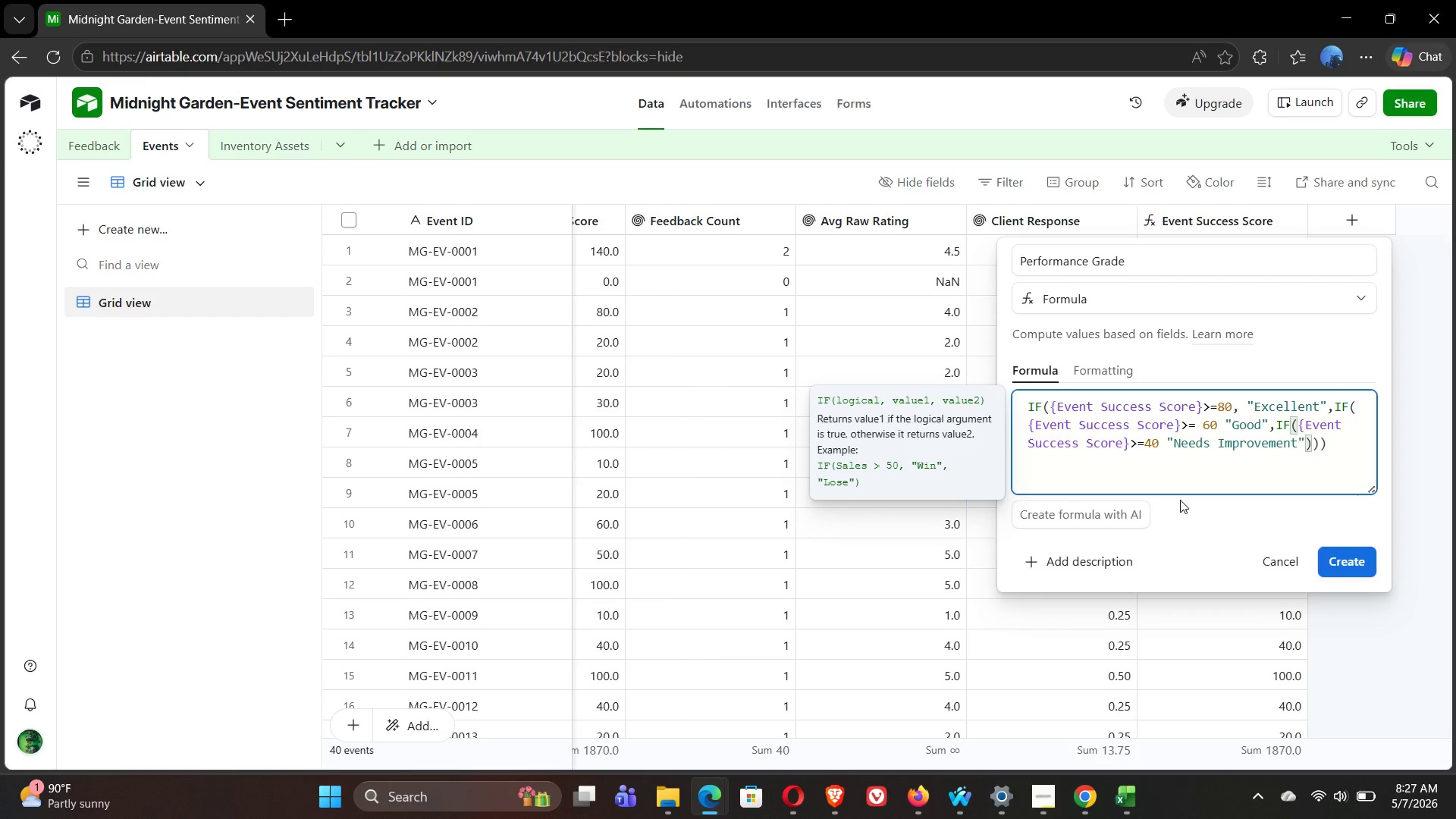 
type(, "Poor)
 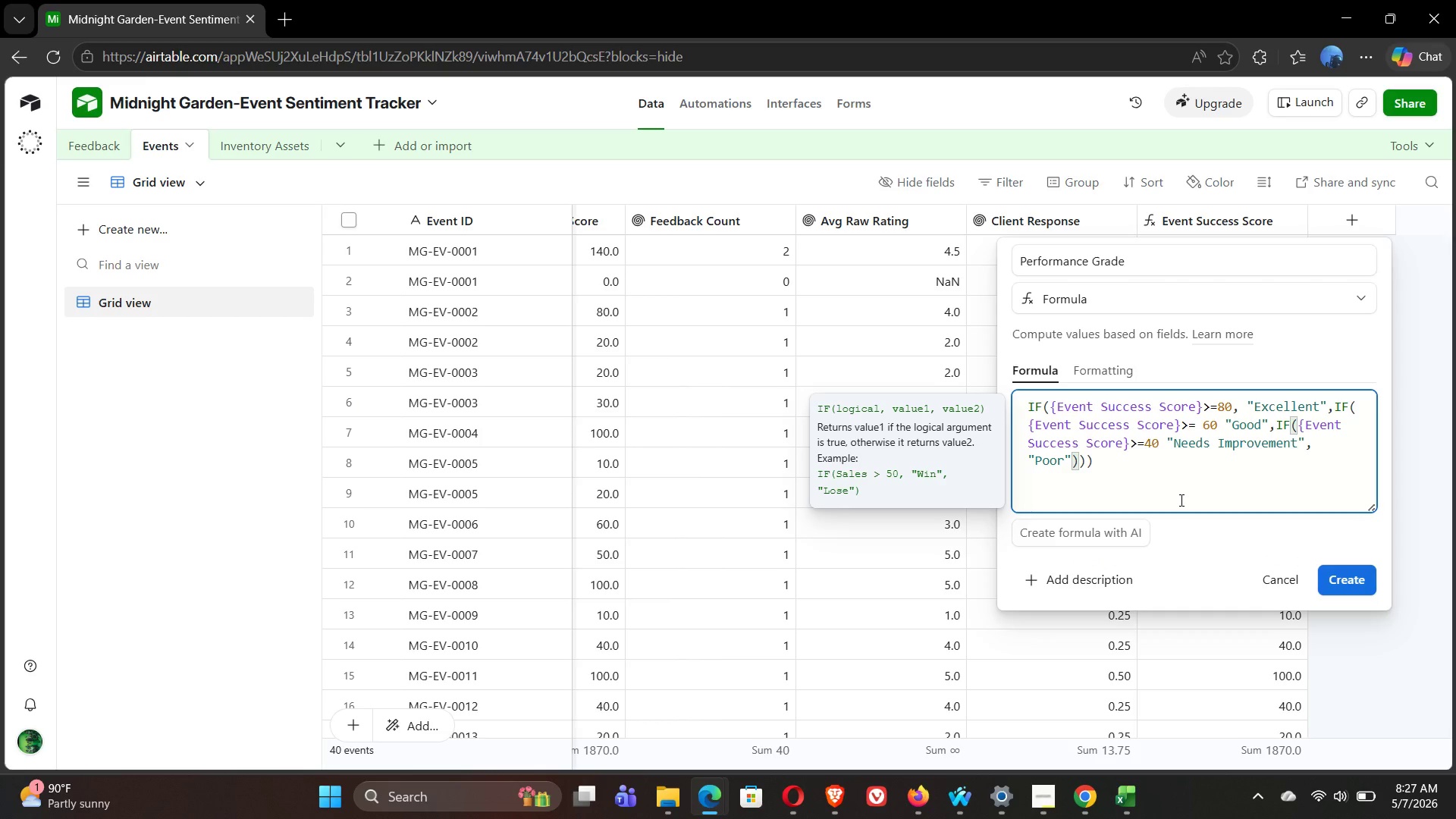 
wait(5.34)
 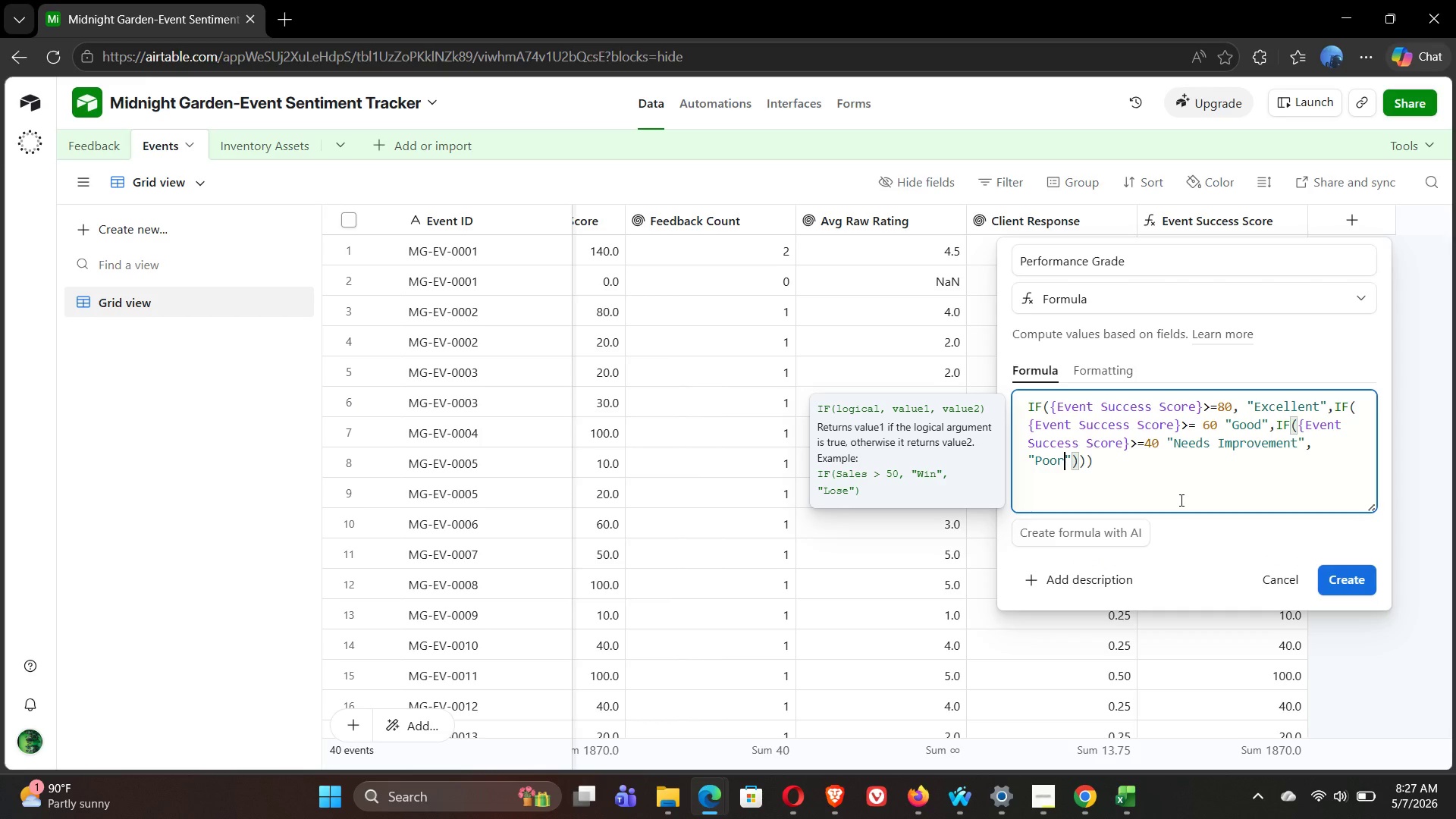 
key(ArrowRight)
 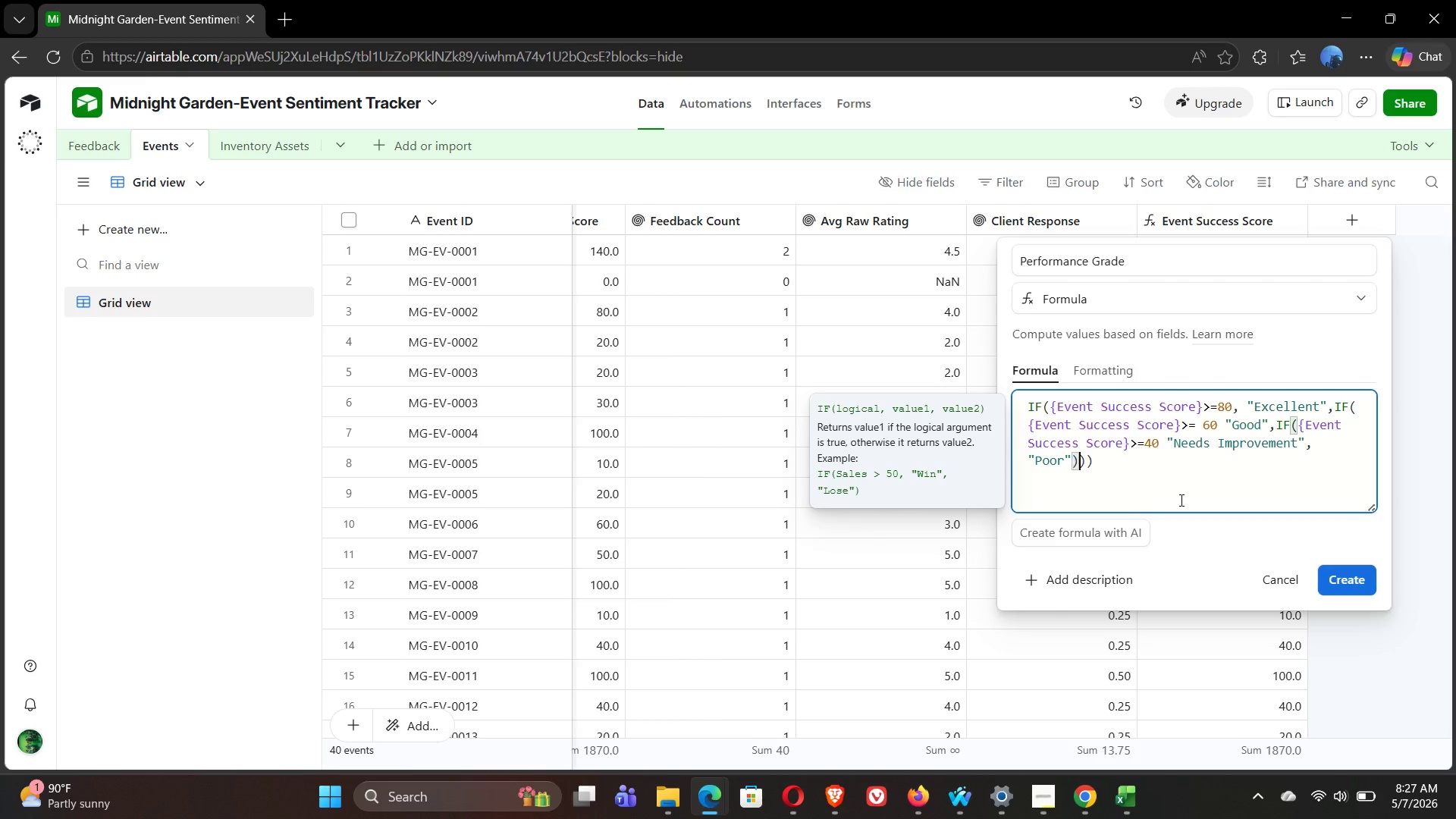 
key(ArrowRight)
 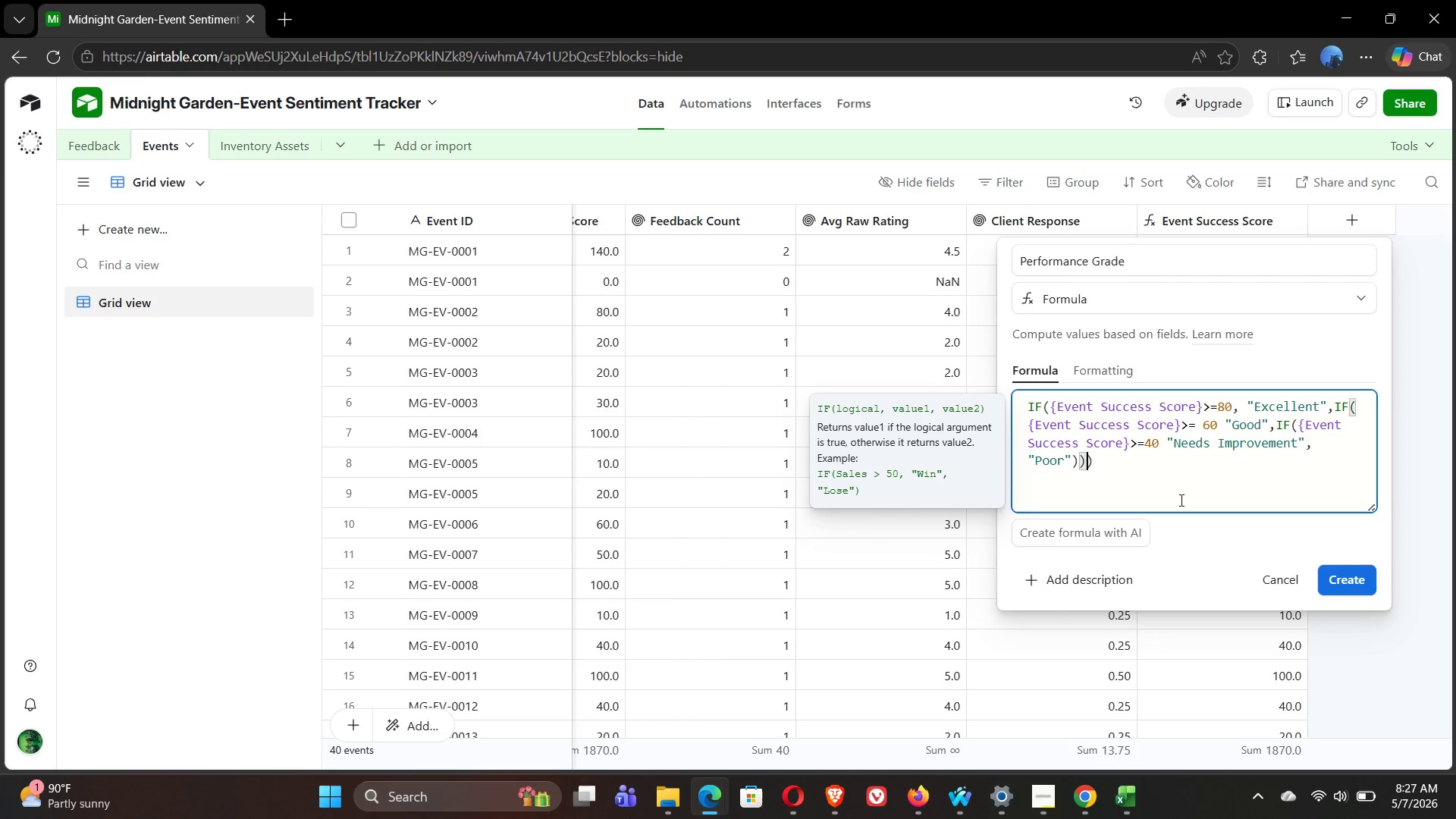 
key(ArrowRight)
 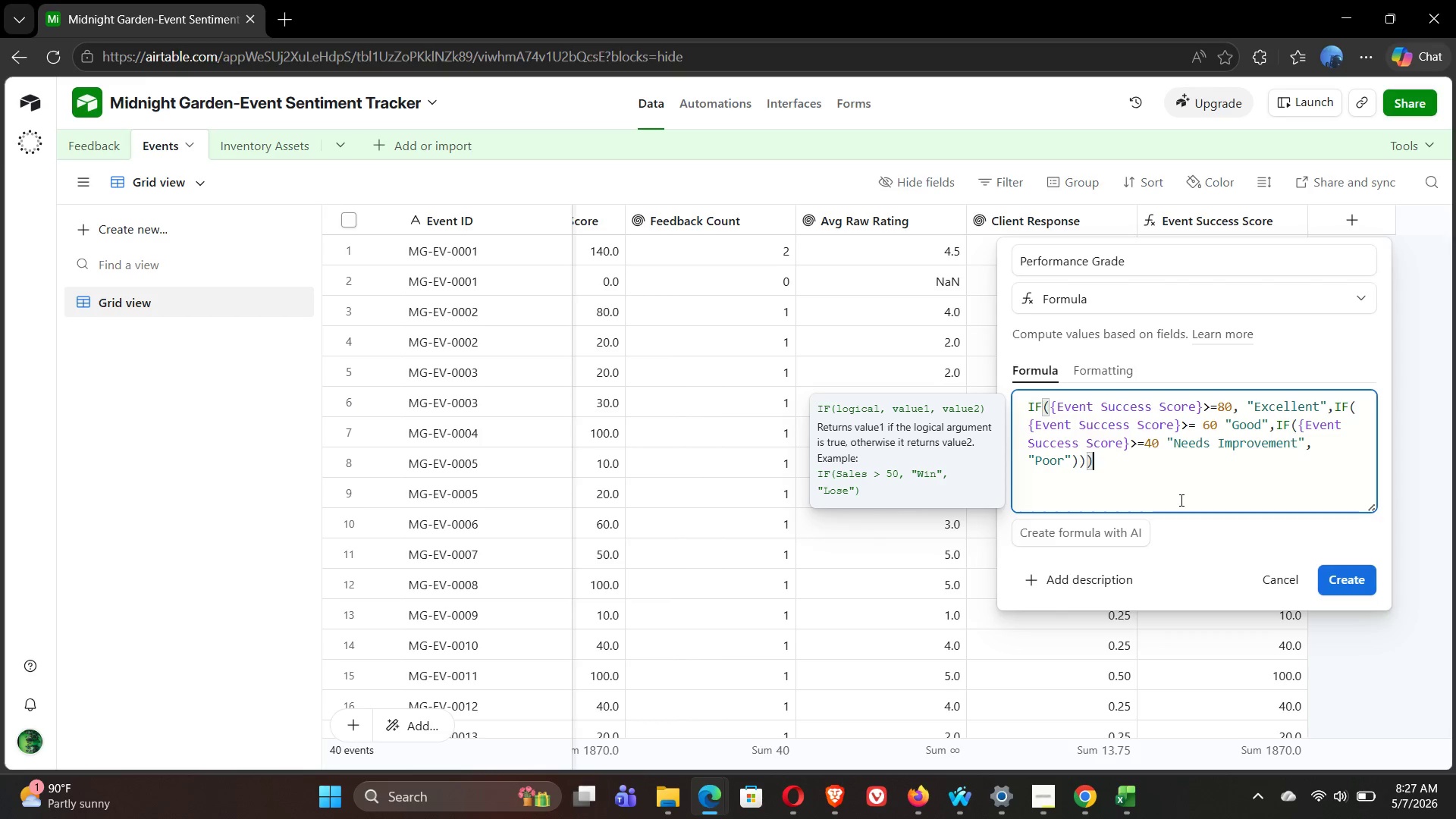 
key(ArrowRight)
 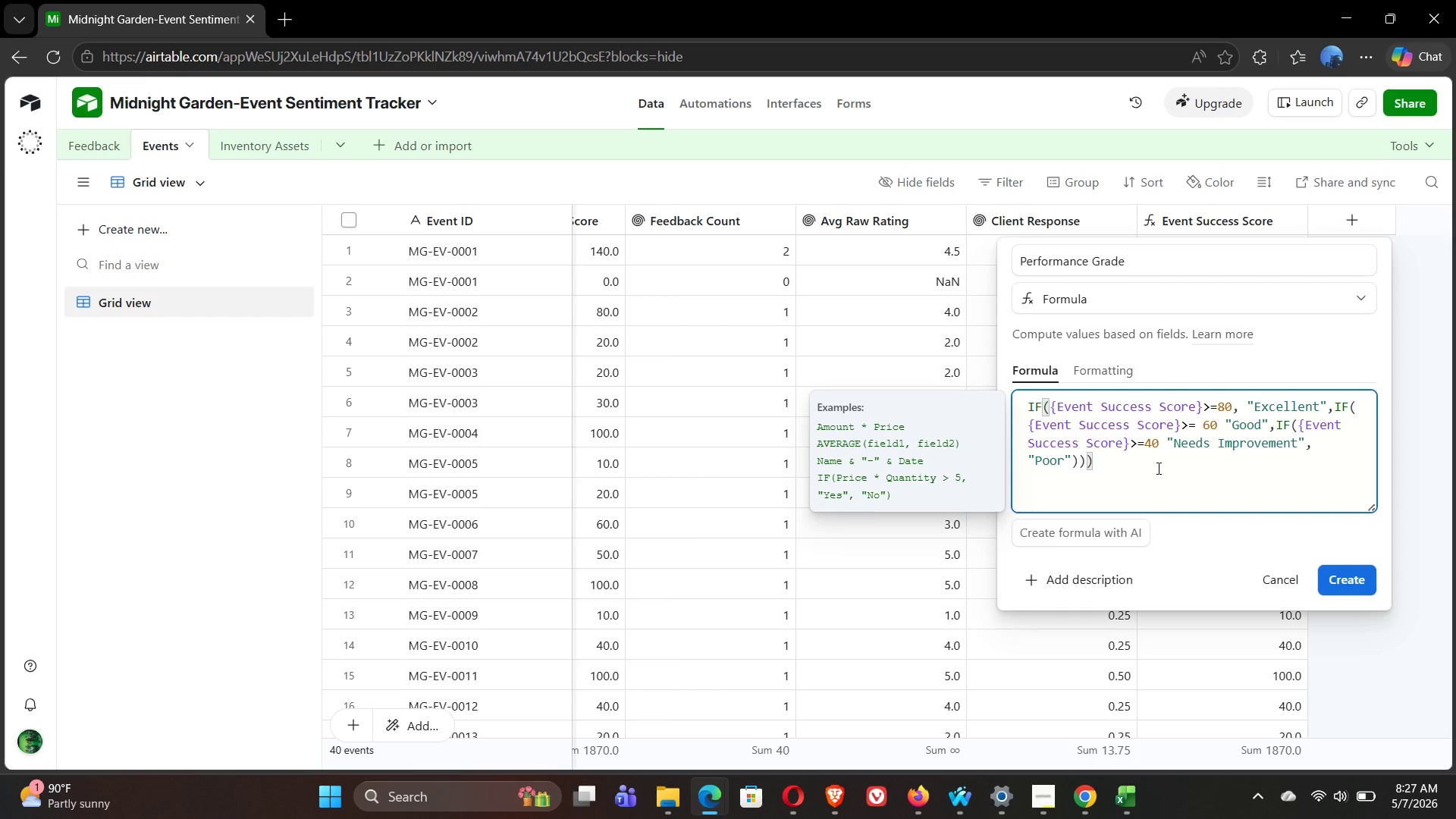 
wait(12.53)
 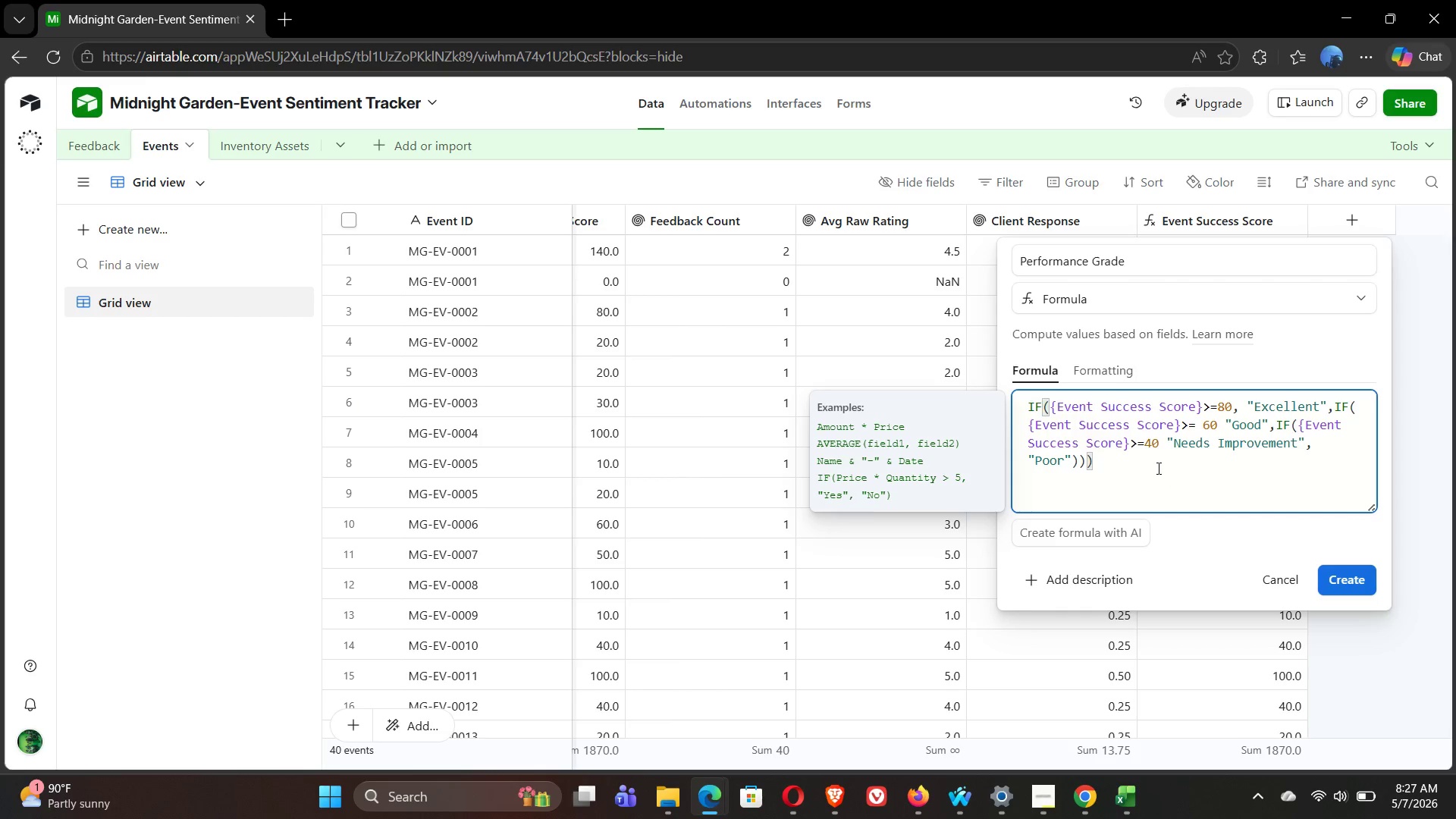 
left_click([1115, 458])
 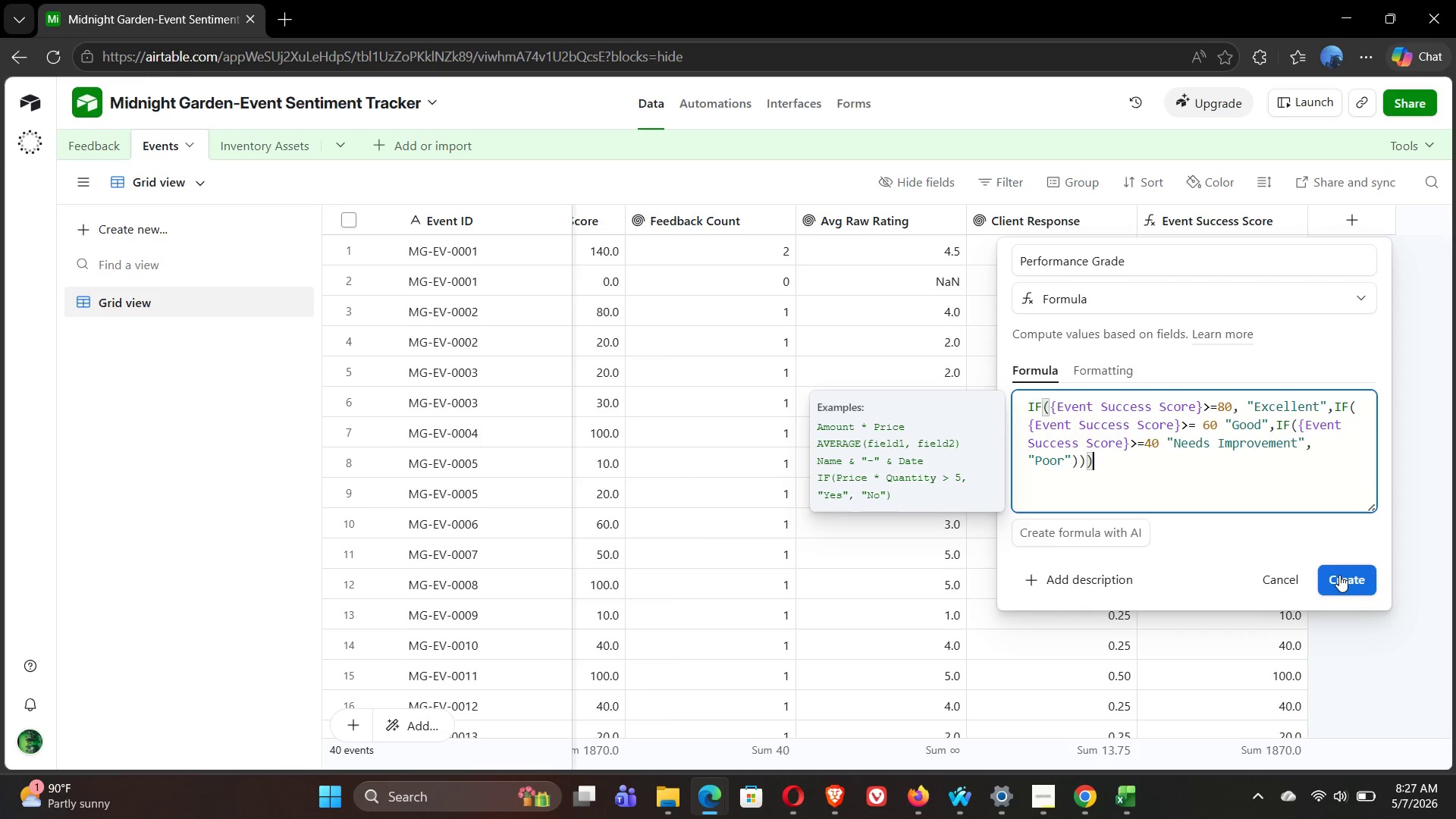 
left_click([1339, 575])
 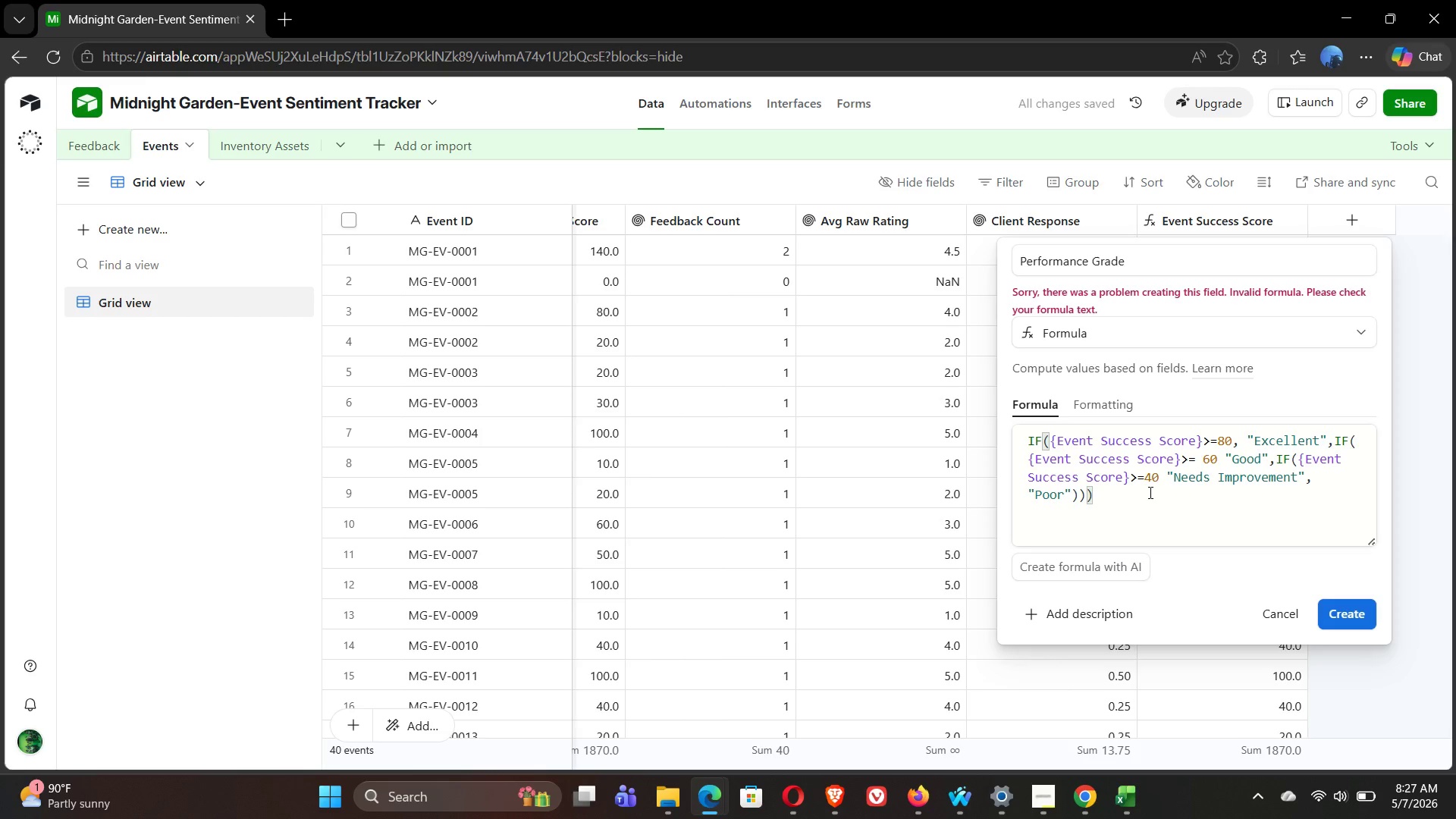 
wait(5.45)
 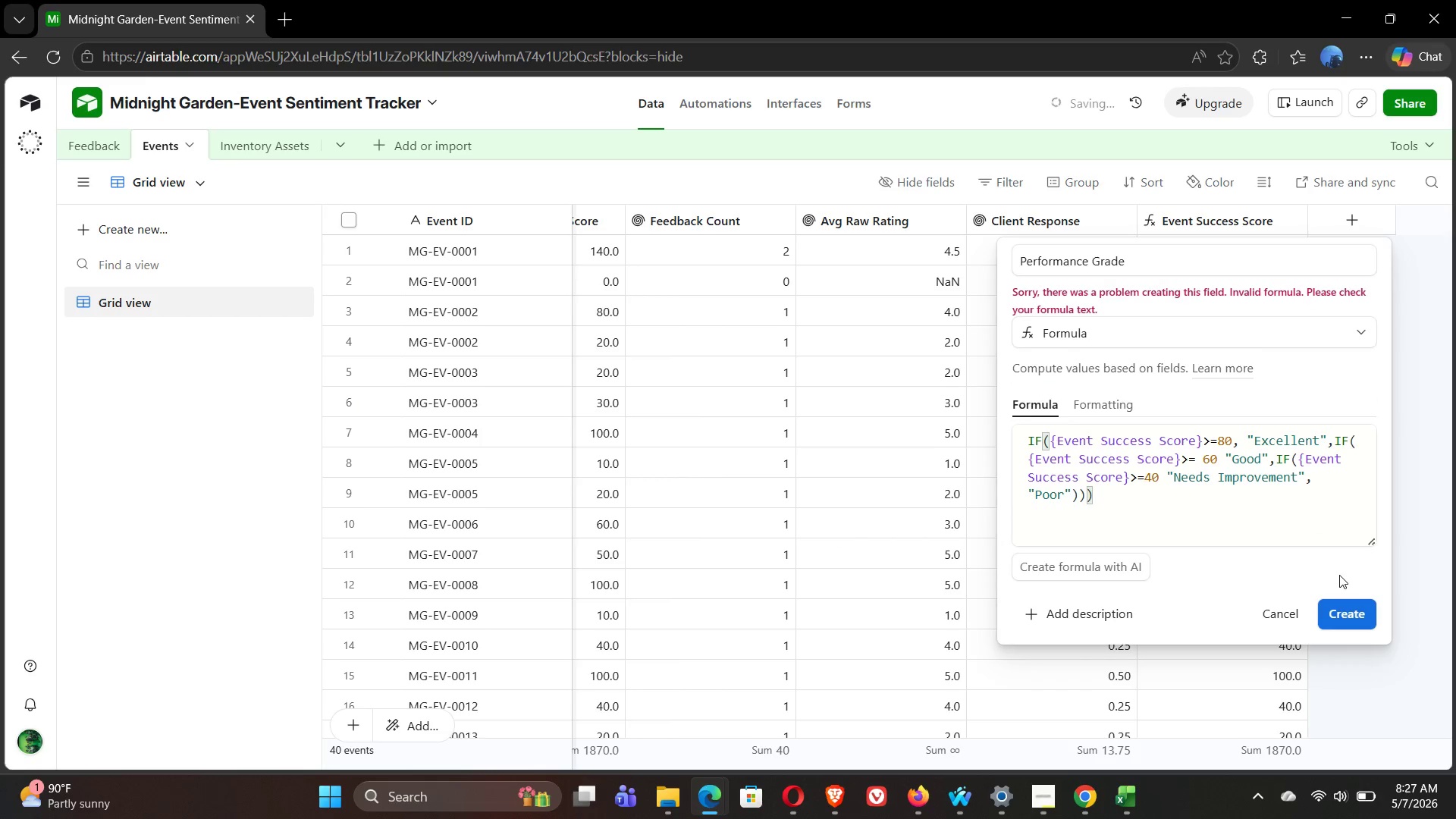 
left_click([1103, 503])
 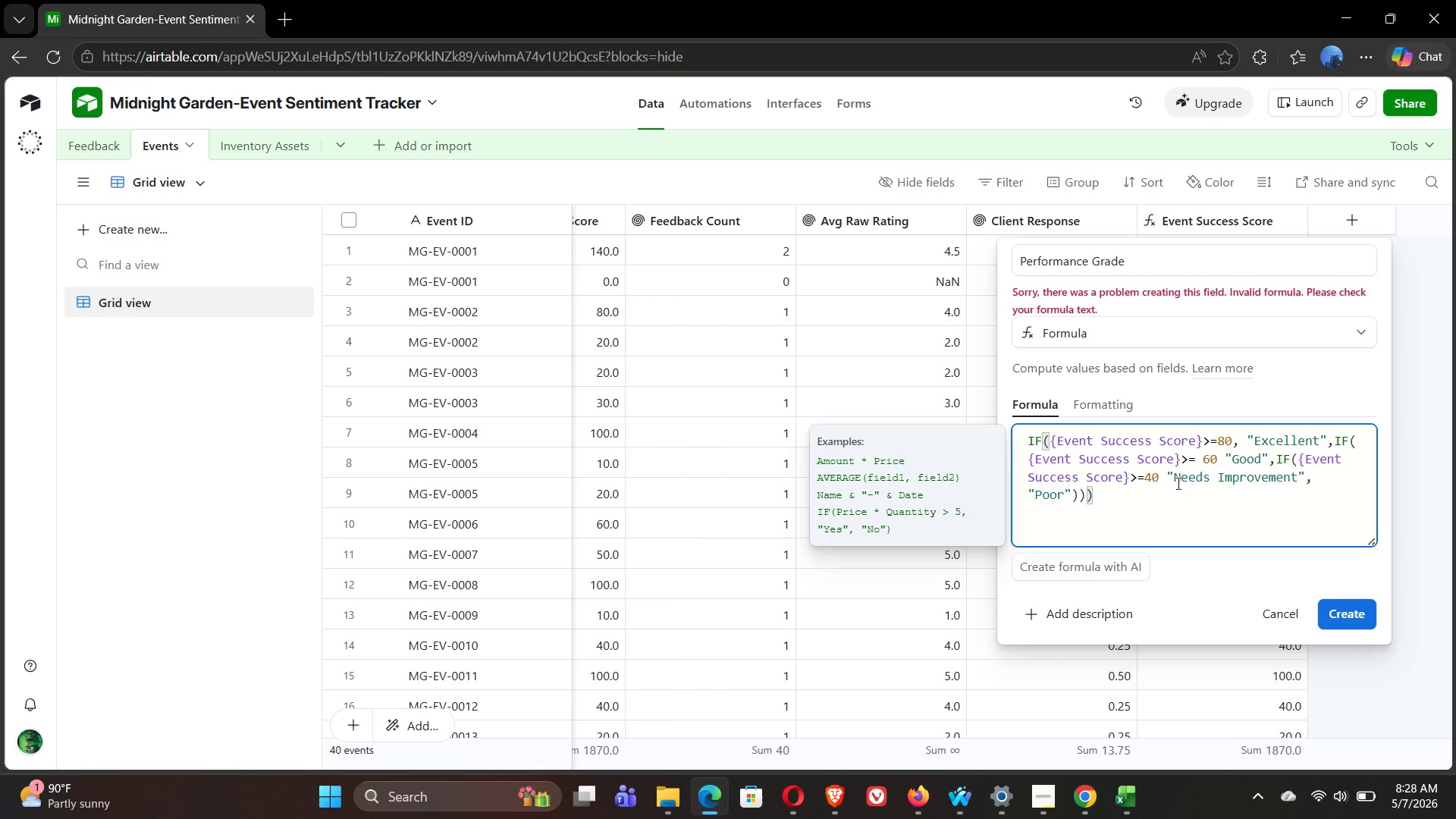 
wait(23.91)
 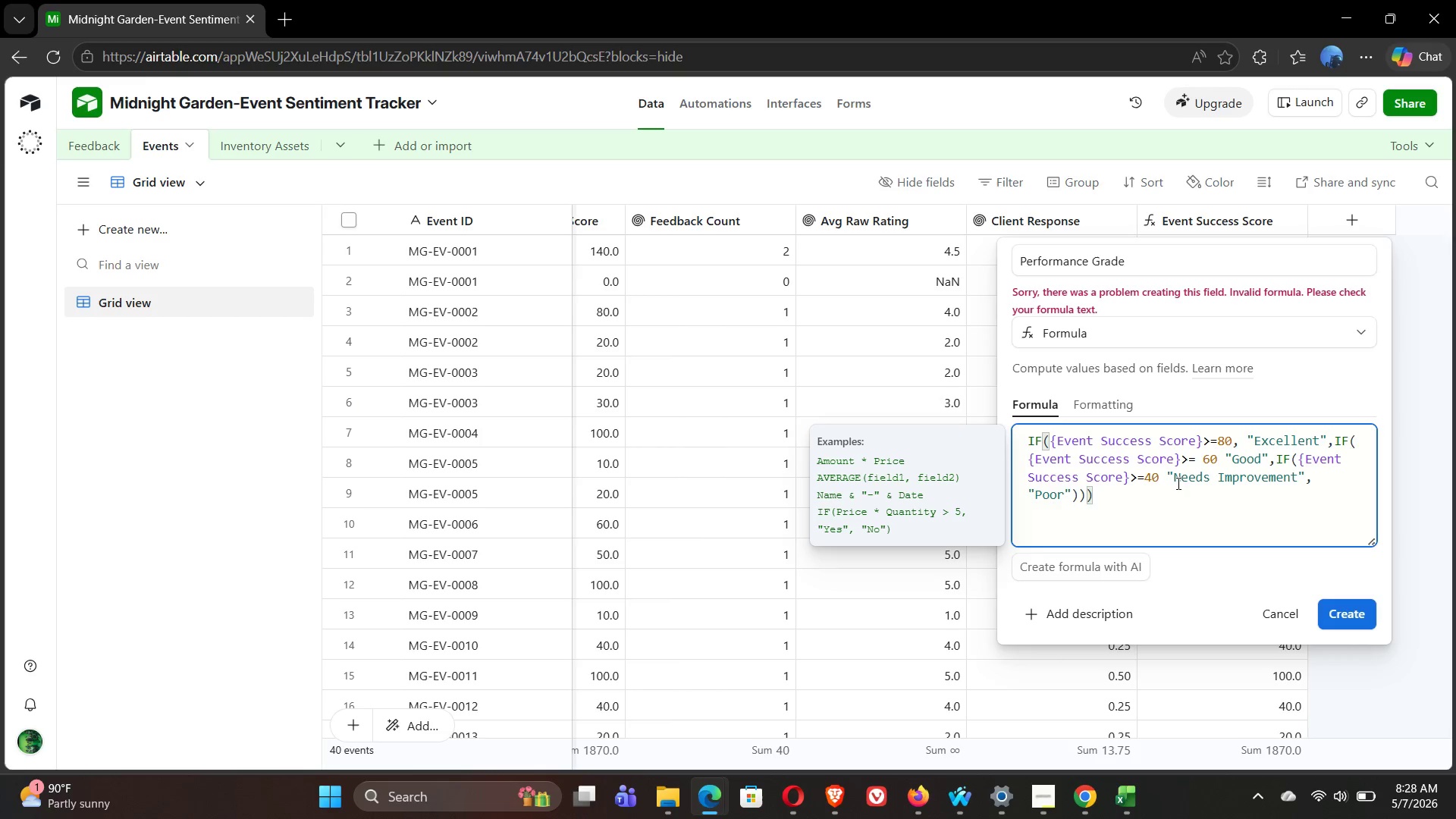 
left_click([1161, 482])
 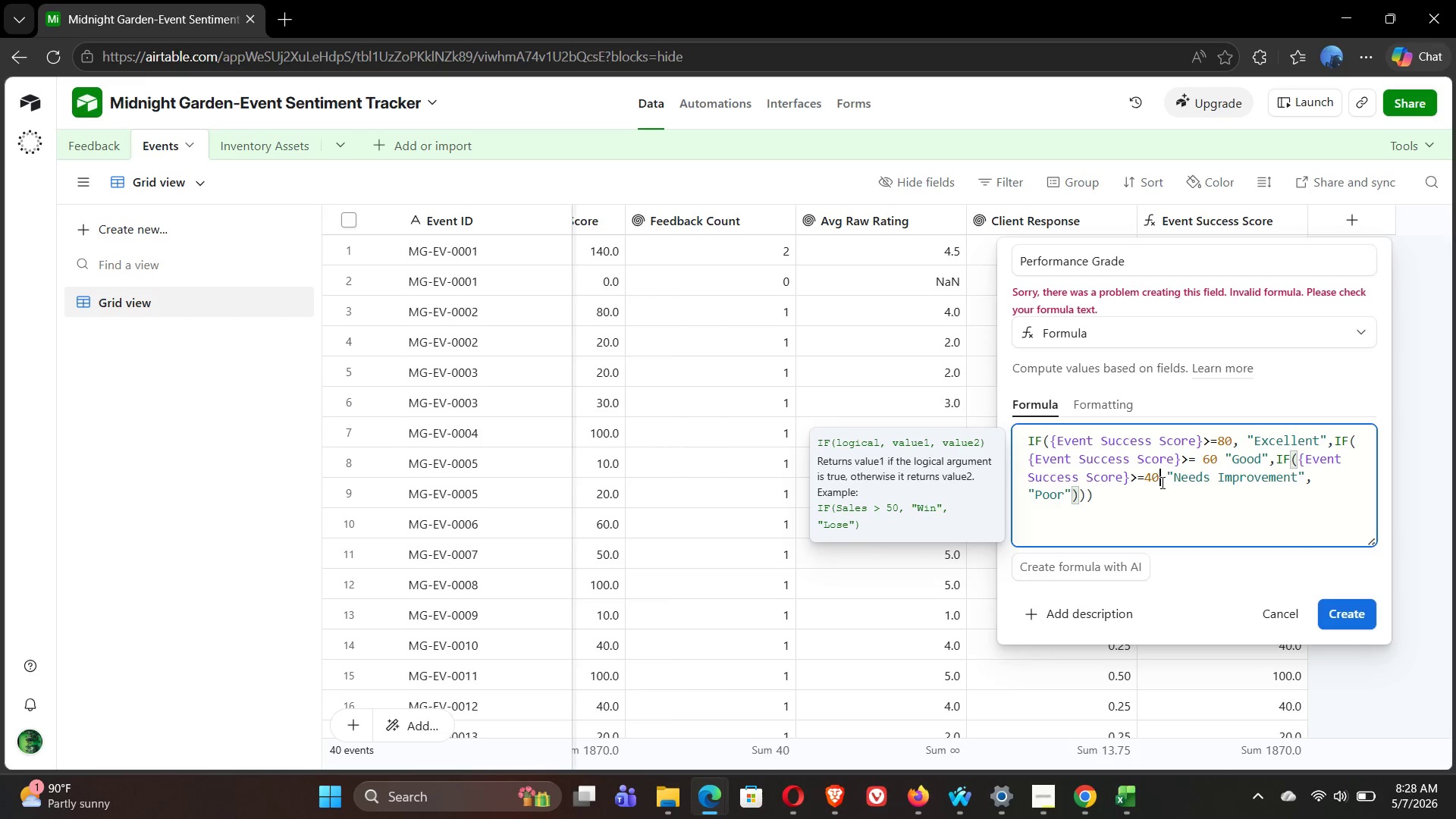 
key(Comma)
 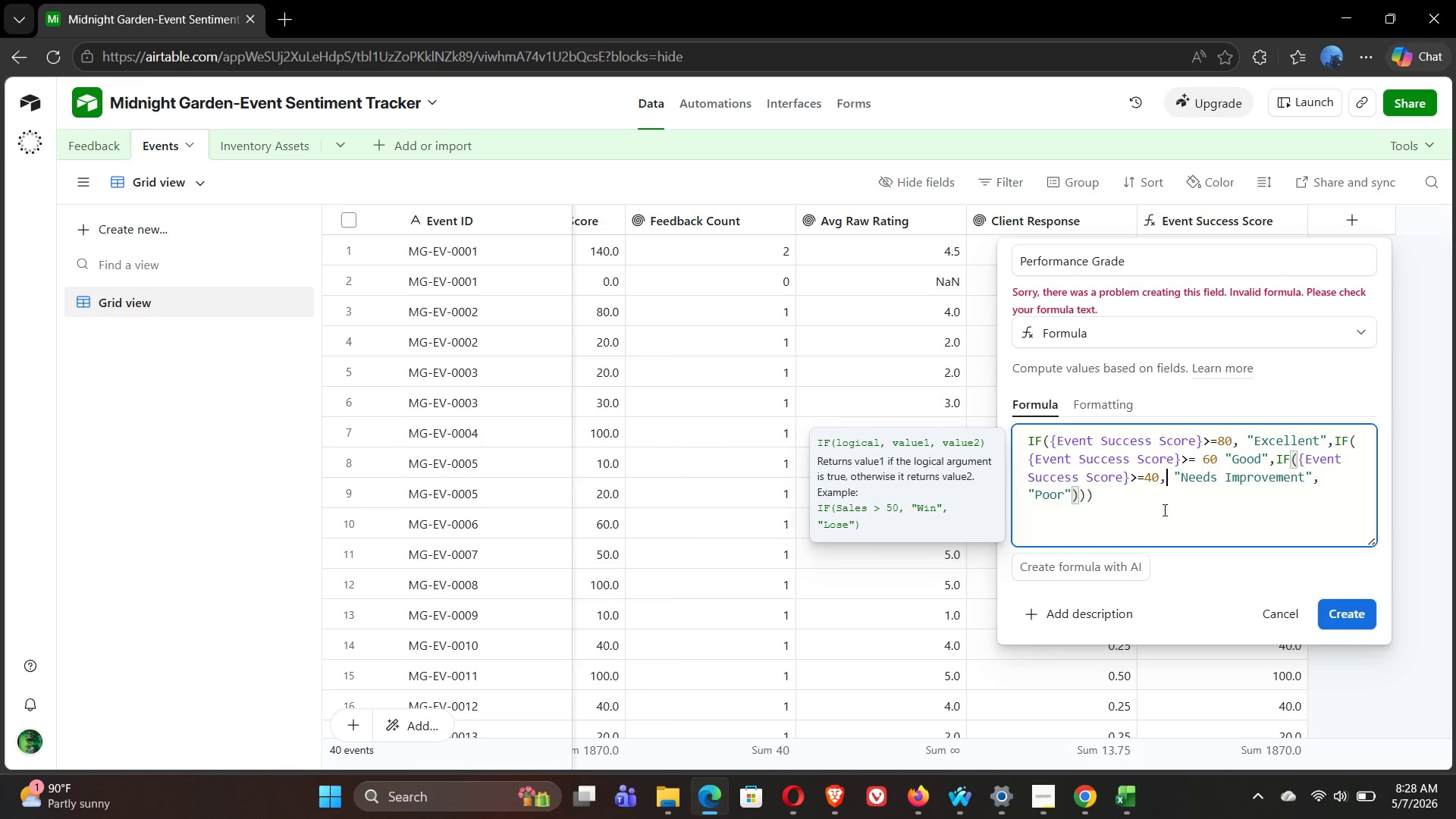 
left_click([1131, 502])
 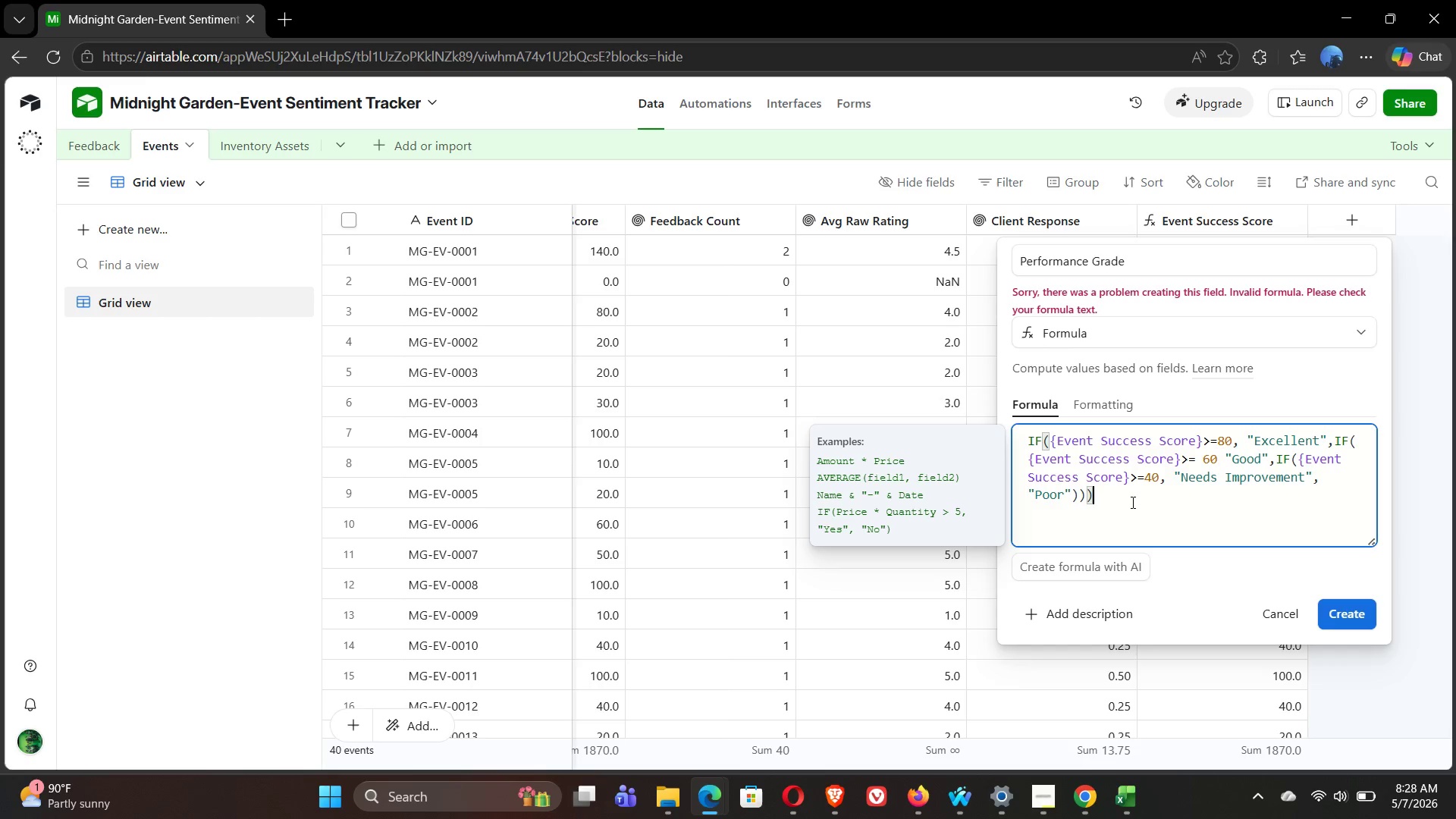 
left_click([1131, 502])
 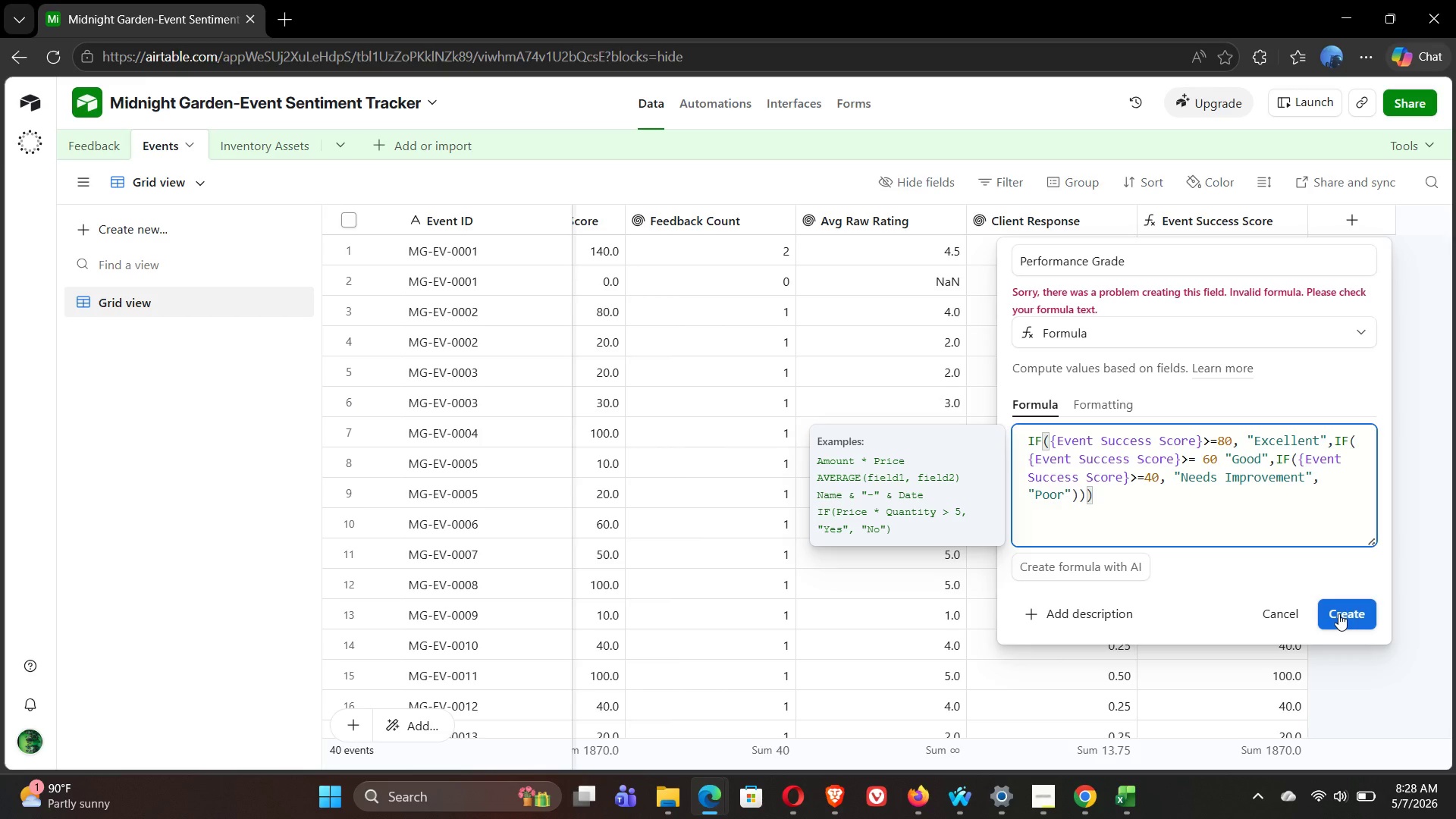 
left_click([1355, 620])
 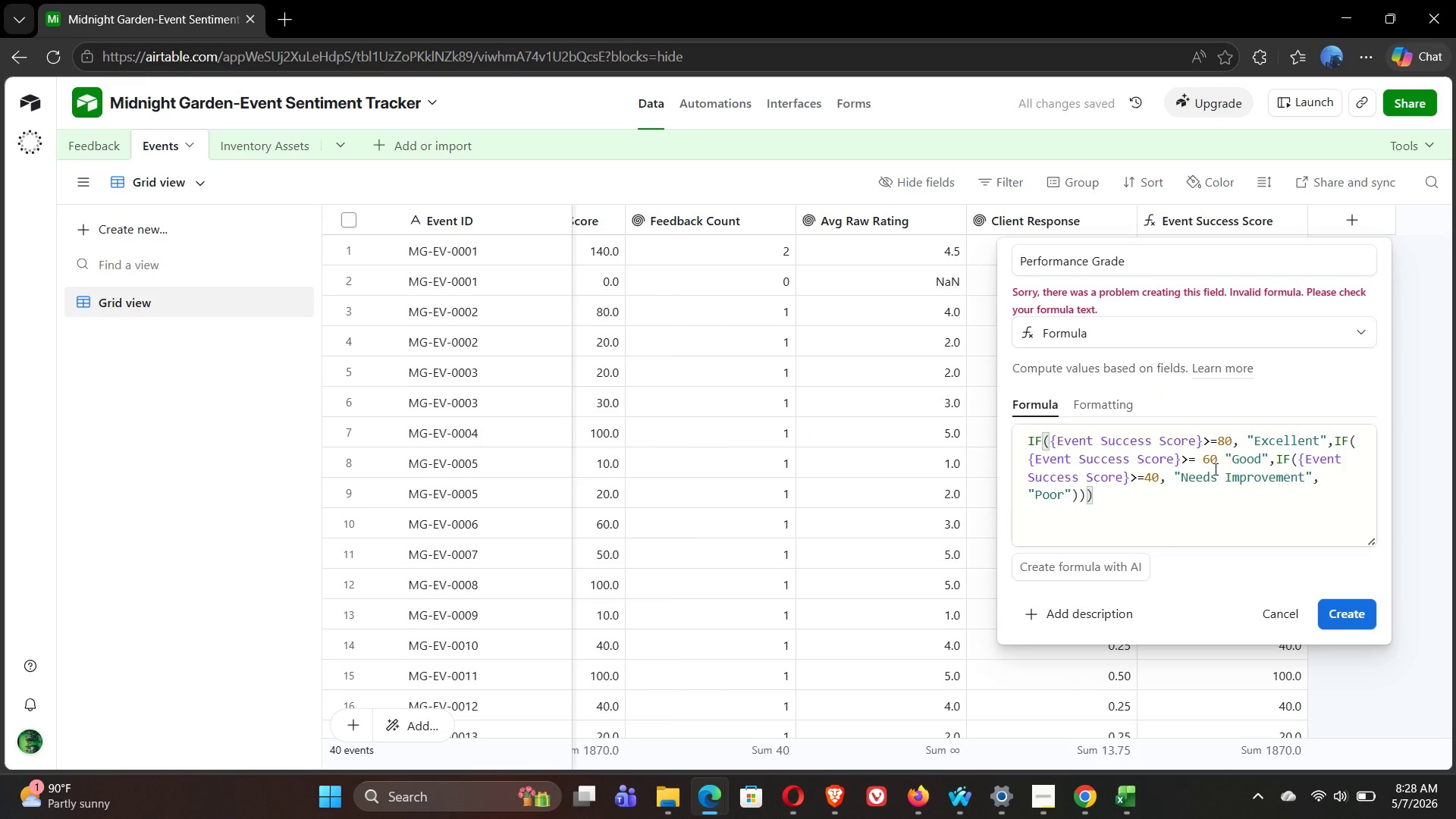 
wait(6.34)
 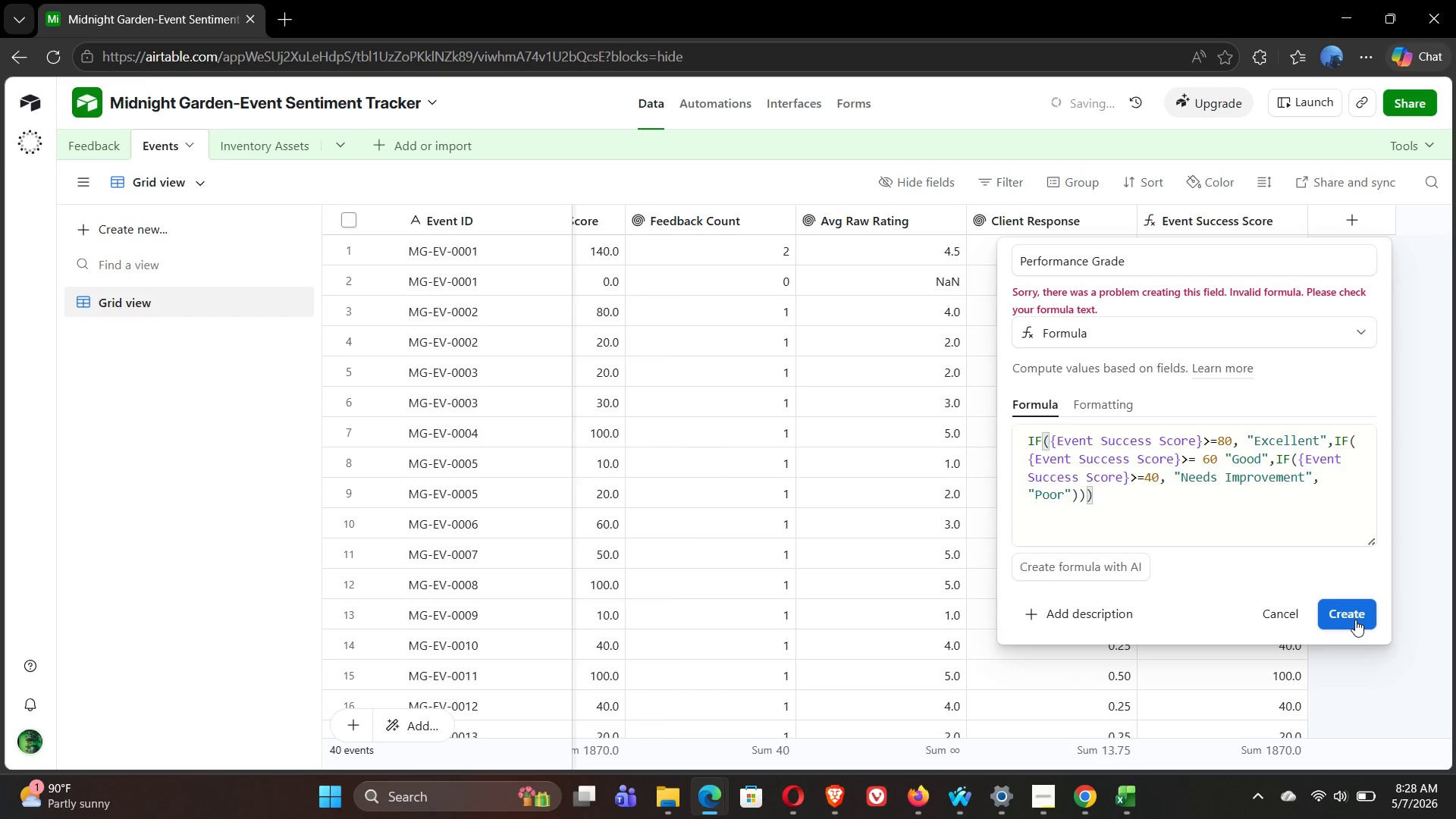 
left_click([1216, 460])
 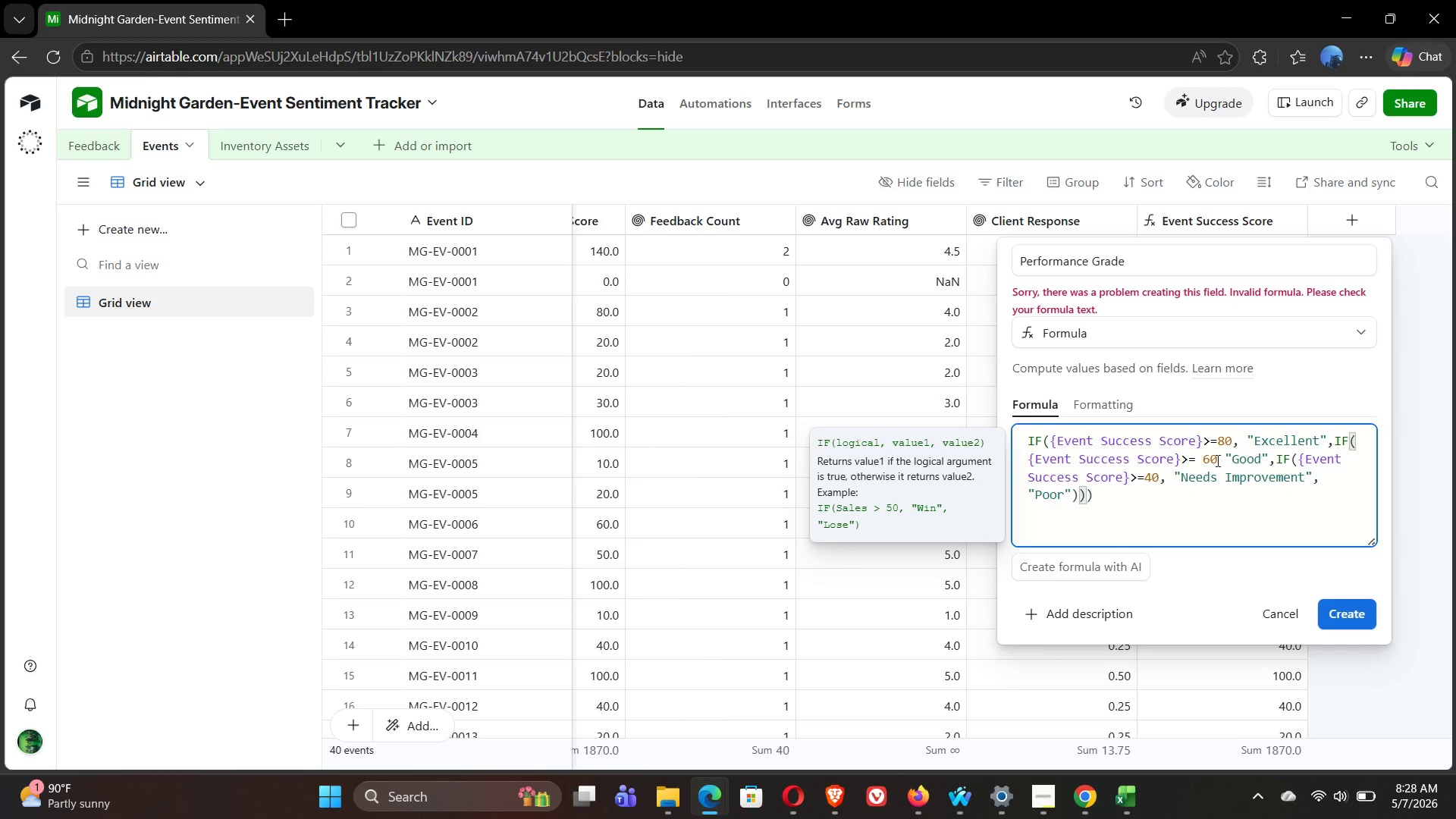 
key(Comma)
 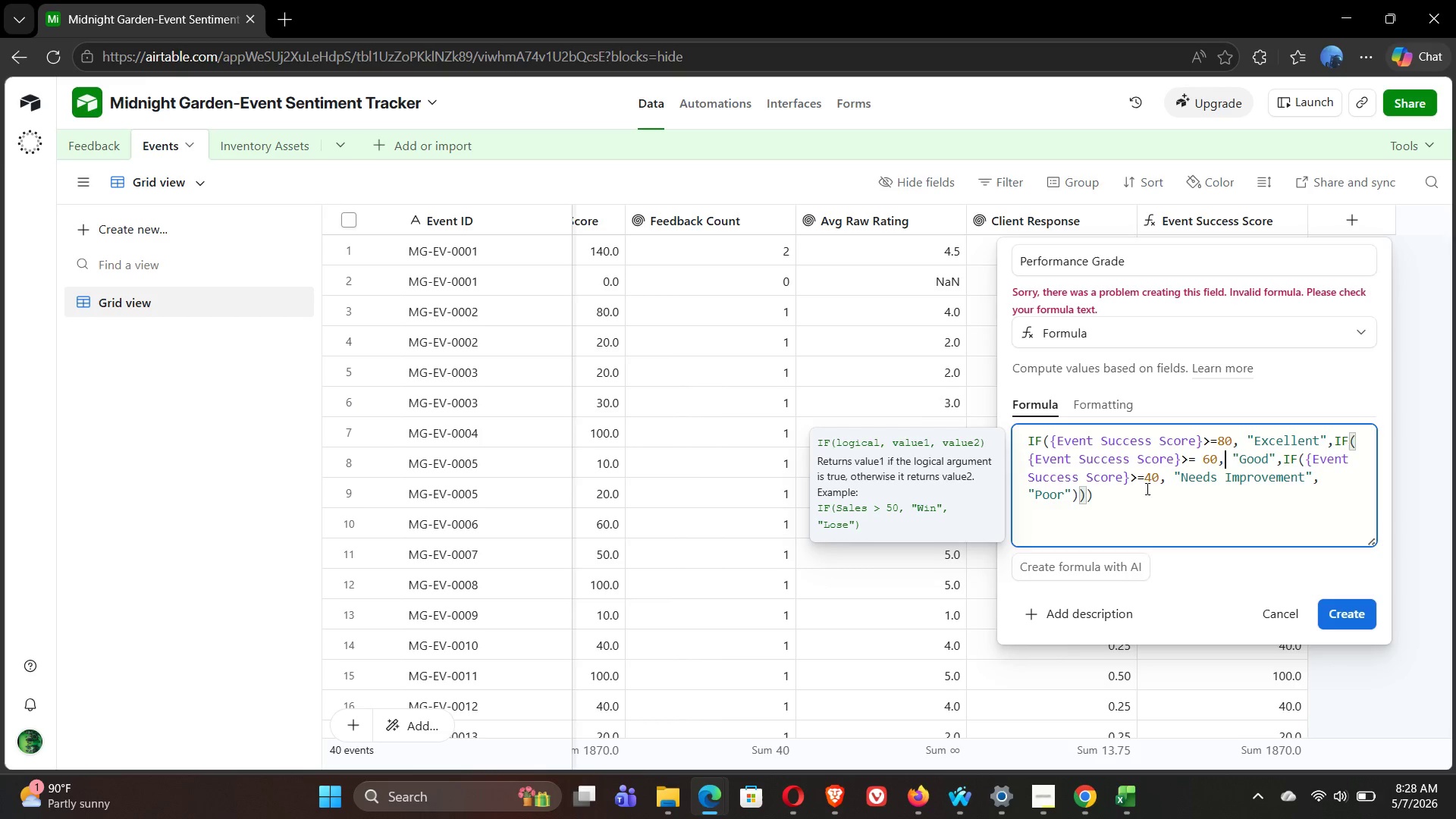 
left_click([1126, 492])
 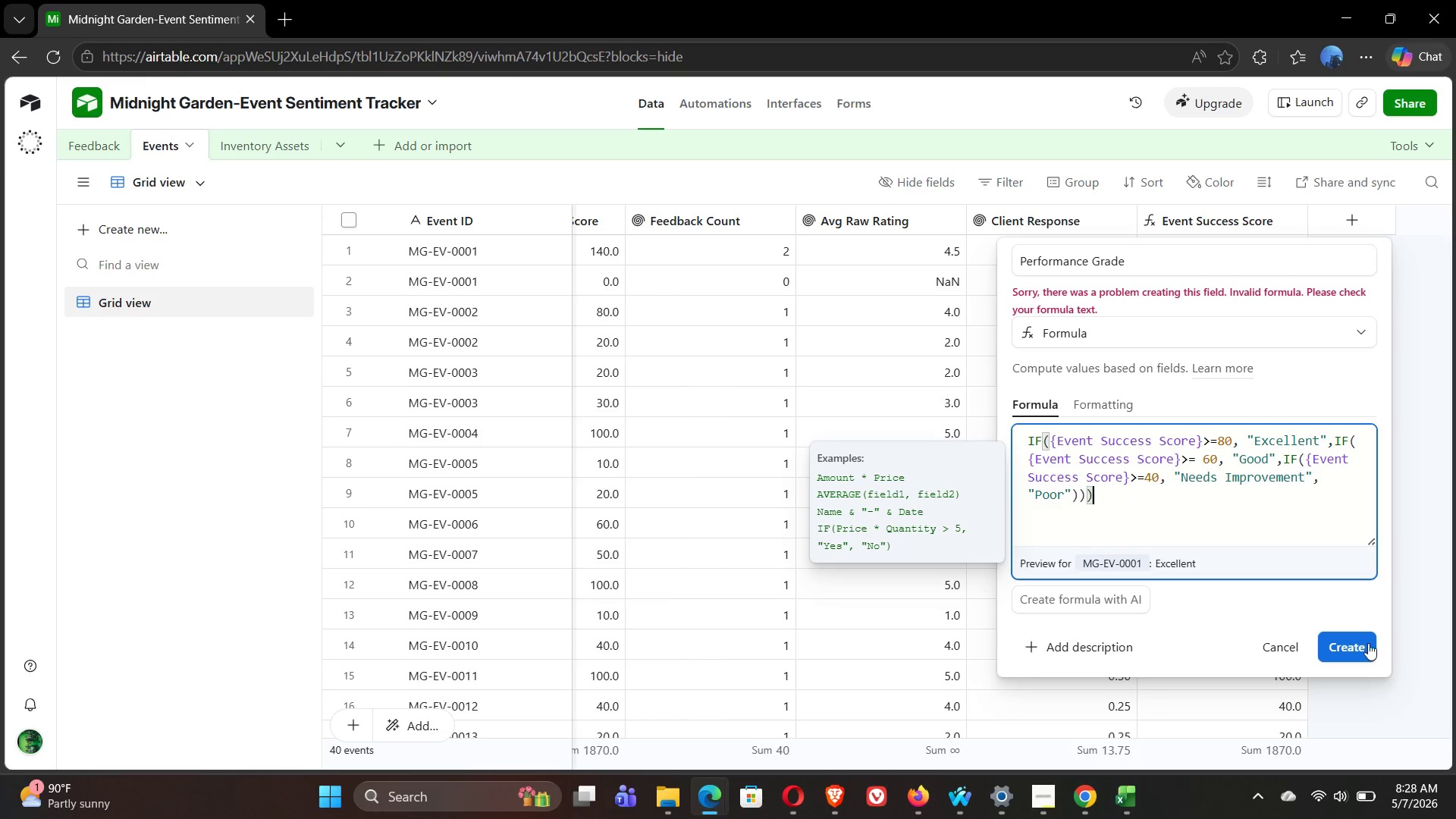 
left_click([1350, 643])
 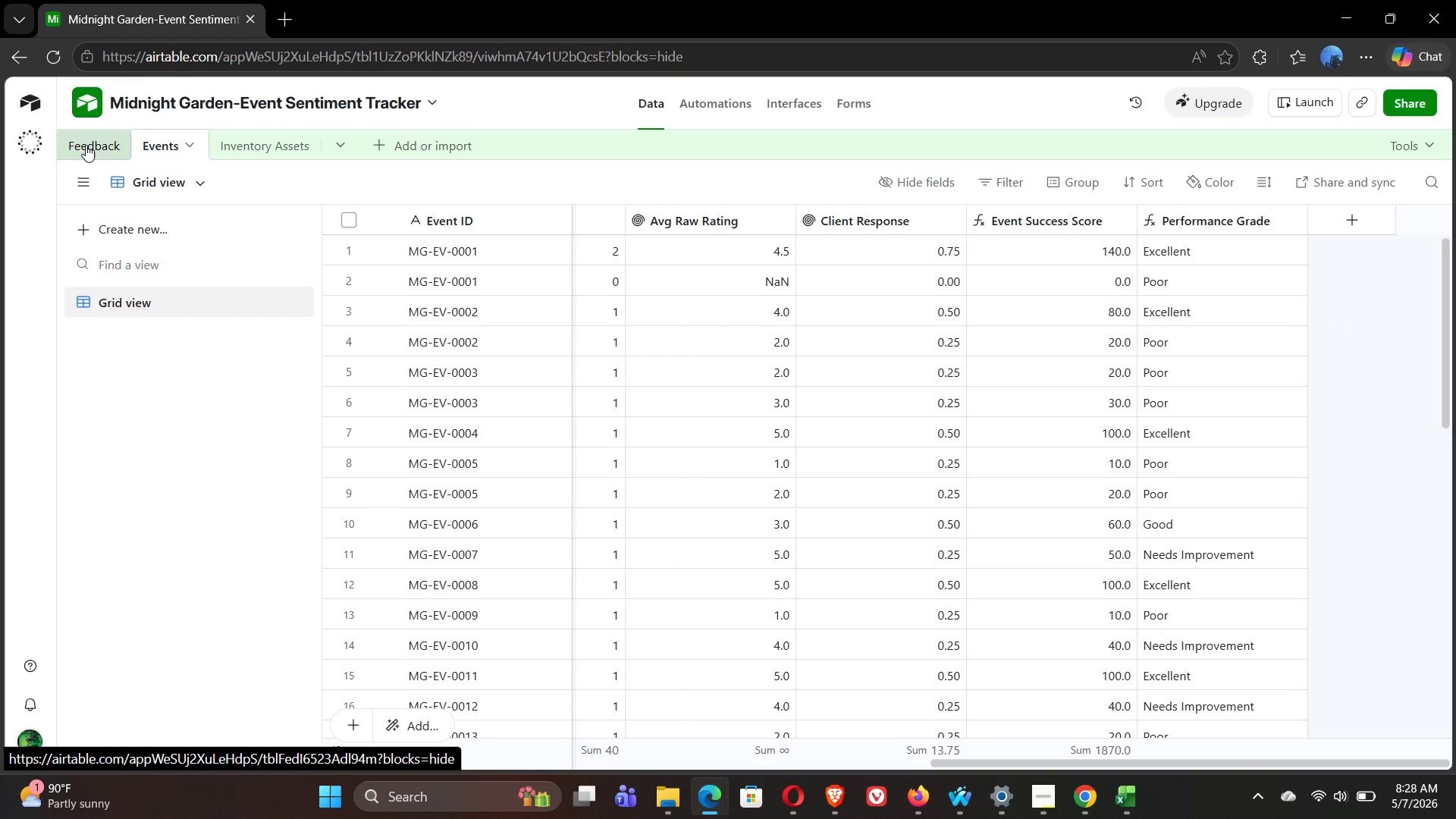 
wait(37.0)
 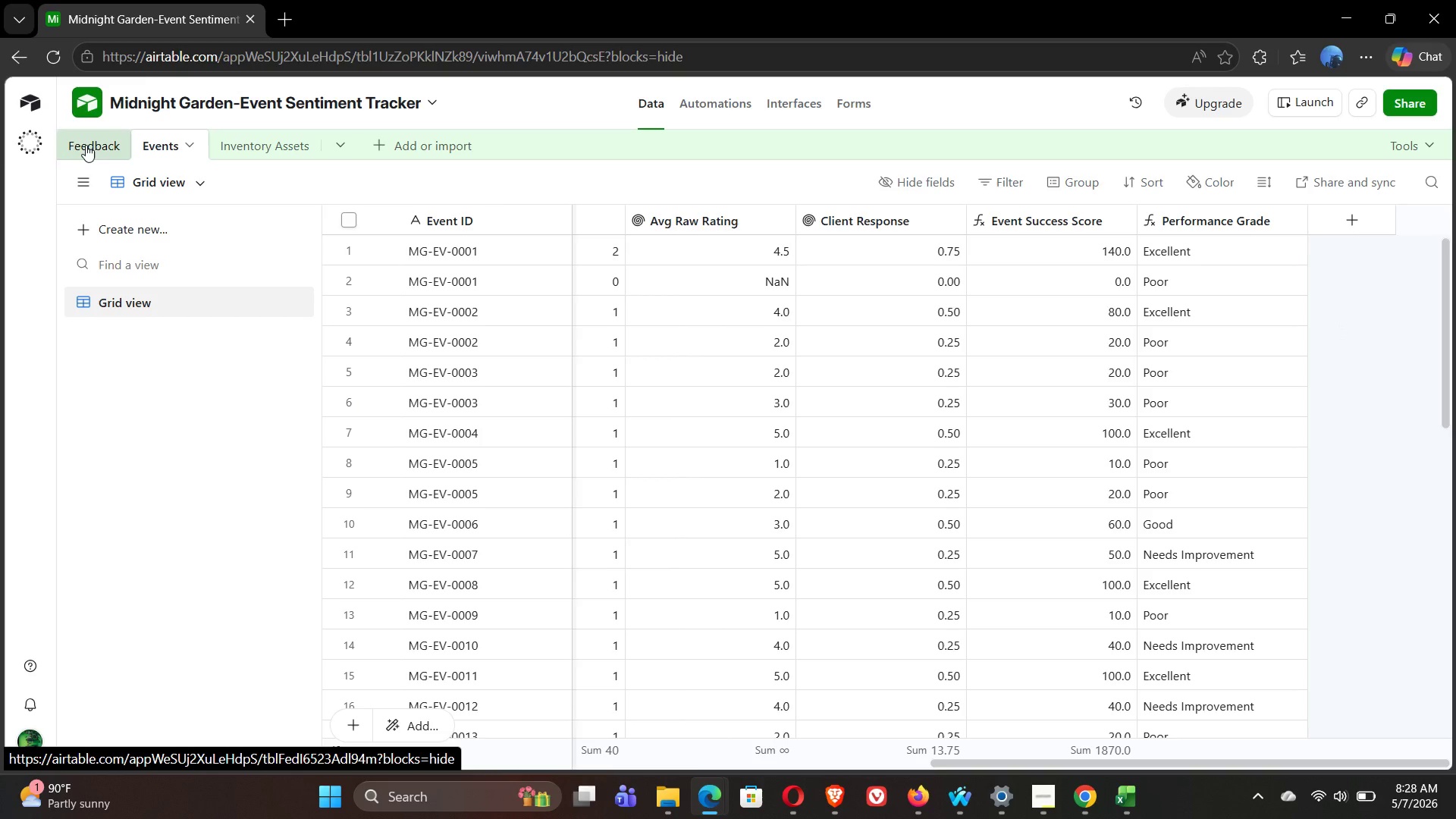 
left_click([270, 150])
 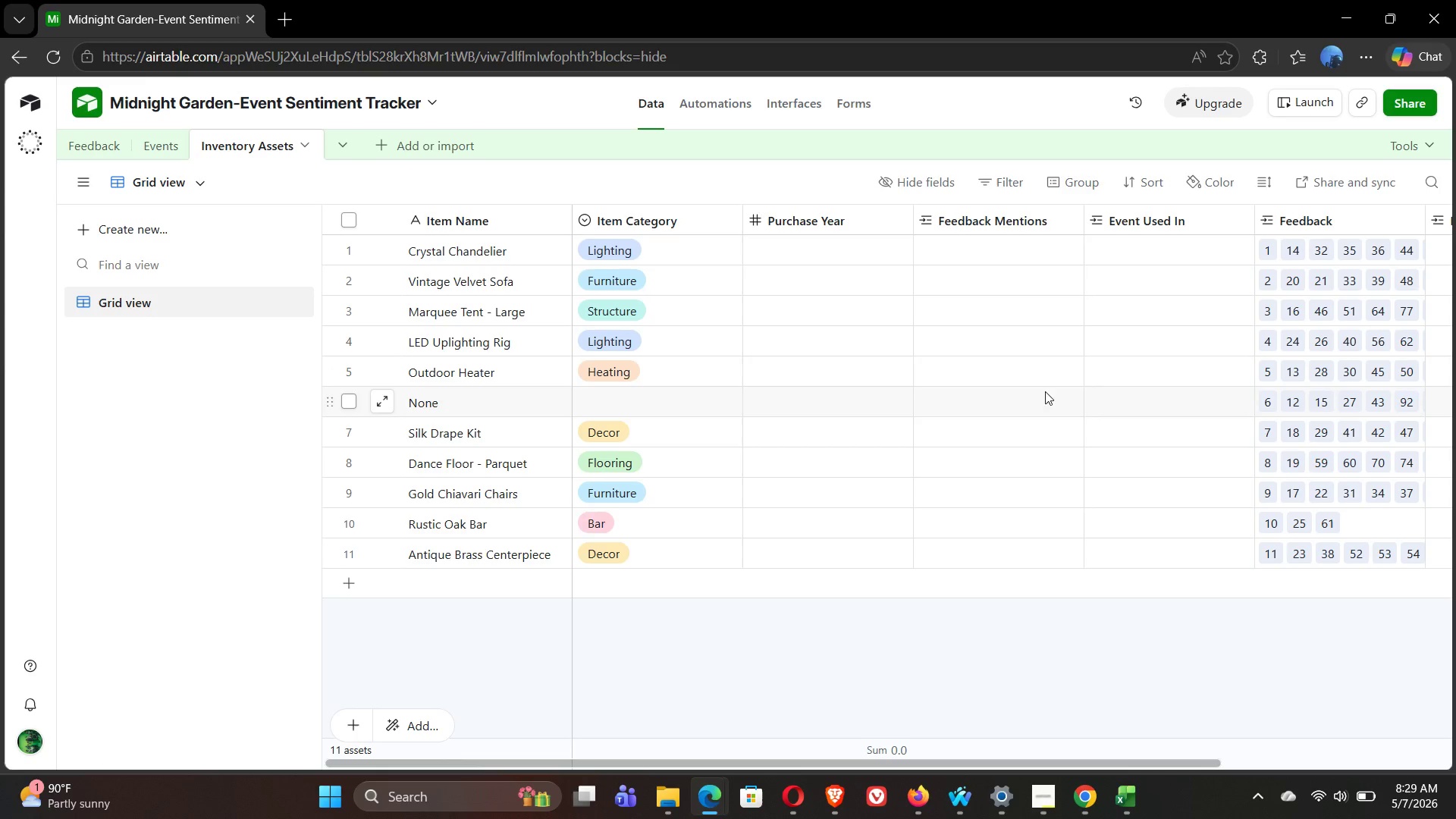 
wait(11.22)
 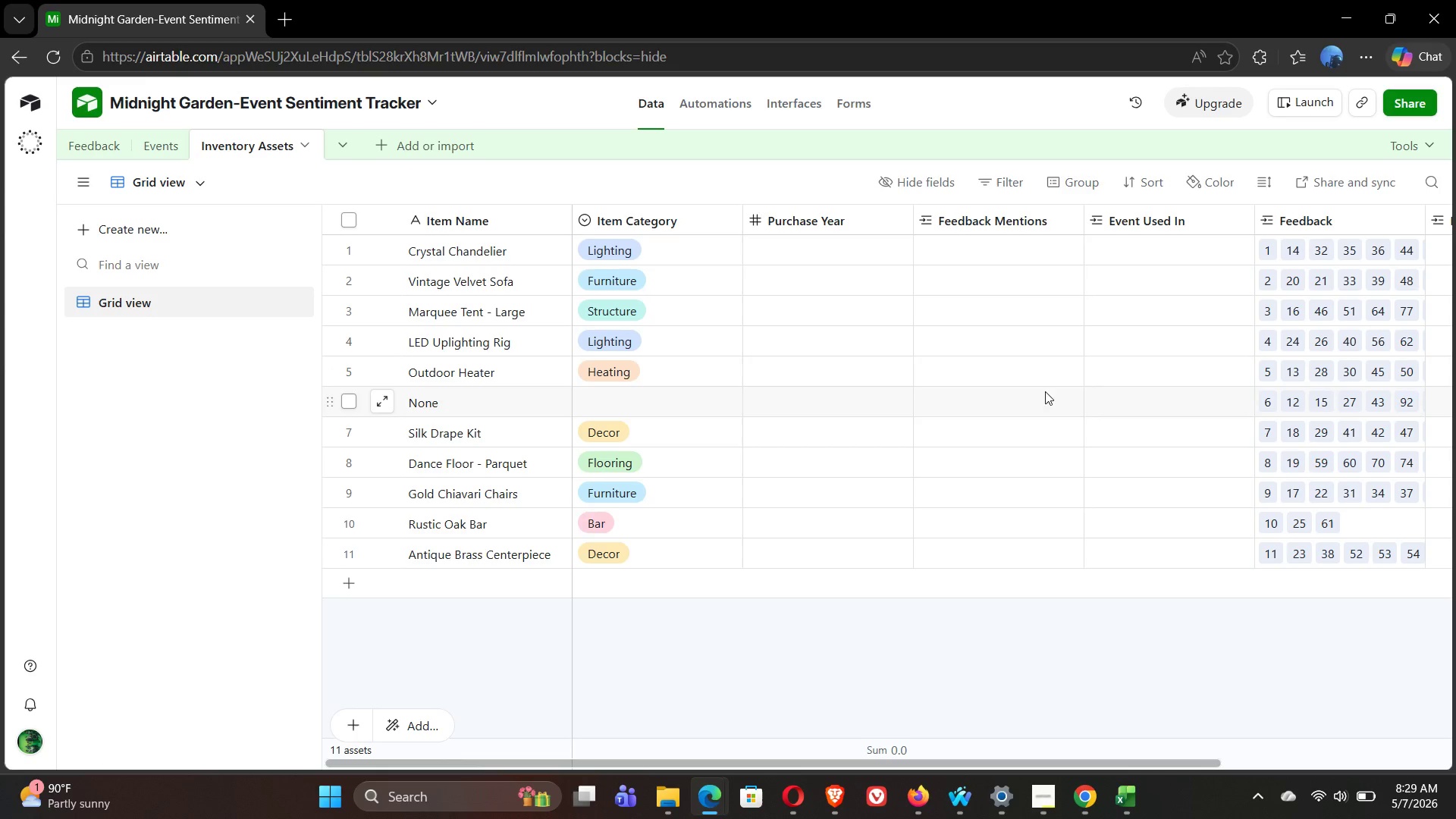 
left_click([1345, 220])
 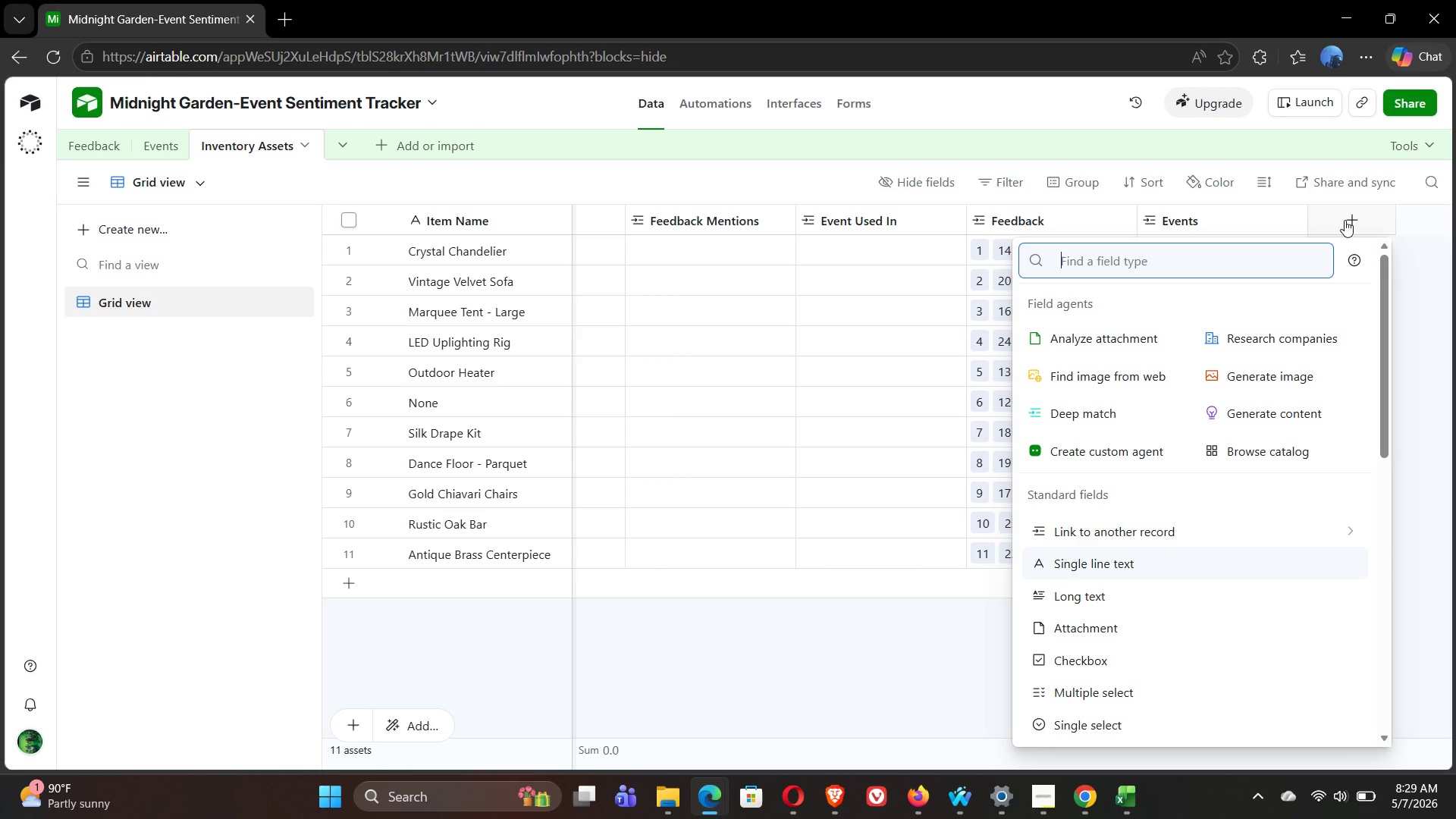 
wait(19.12)
 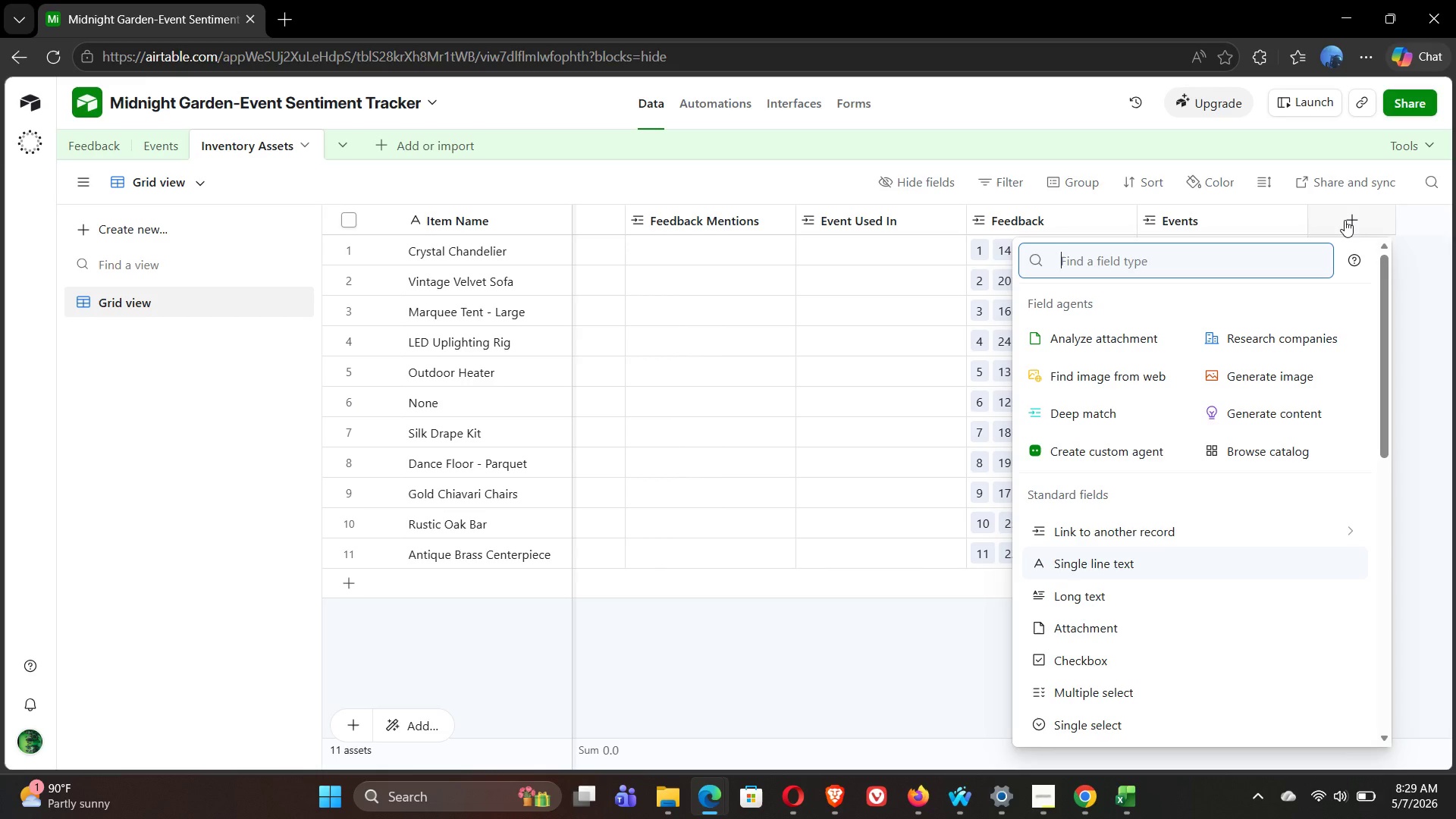 
type(roll)
 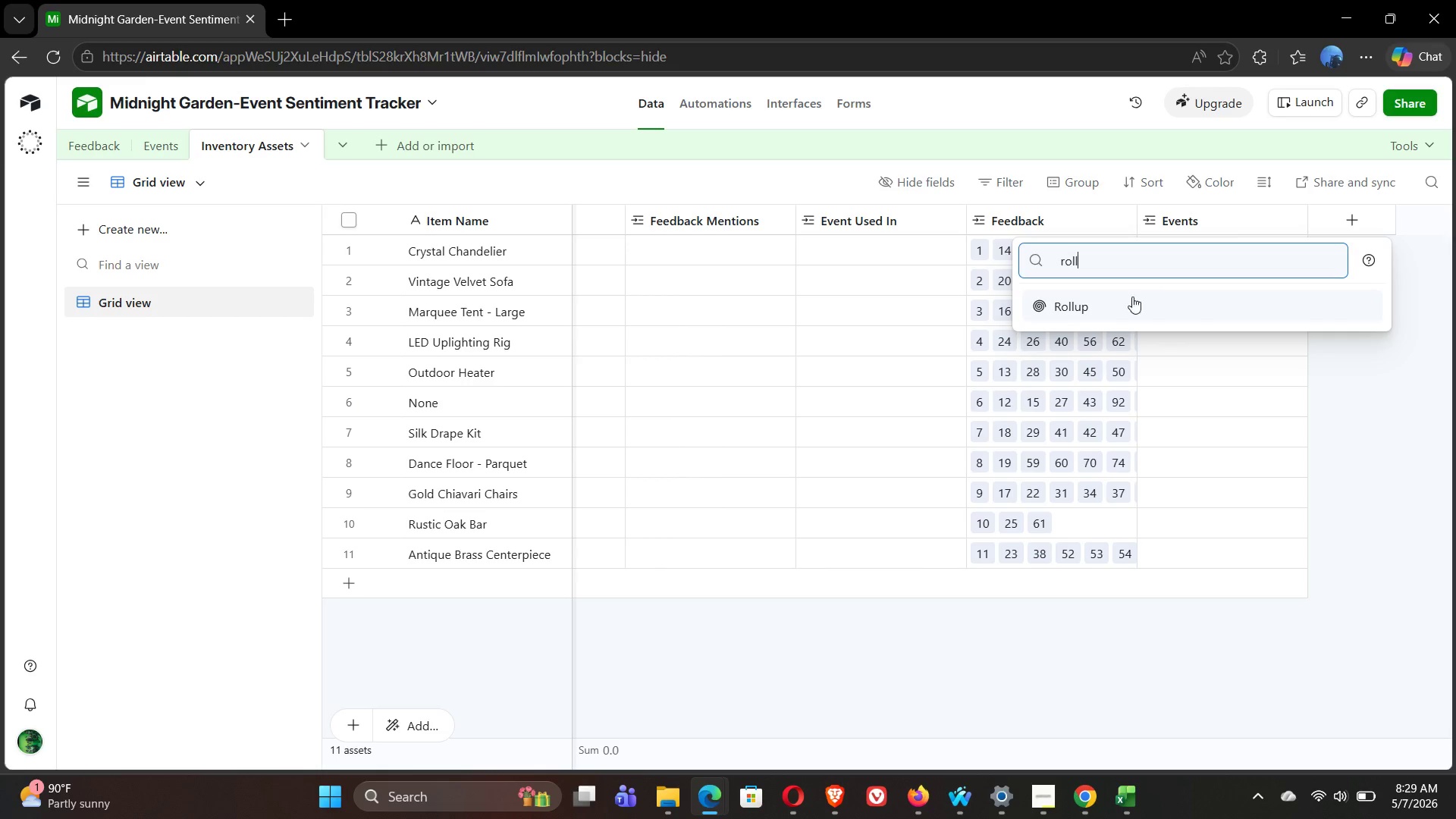 
left_click([1104, 311])
 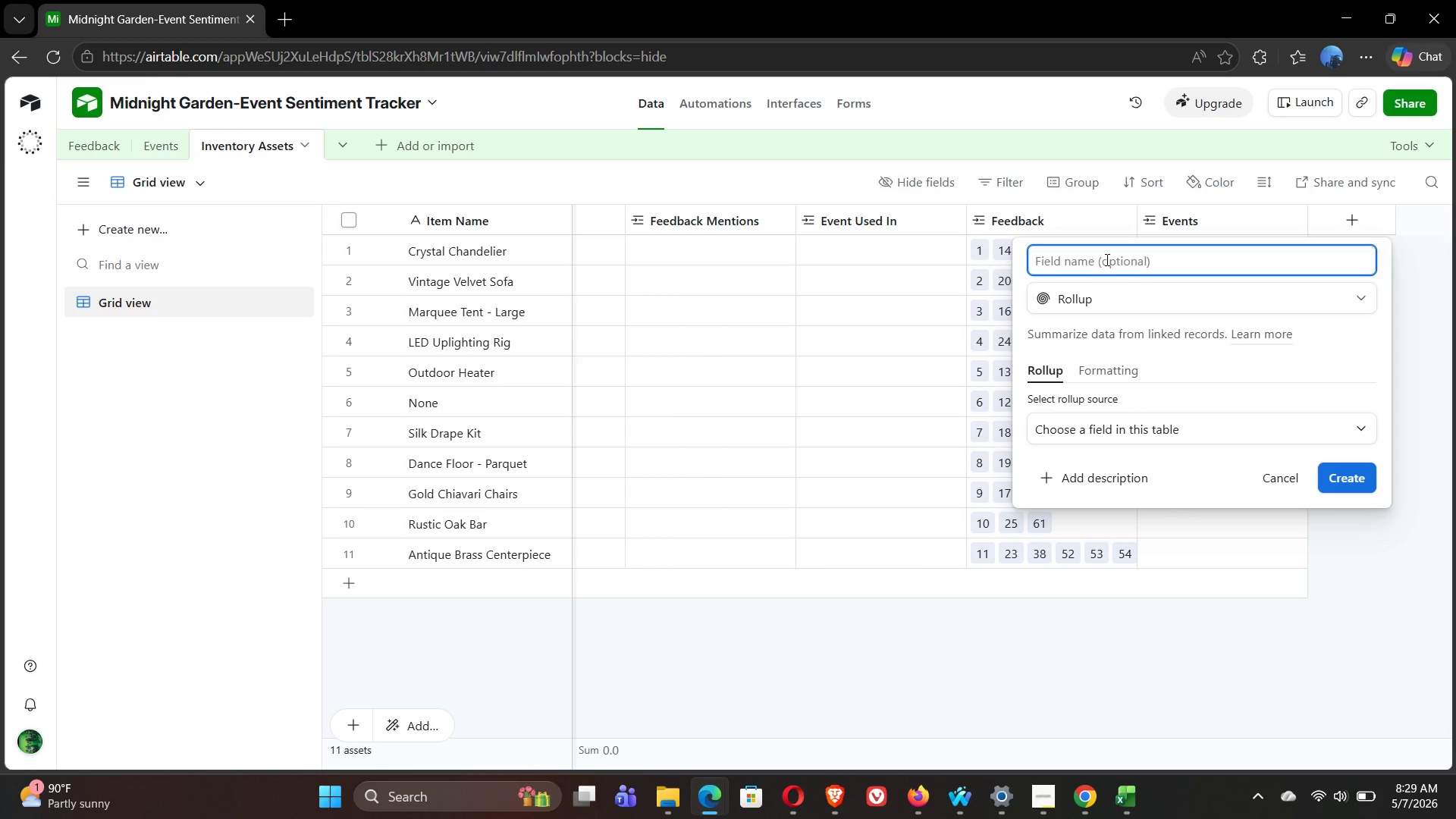 
wait(18.73)
 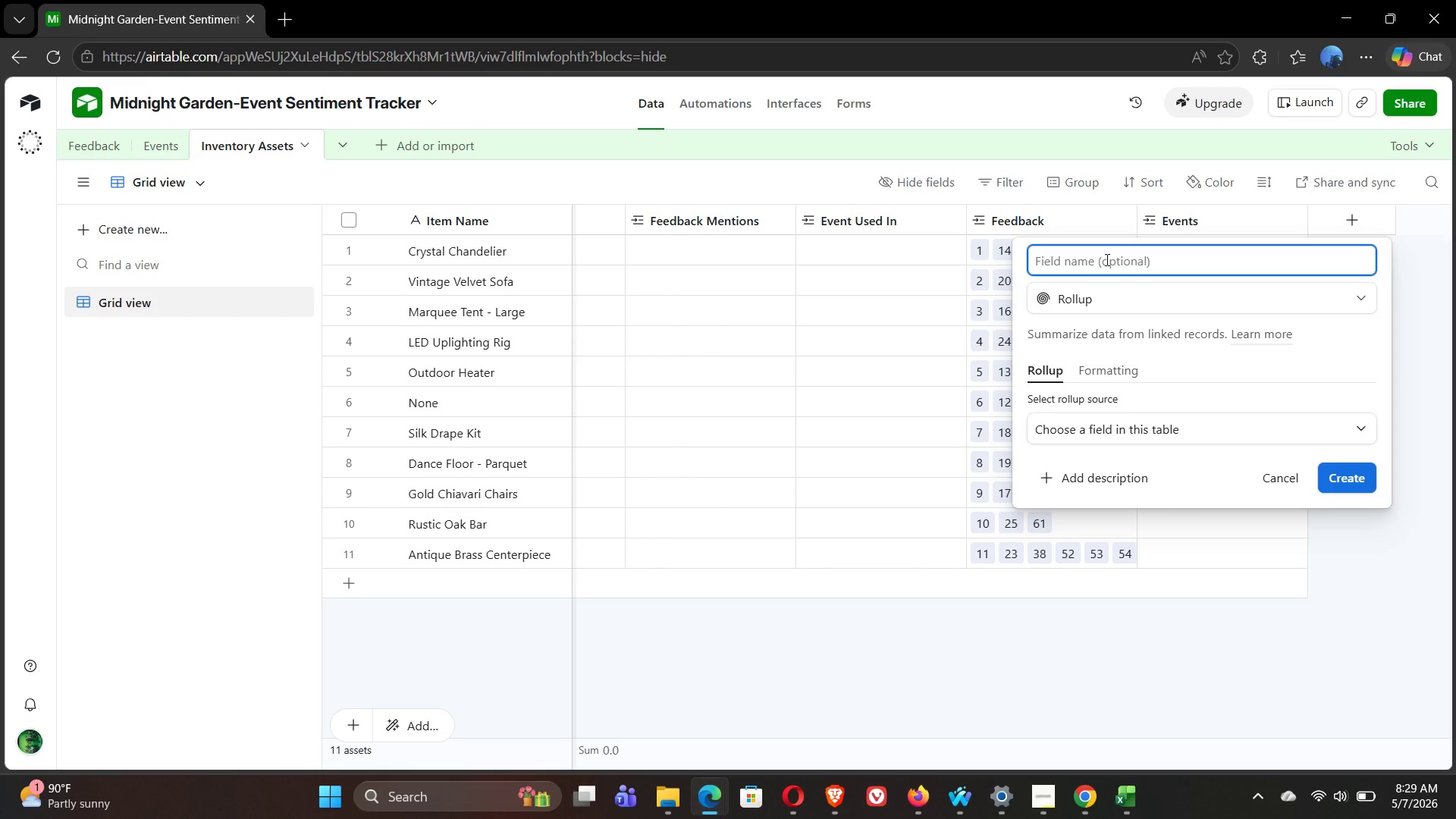 
type(Avg Rating)
 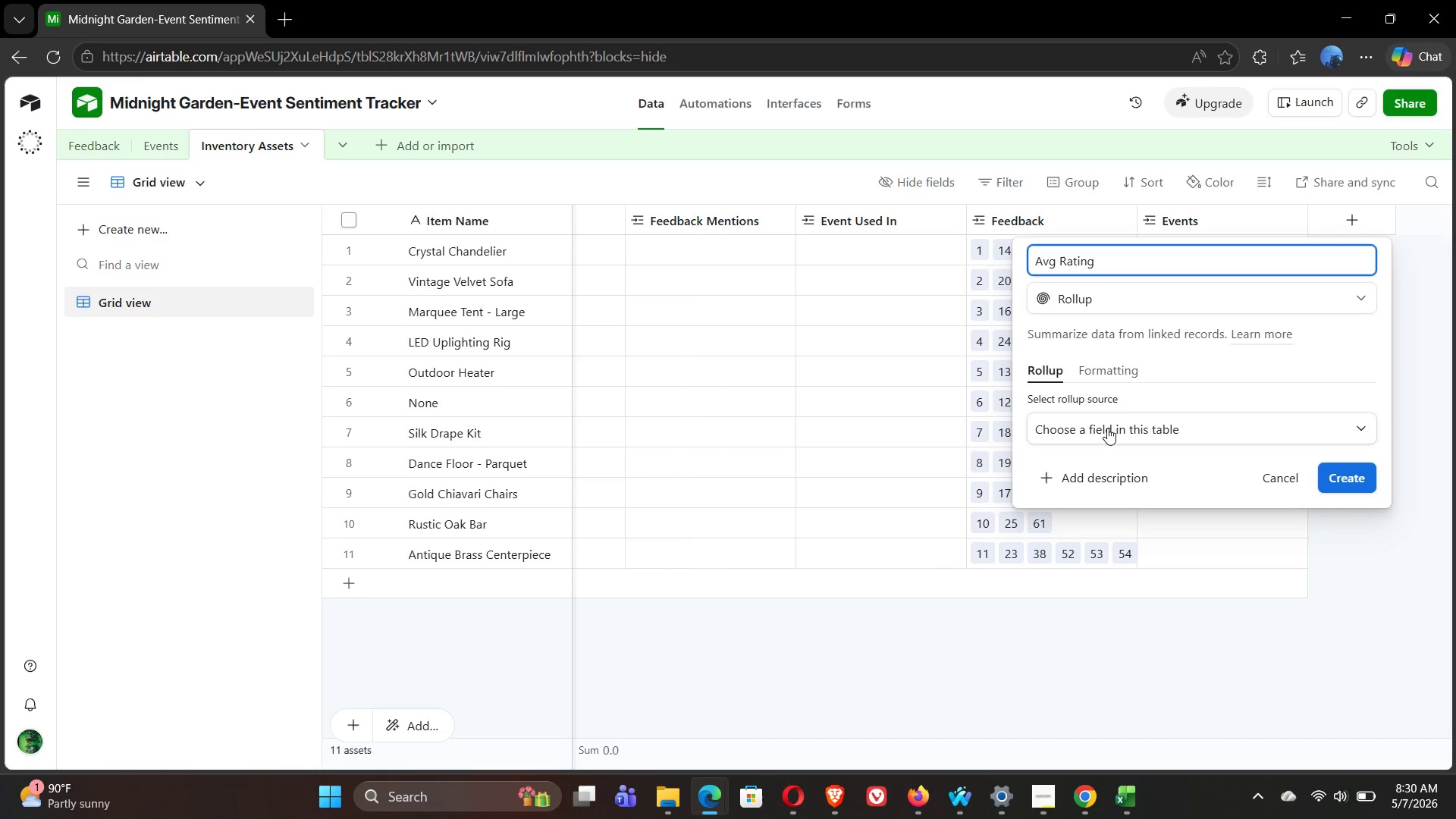 
wait(7.75)
 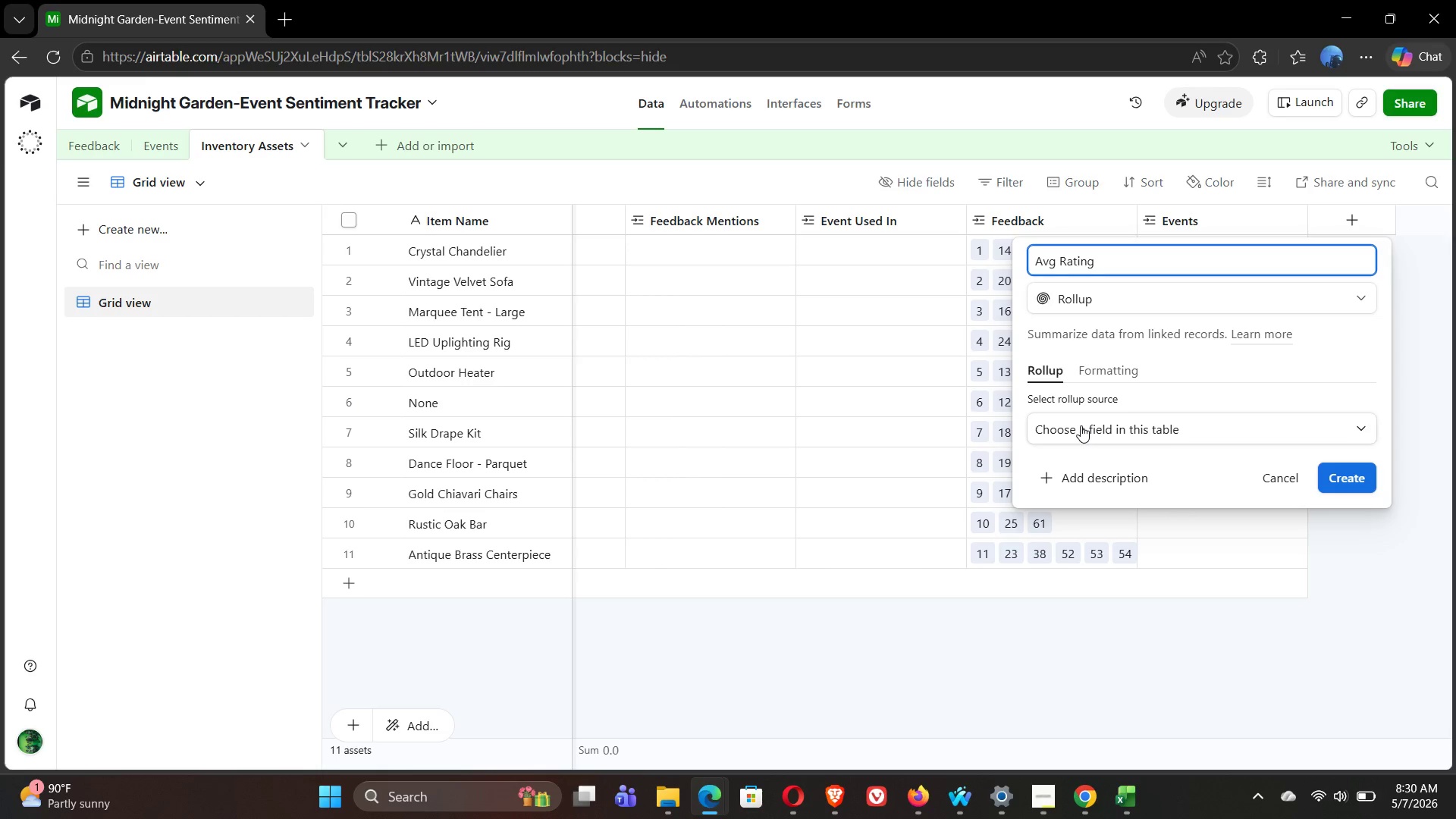 
left_click([1107, 428])
 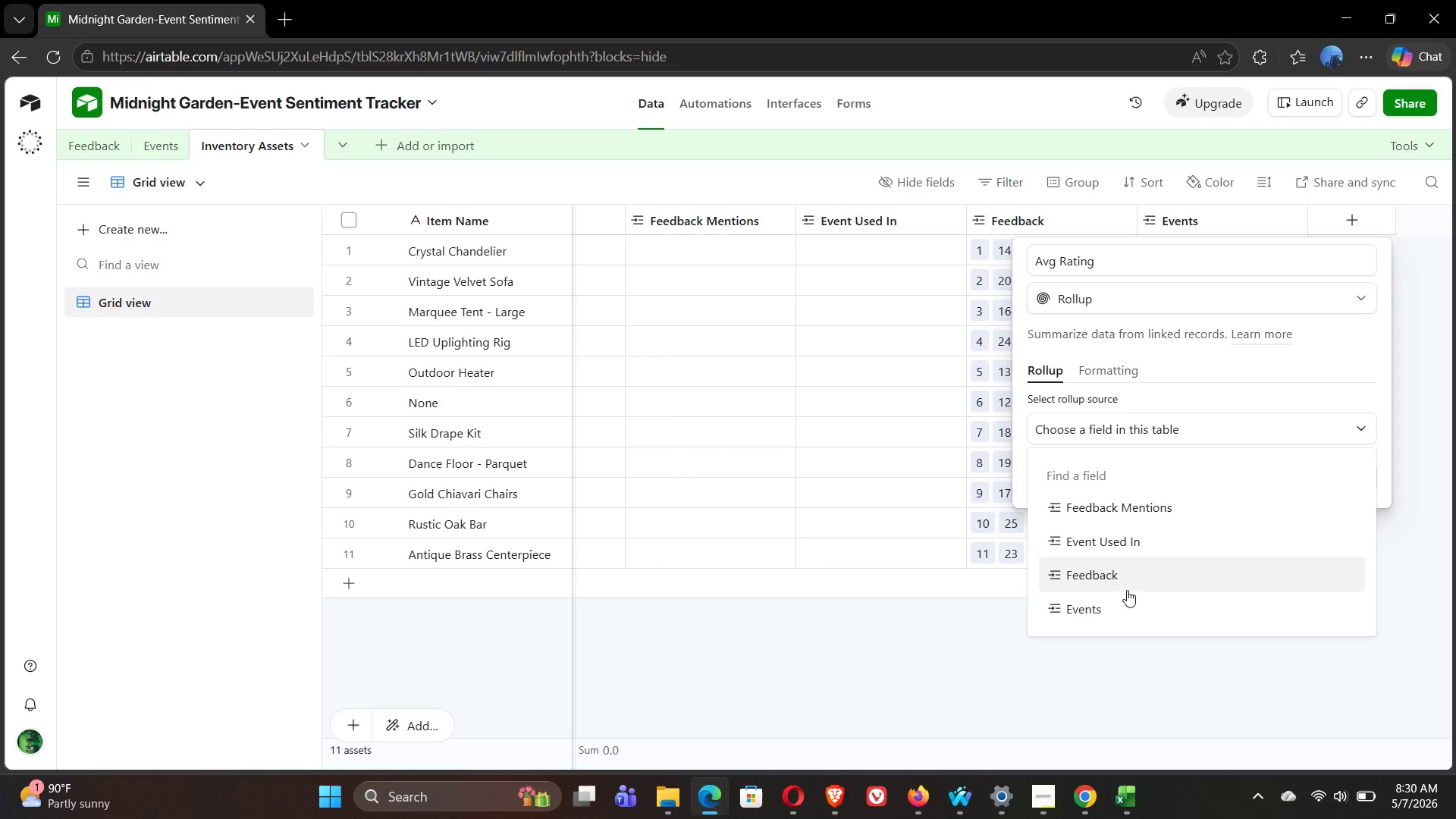 
wait(5.41)
 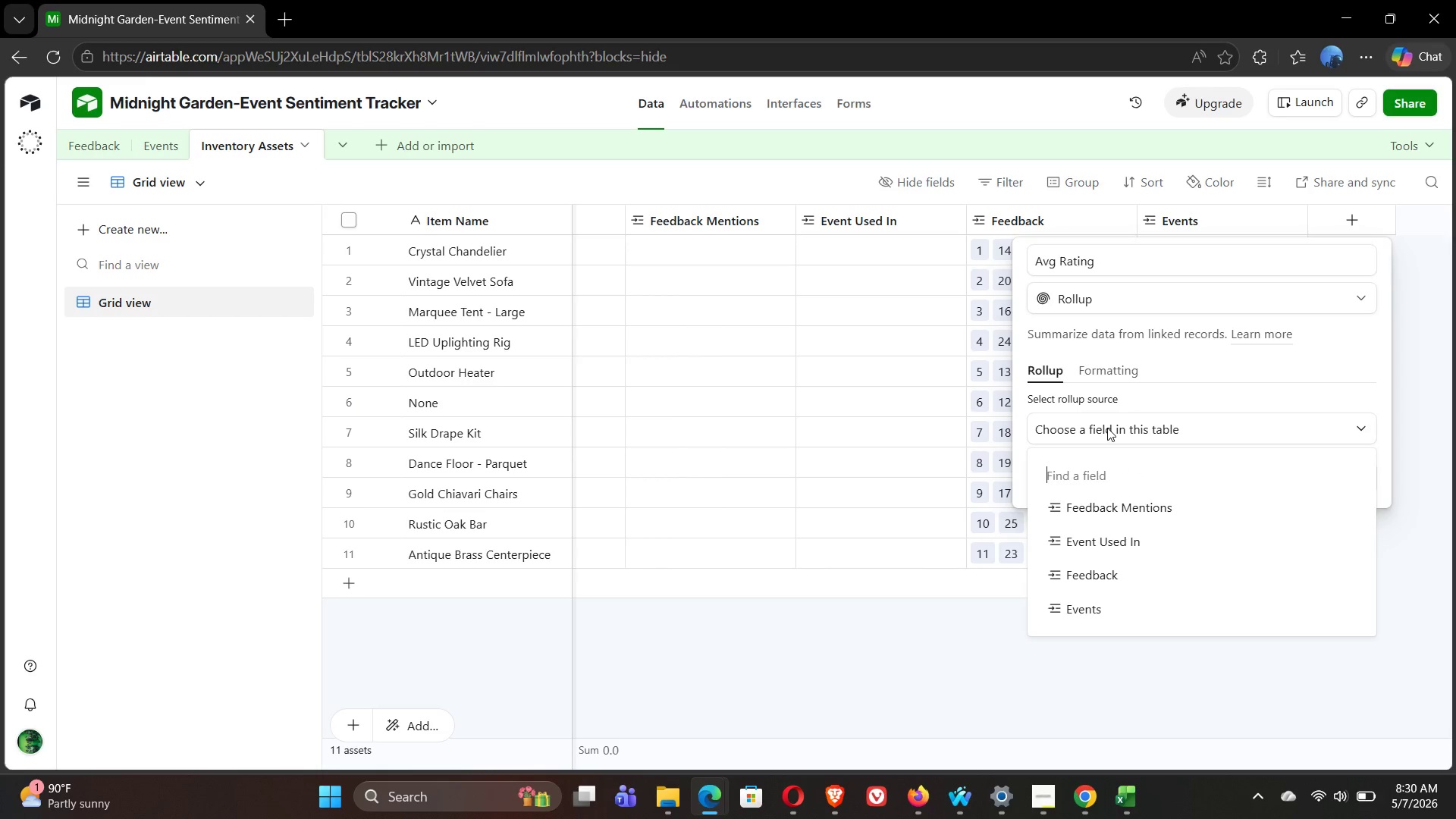 
left_click([1112, 582])
 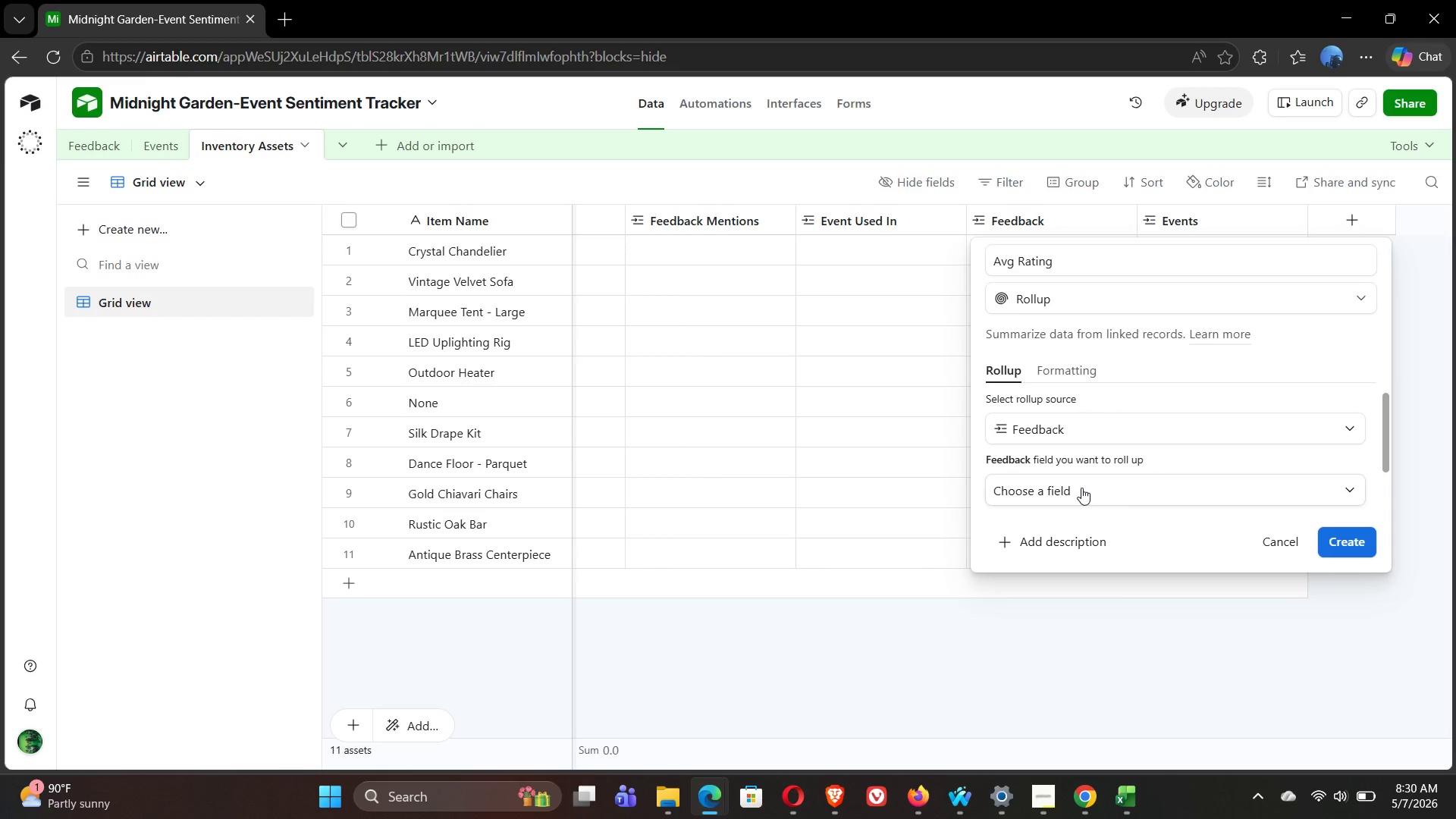 
left_click([1081, 488])
 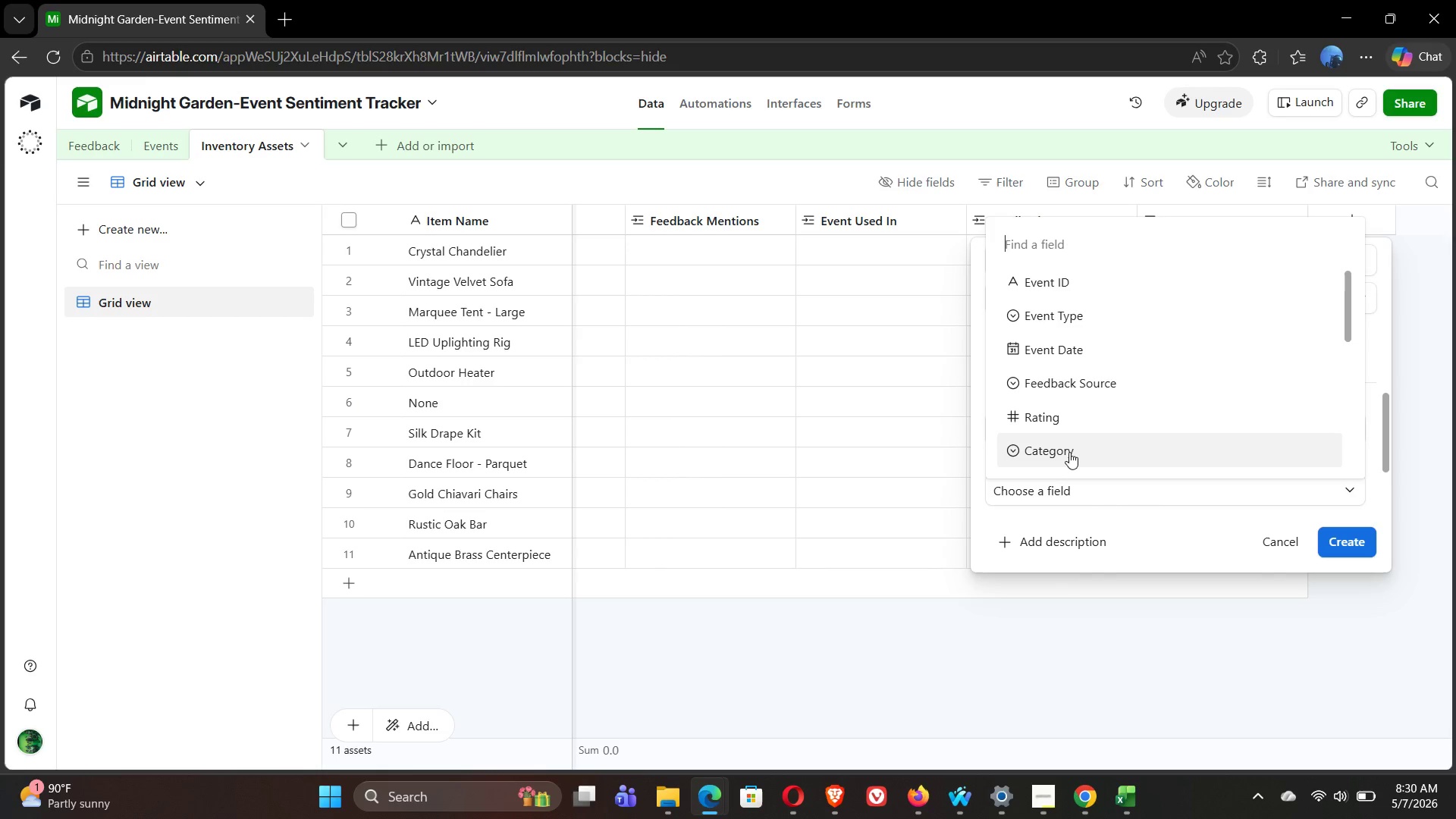 
left_click([1061, 416])
 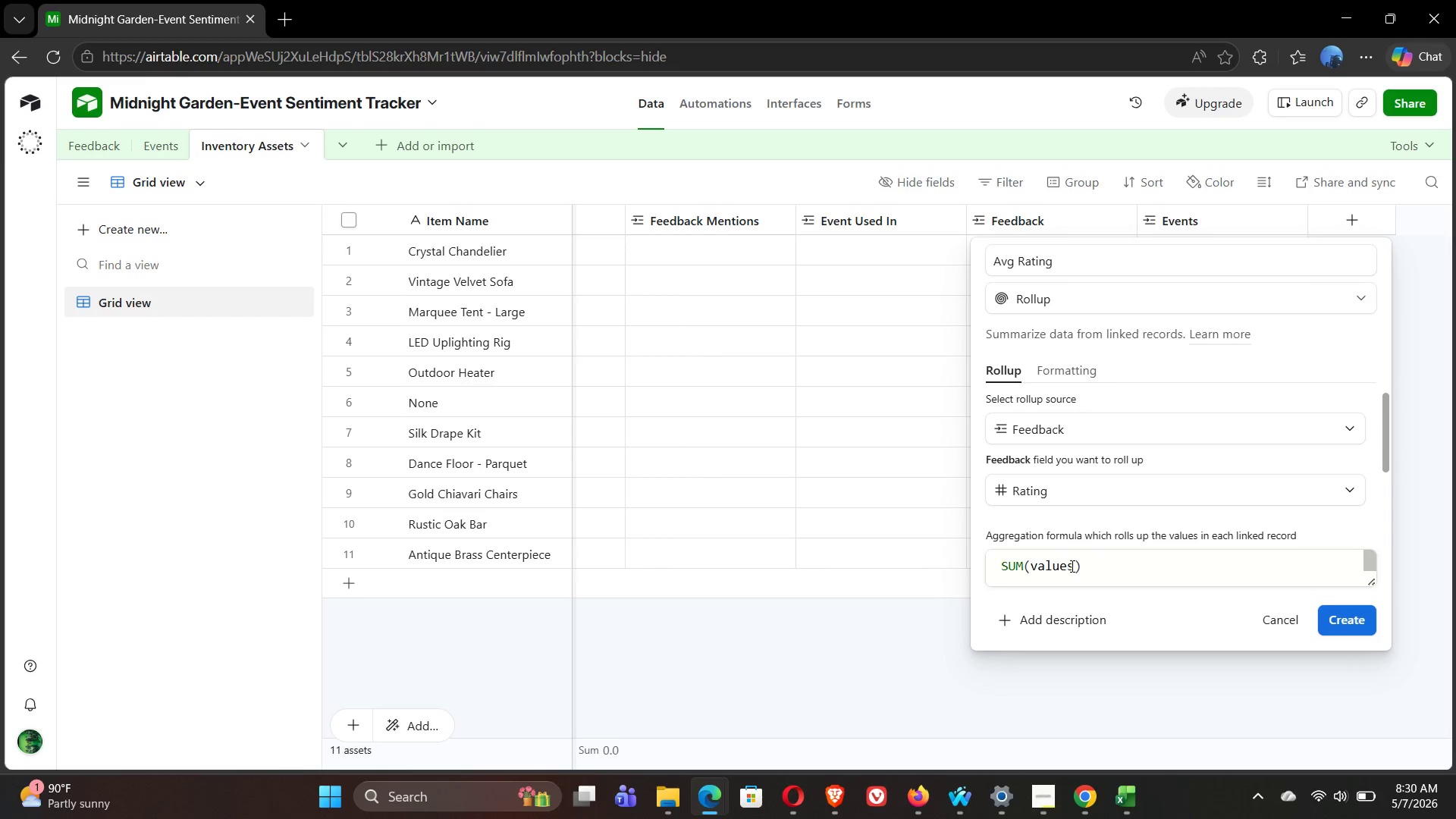 
left_click_drag(start_coordinate=[1098, 572], to_coordinate=[981, 558])
 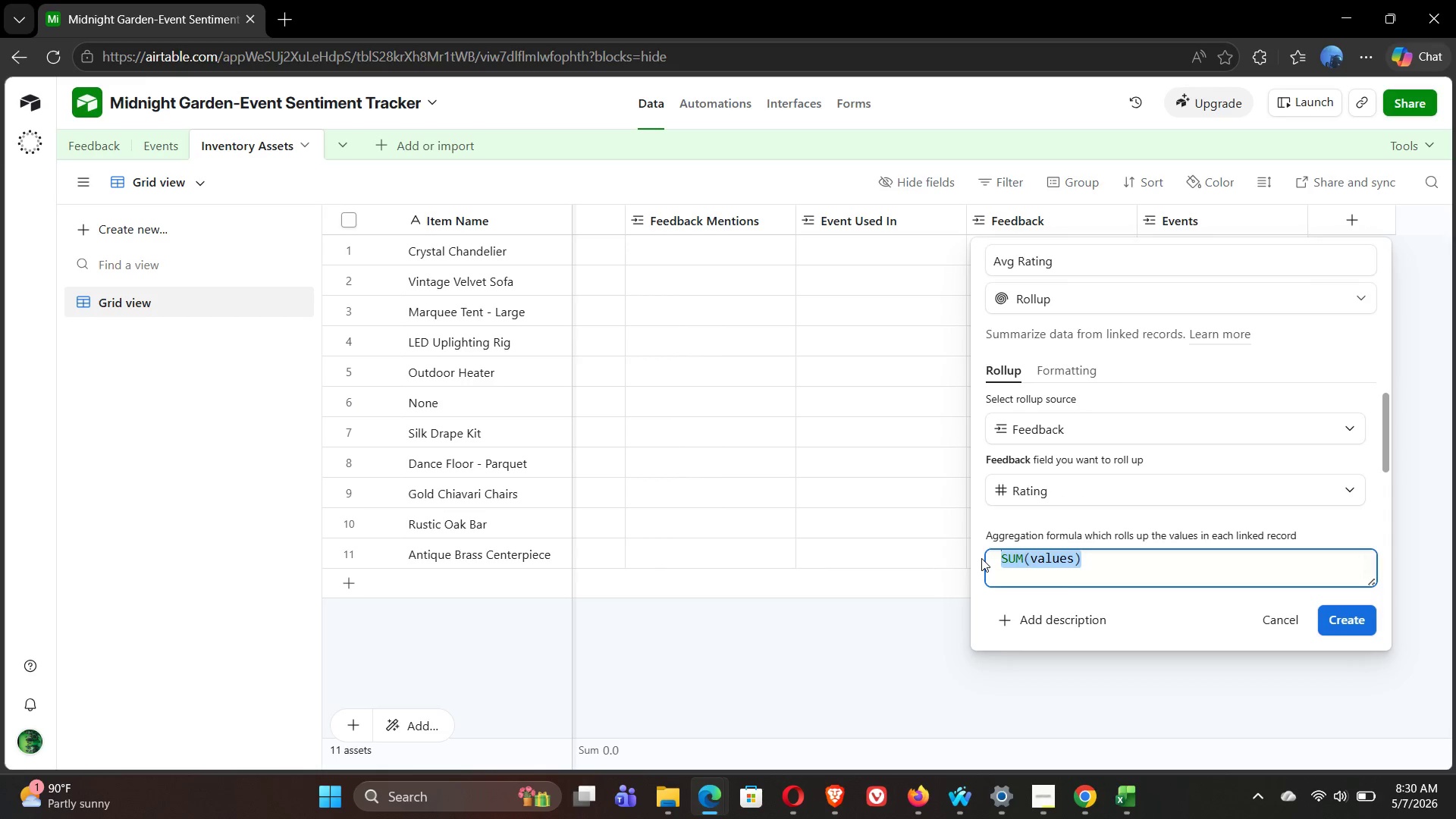 
type(av)
 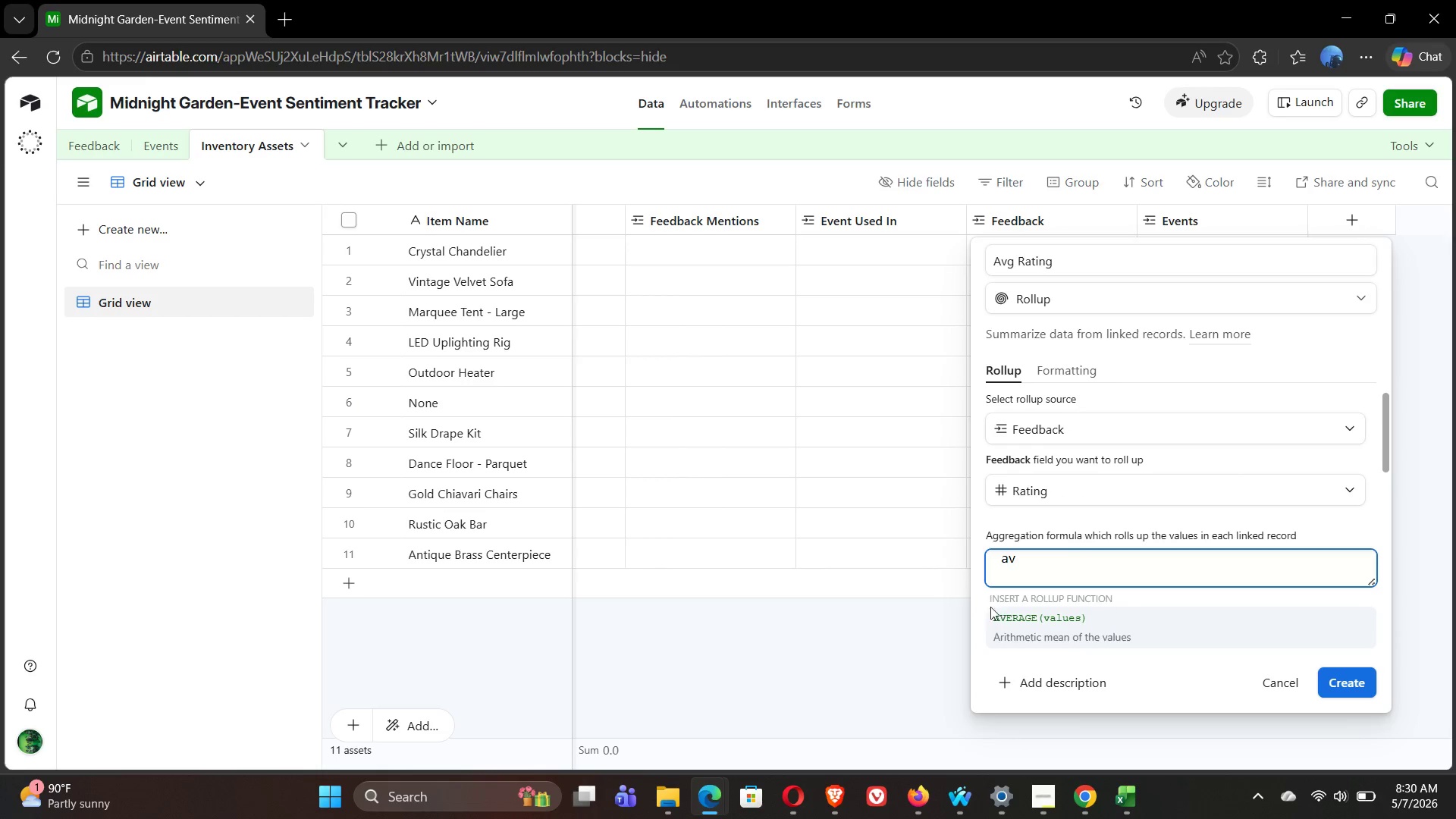 
left_click([1038, 629])
 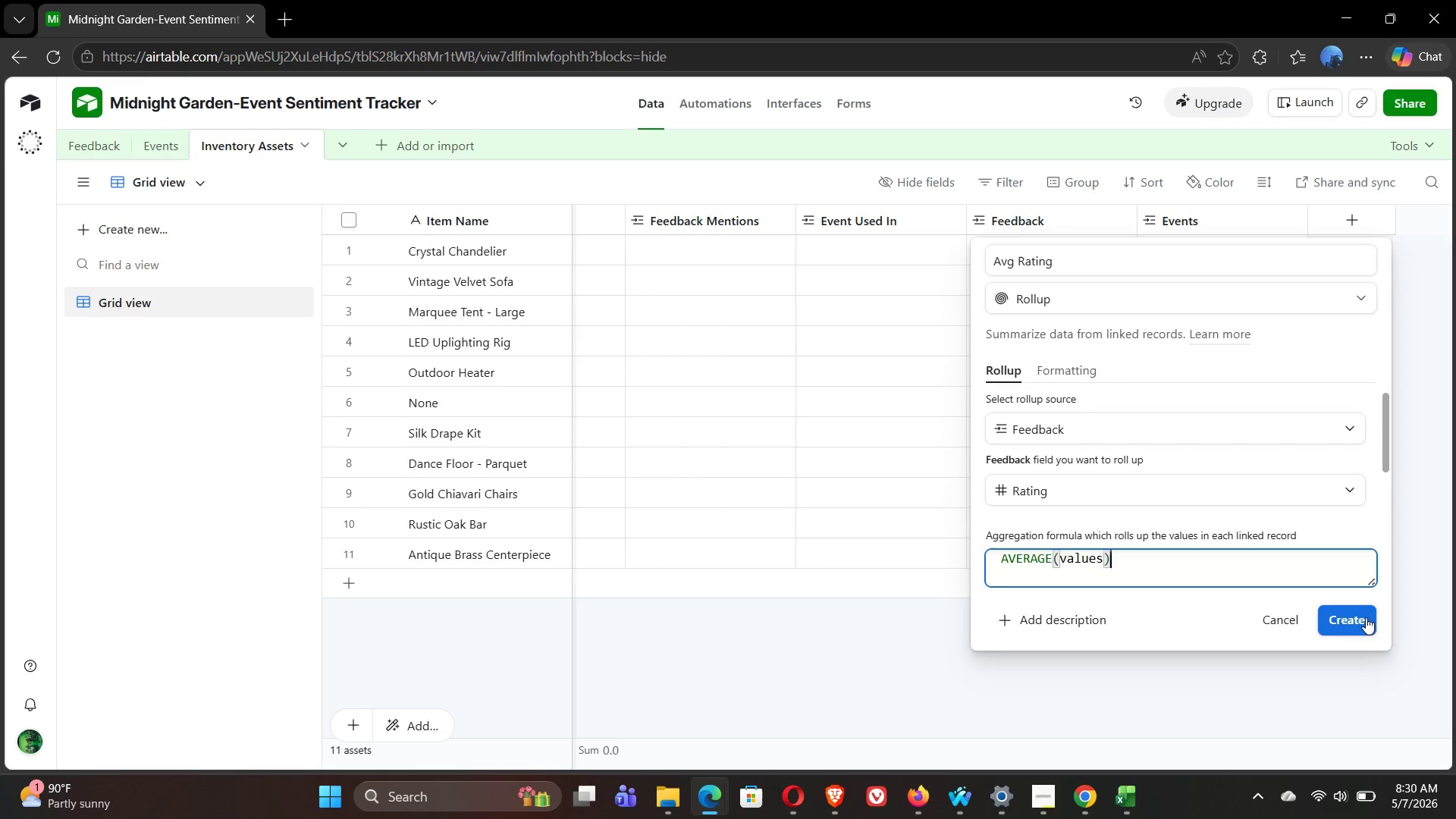 
left_click([1341, 619])
 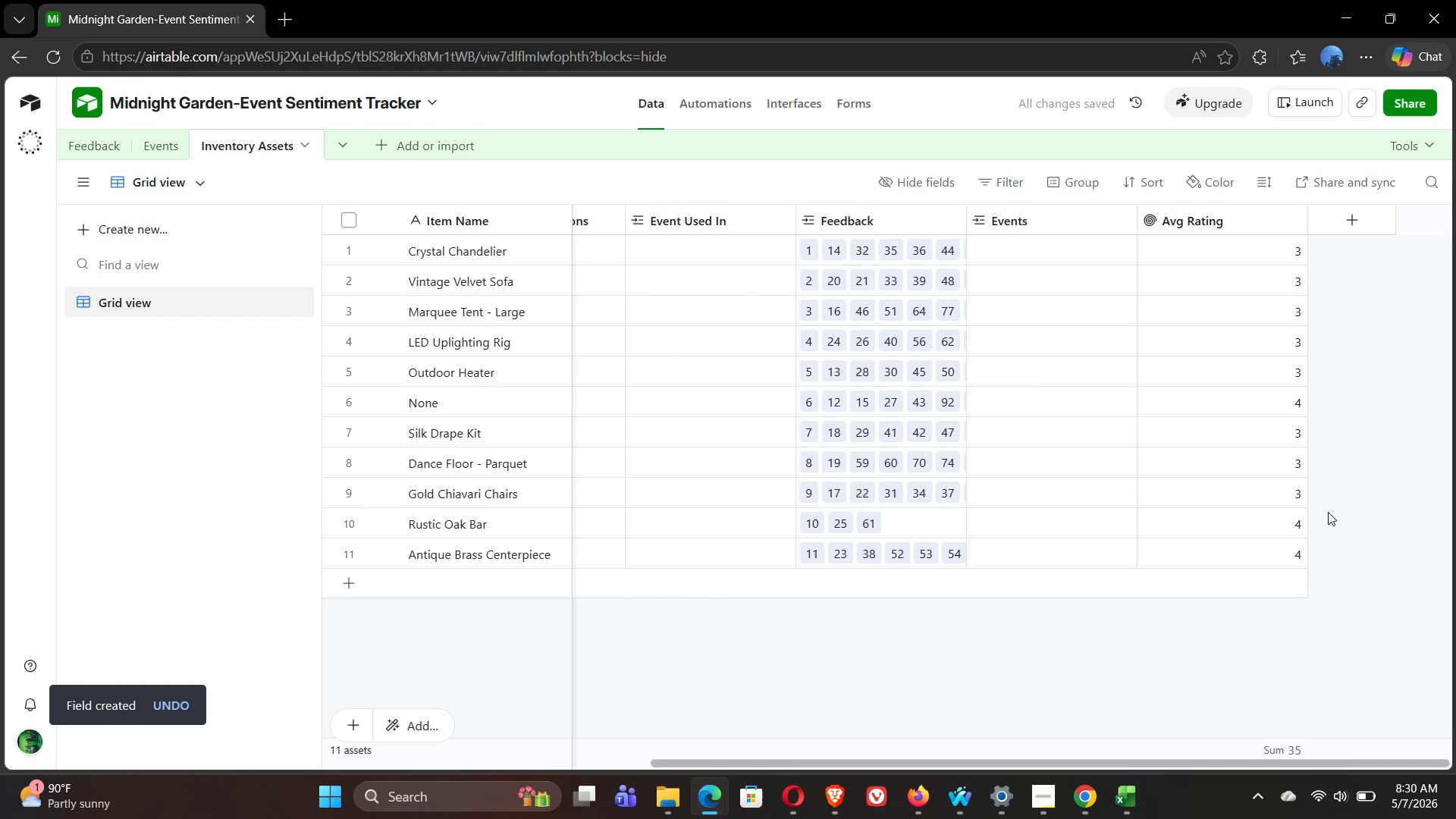 
wait(11.14)
 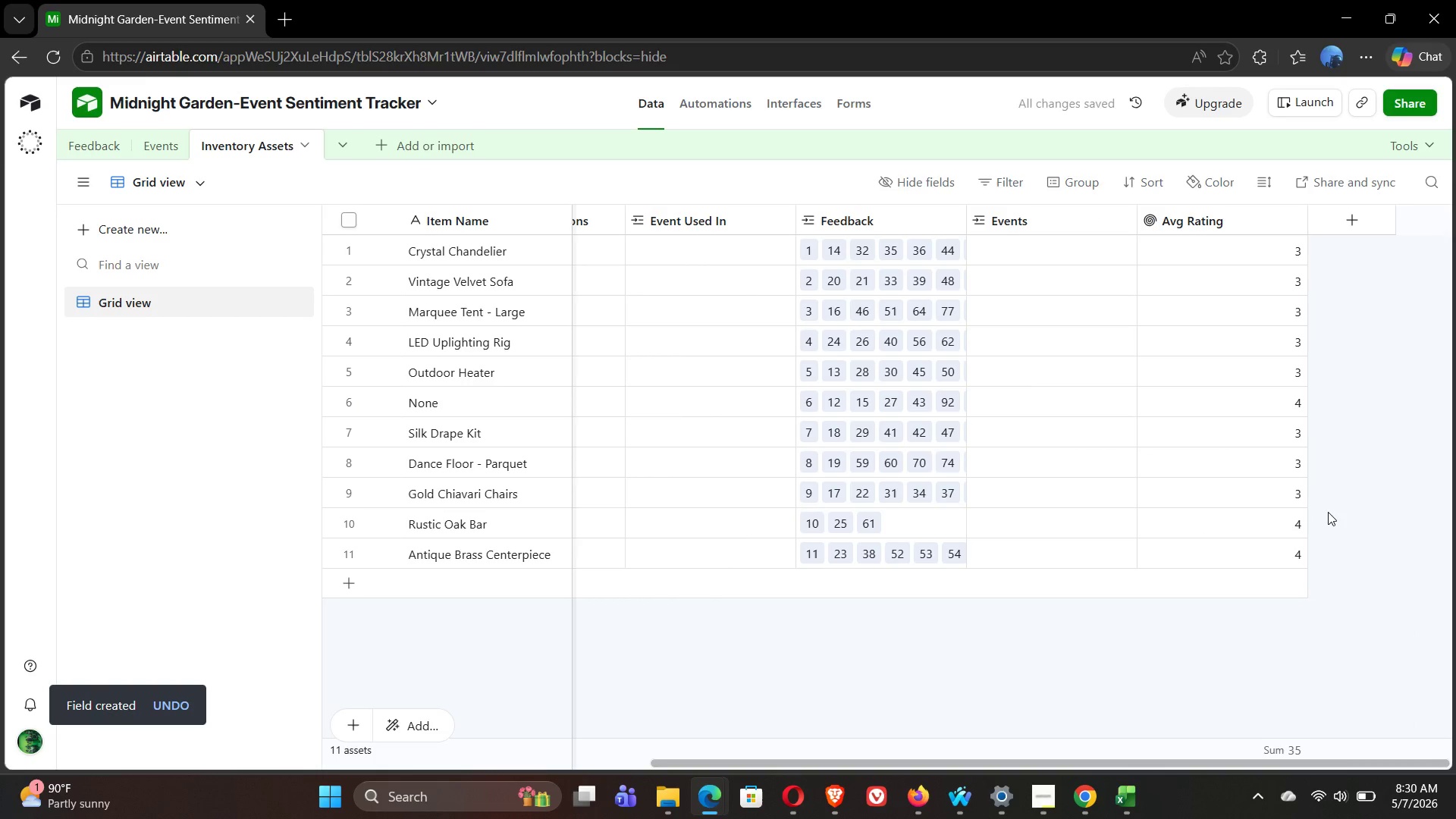 
left_click([1031, 218])
 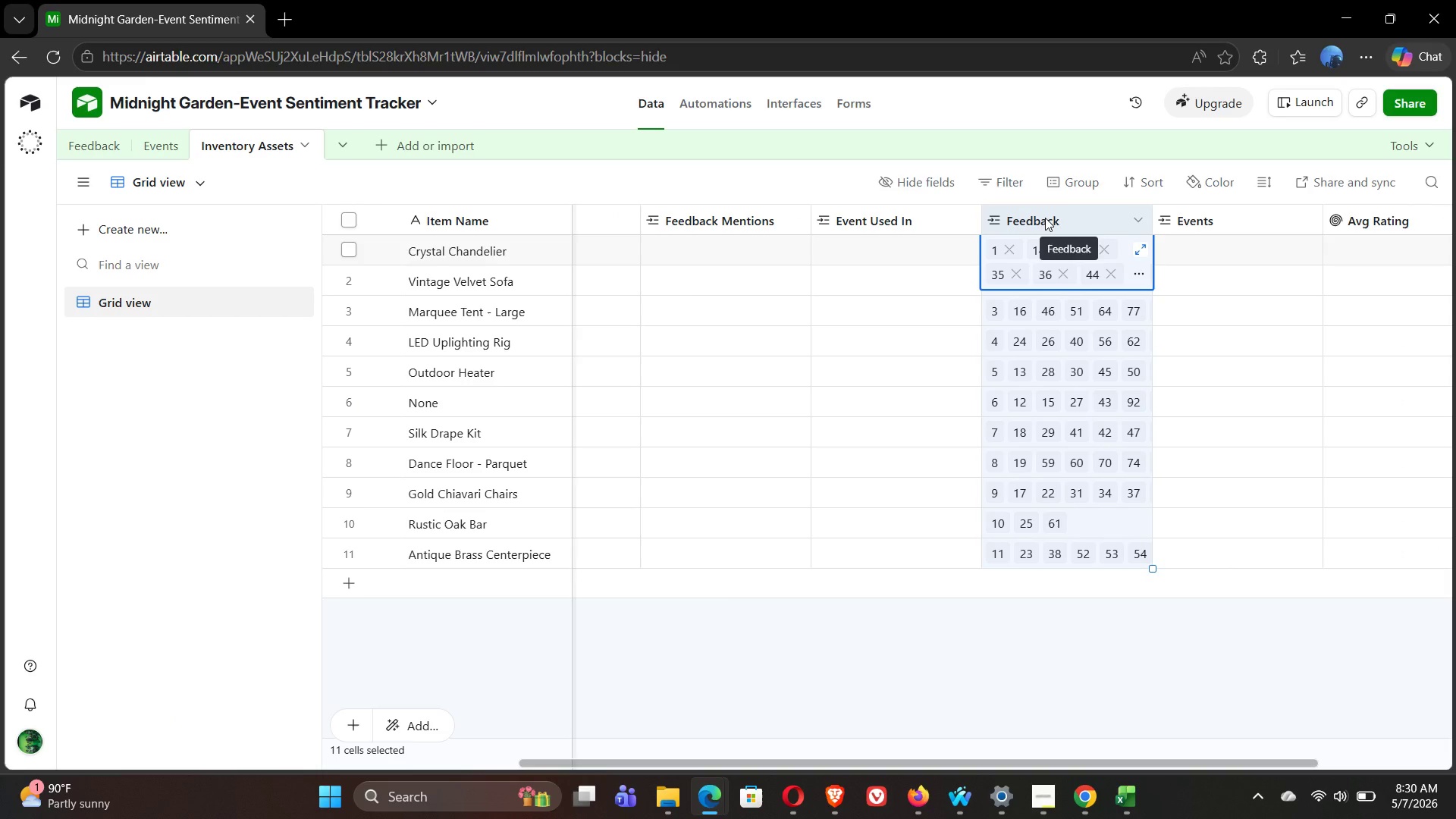 
double_click([1045, 218])
 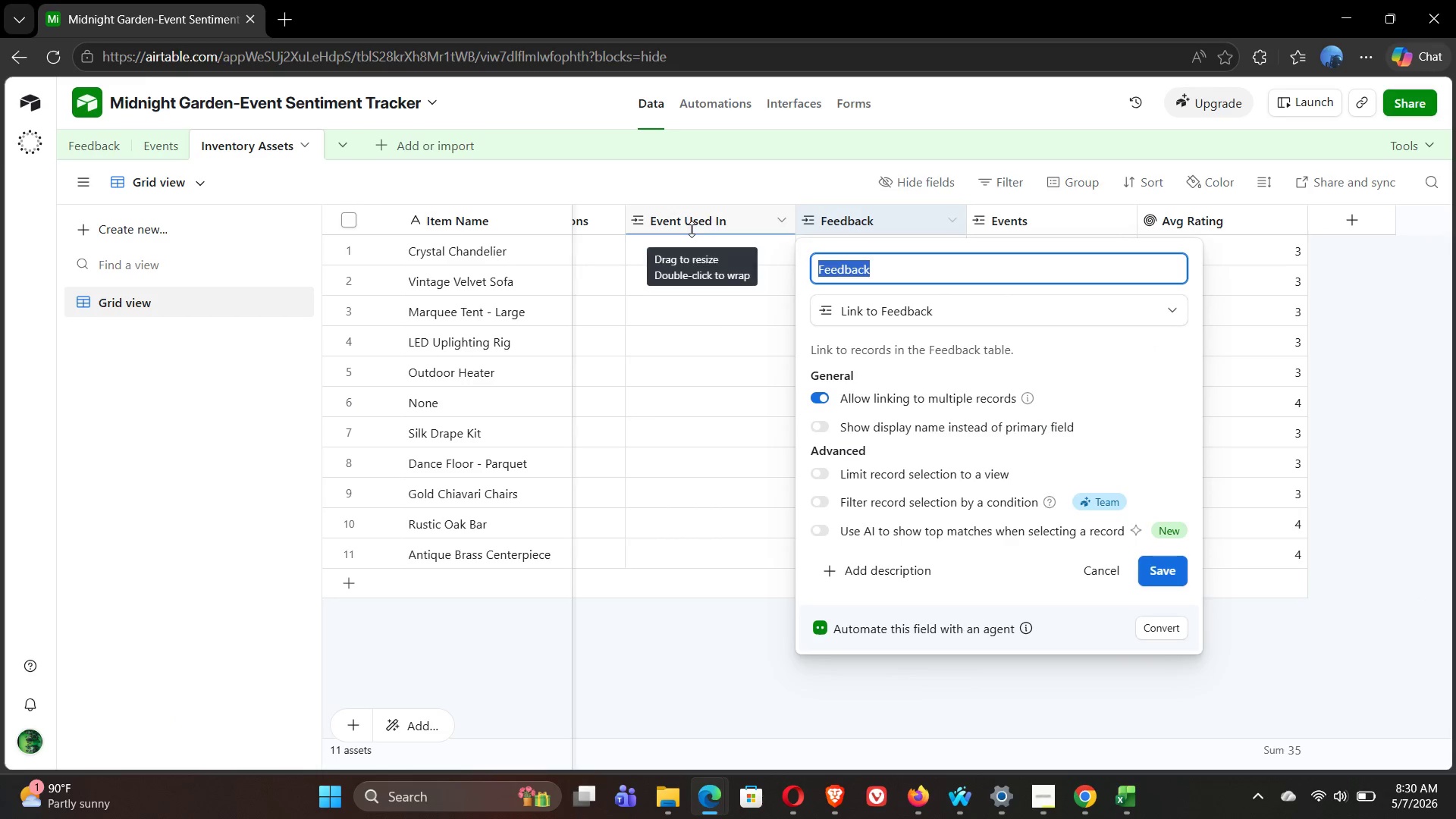 
left_click([709, 306])
 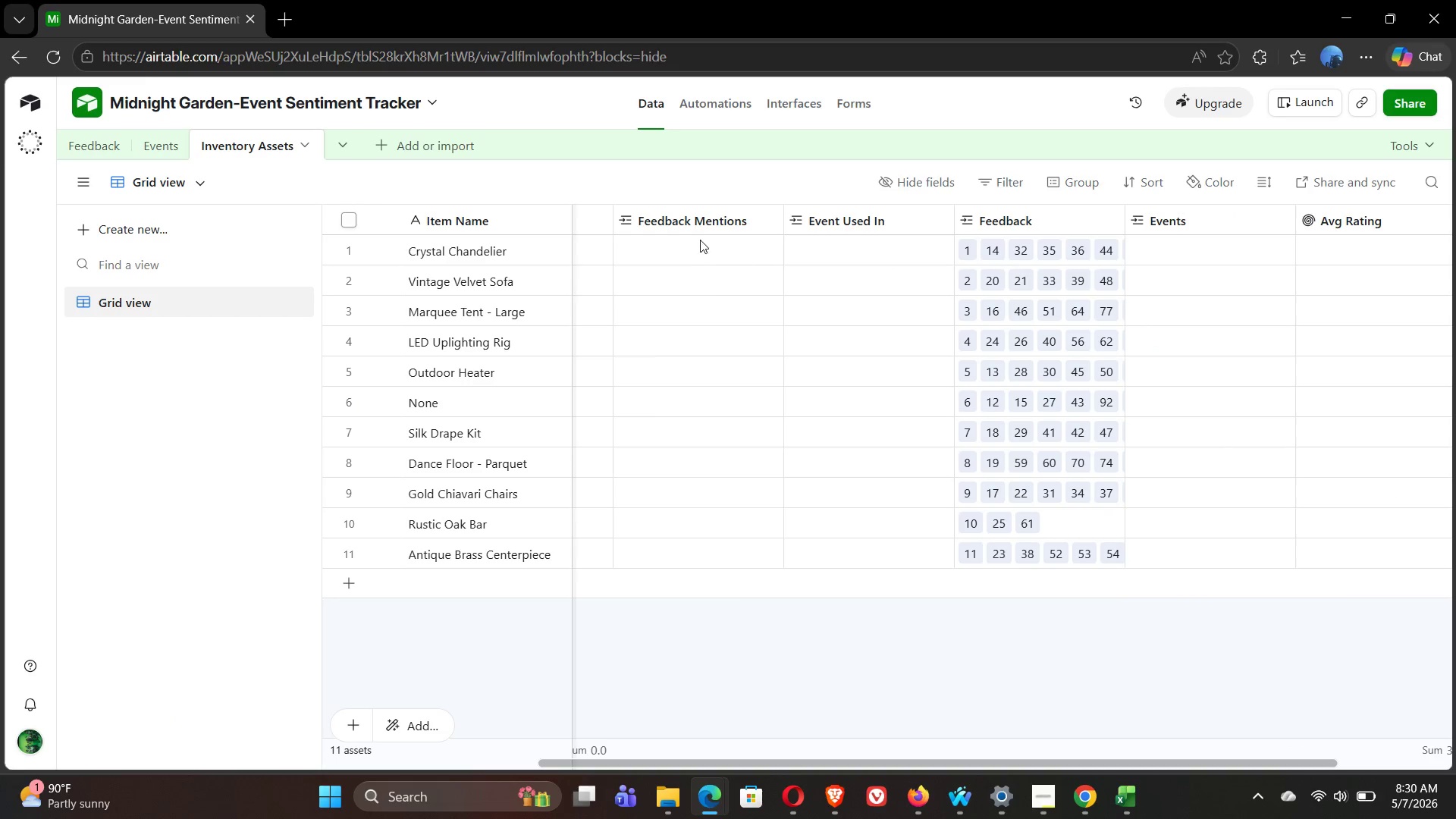 
left_click([695, 224])
 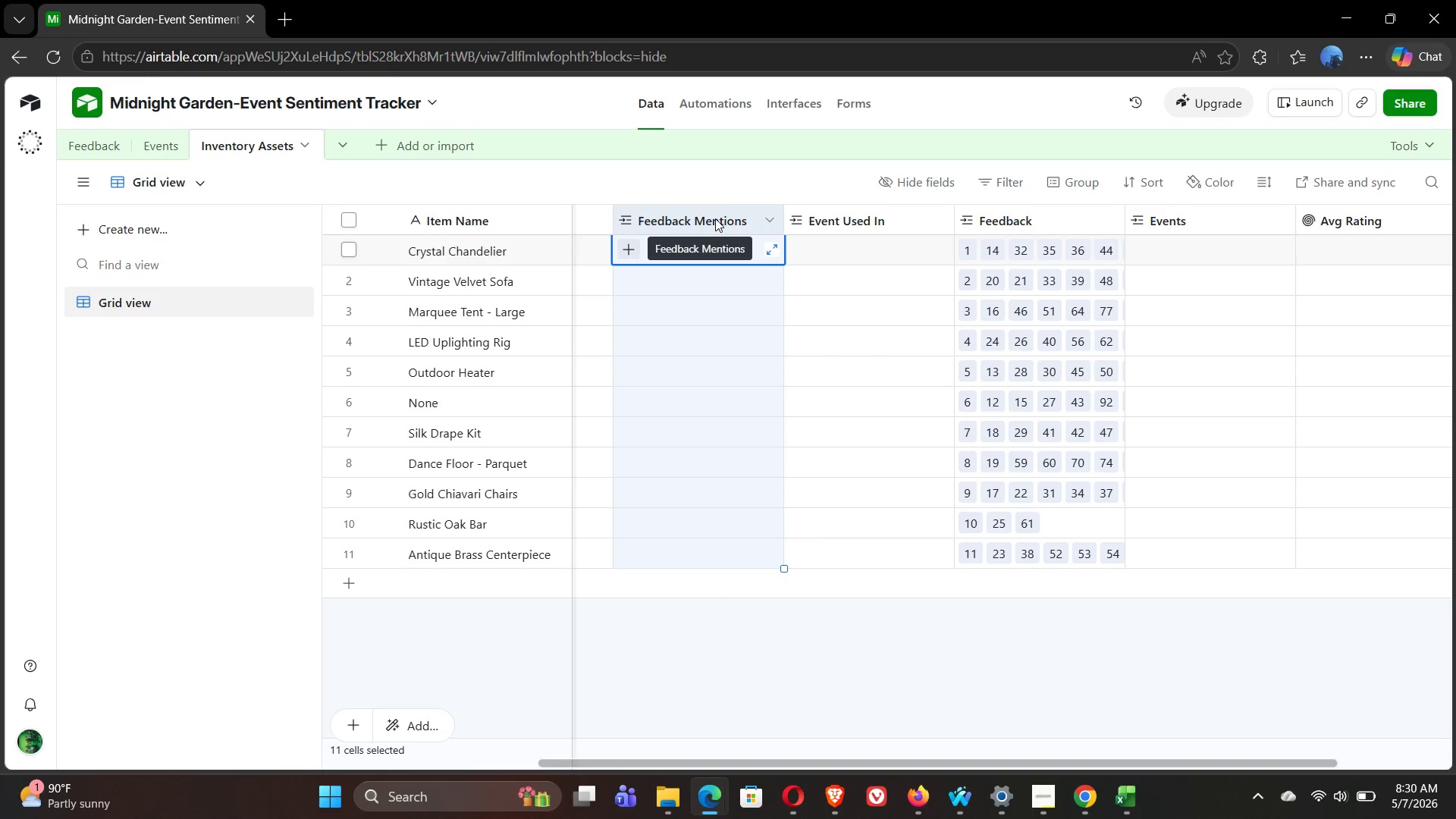 
double_click([715, 218])
 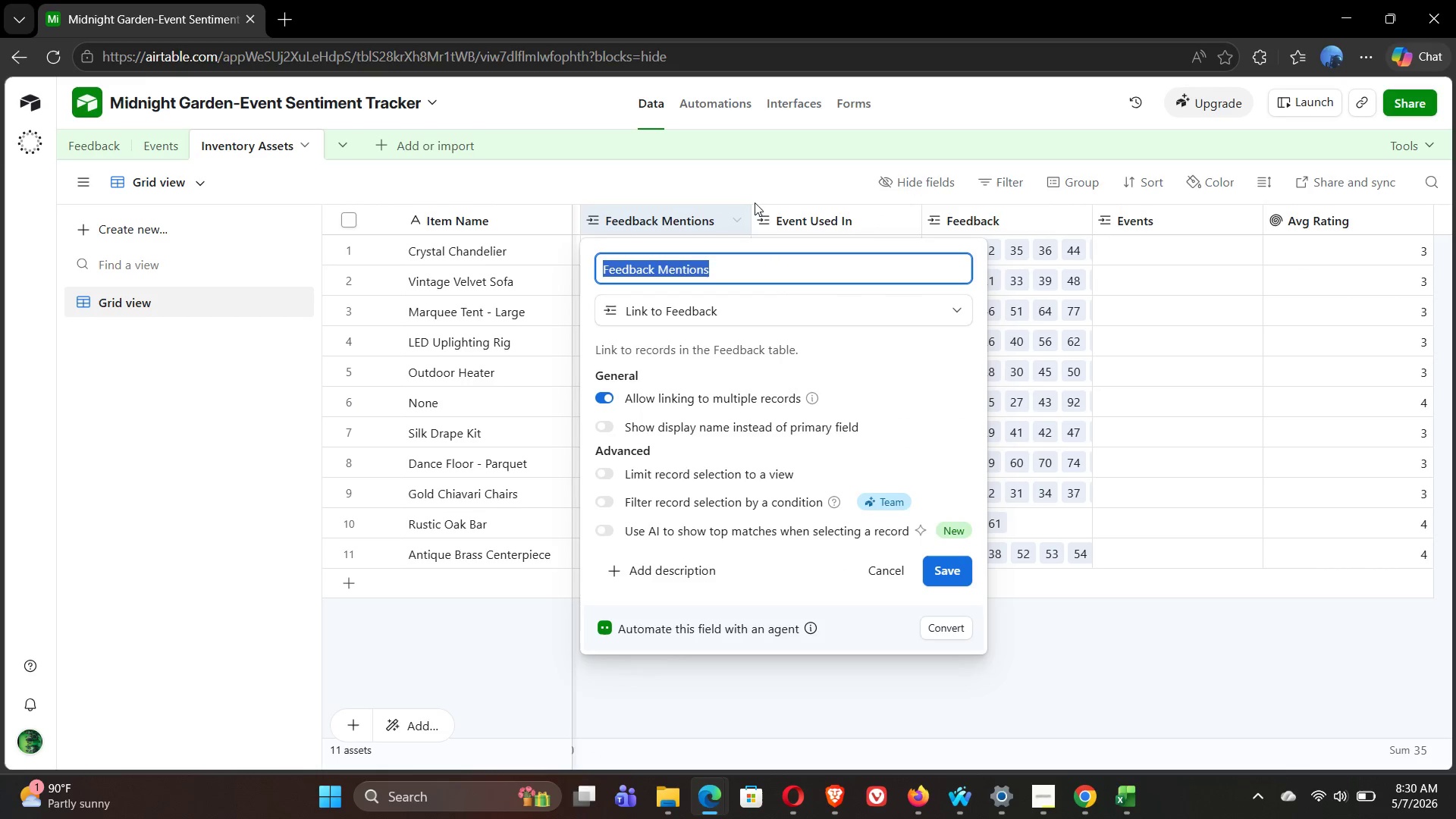 
left_click([787, 189])
 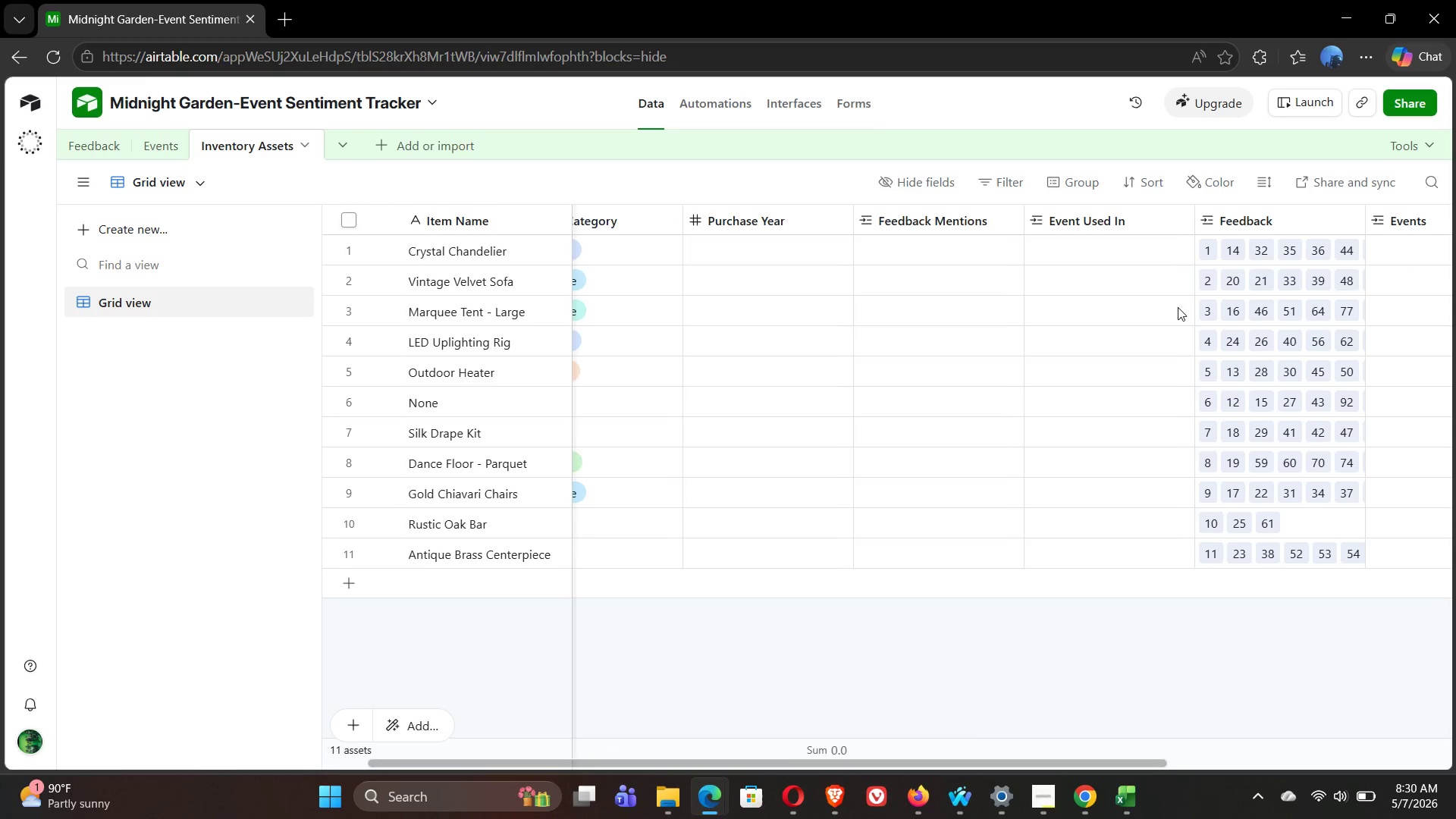 
wait(10.11)
 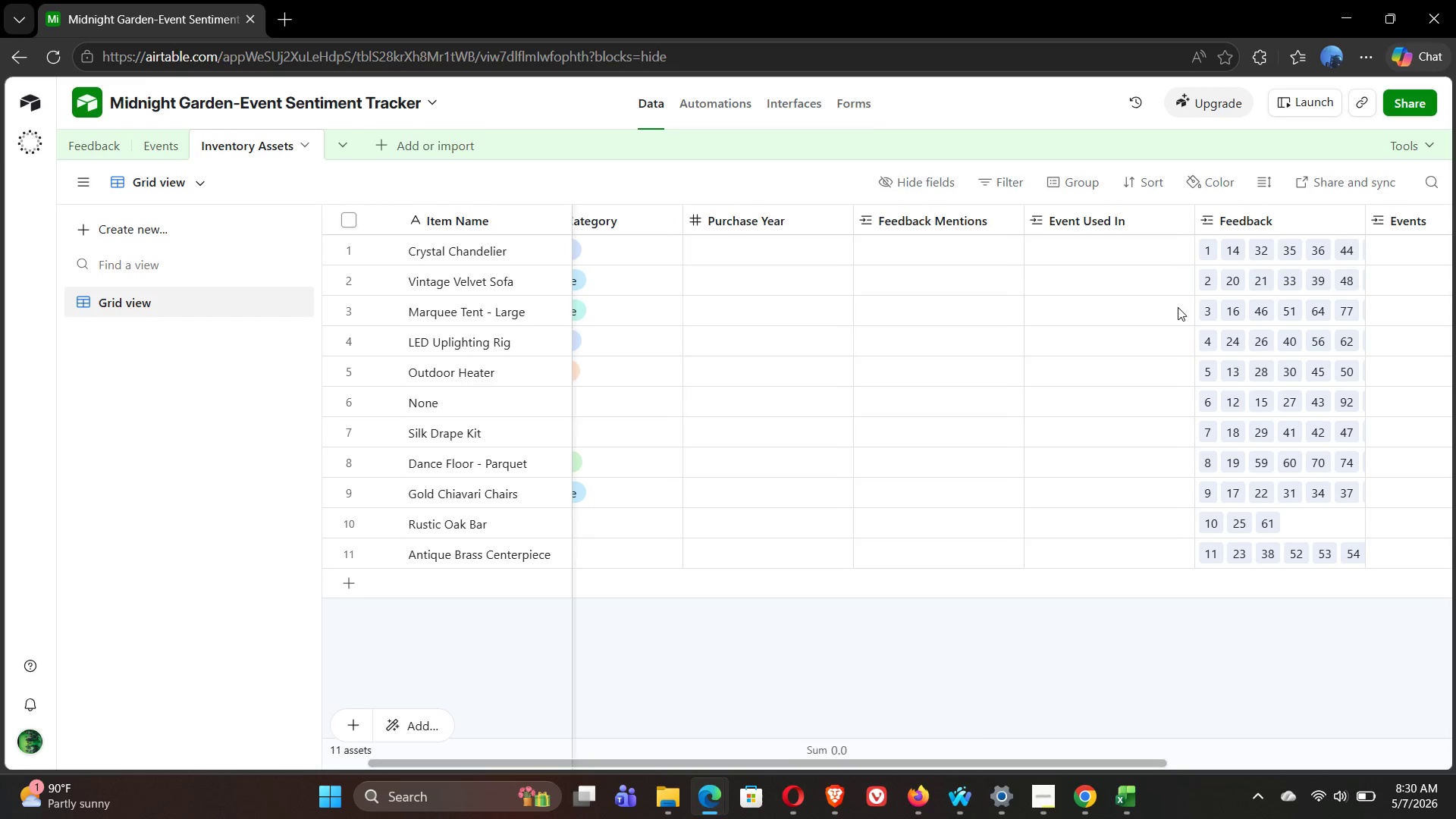 
left_click([1087, 218])
 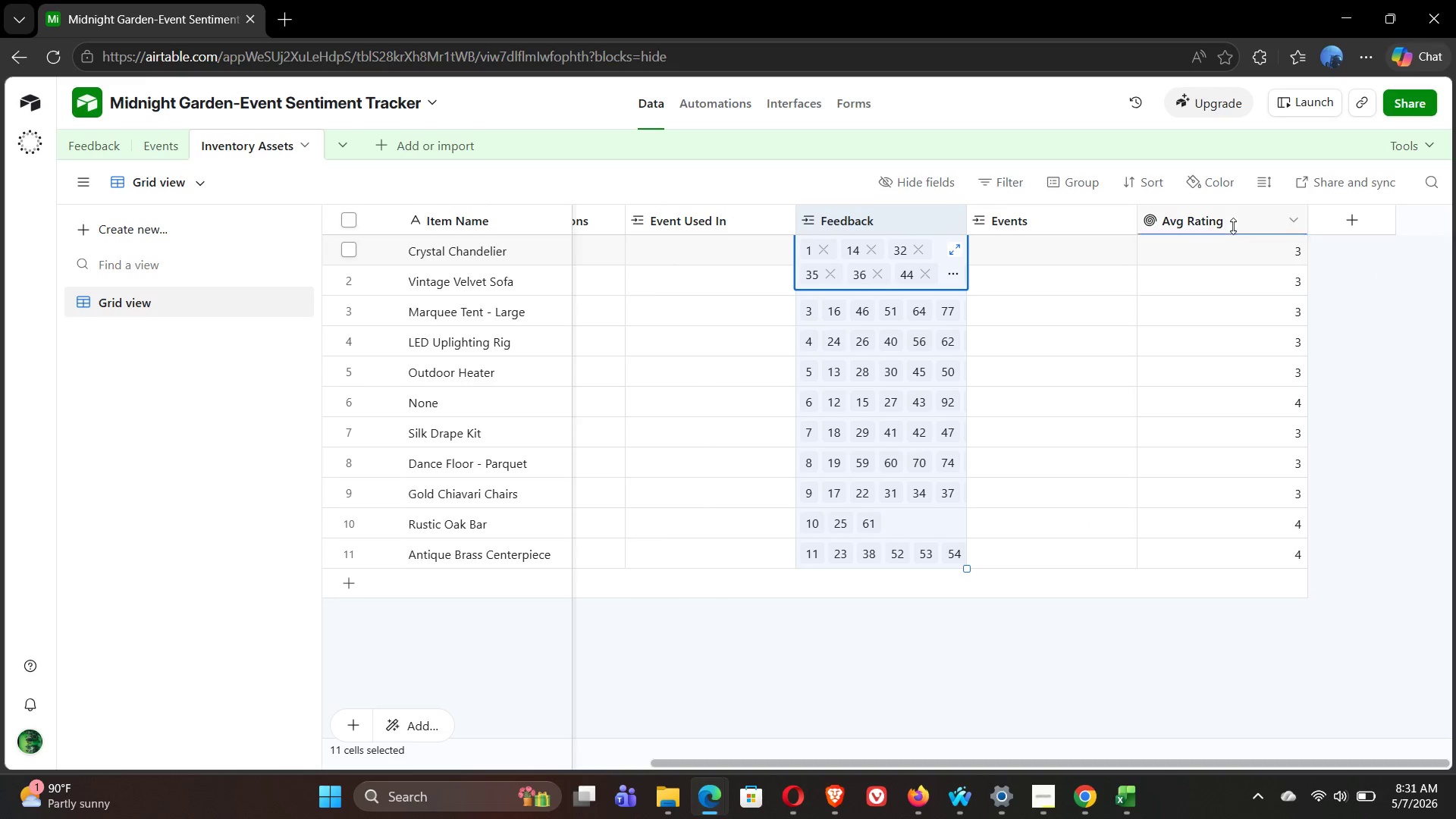 
wait(5.38)
 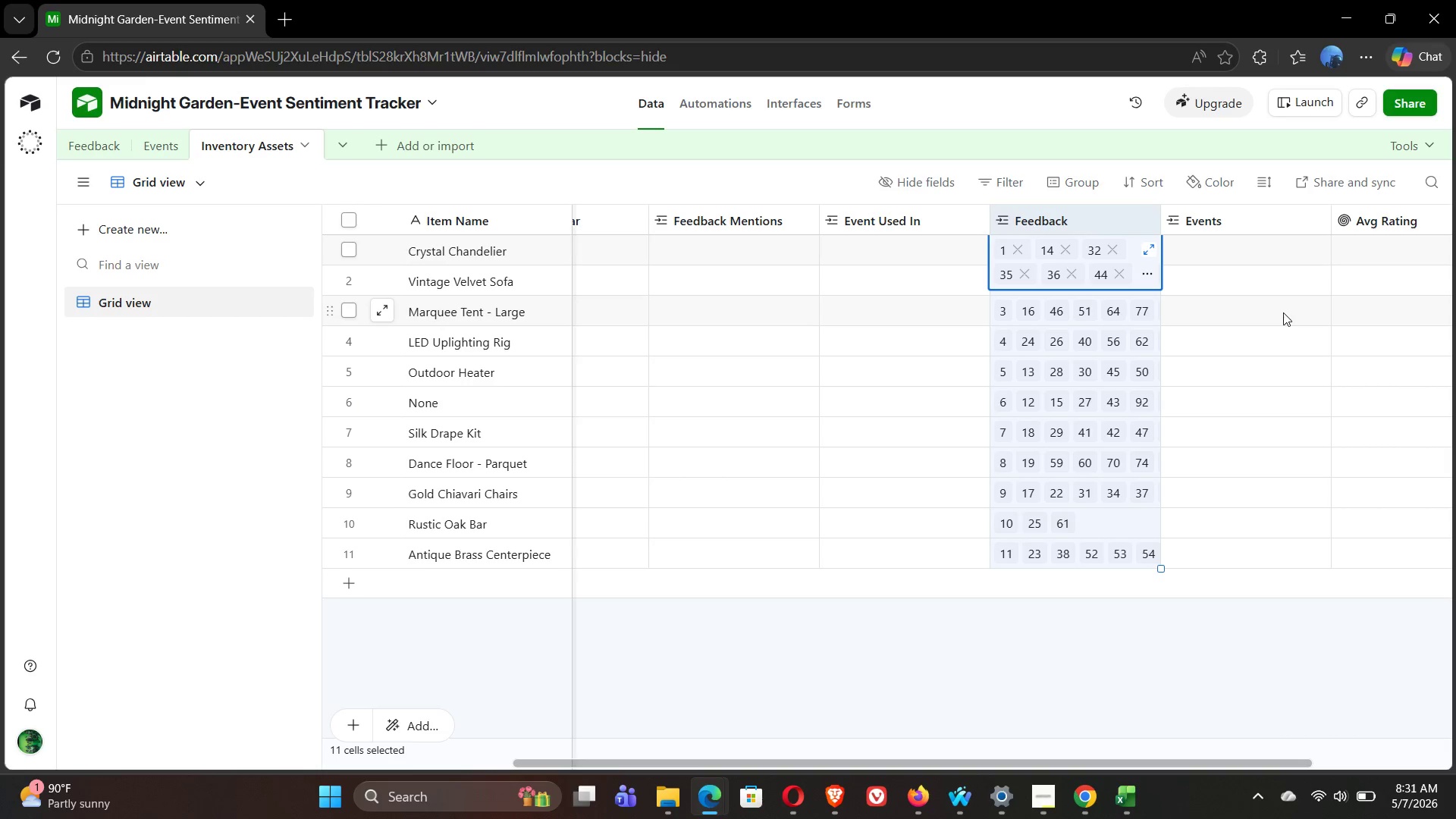 
left_click([1238, 277])
 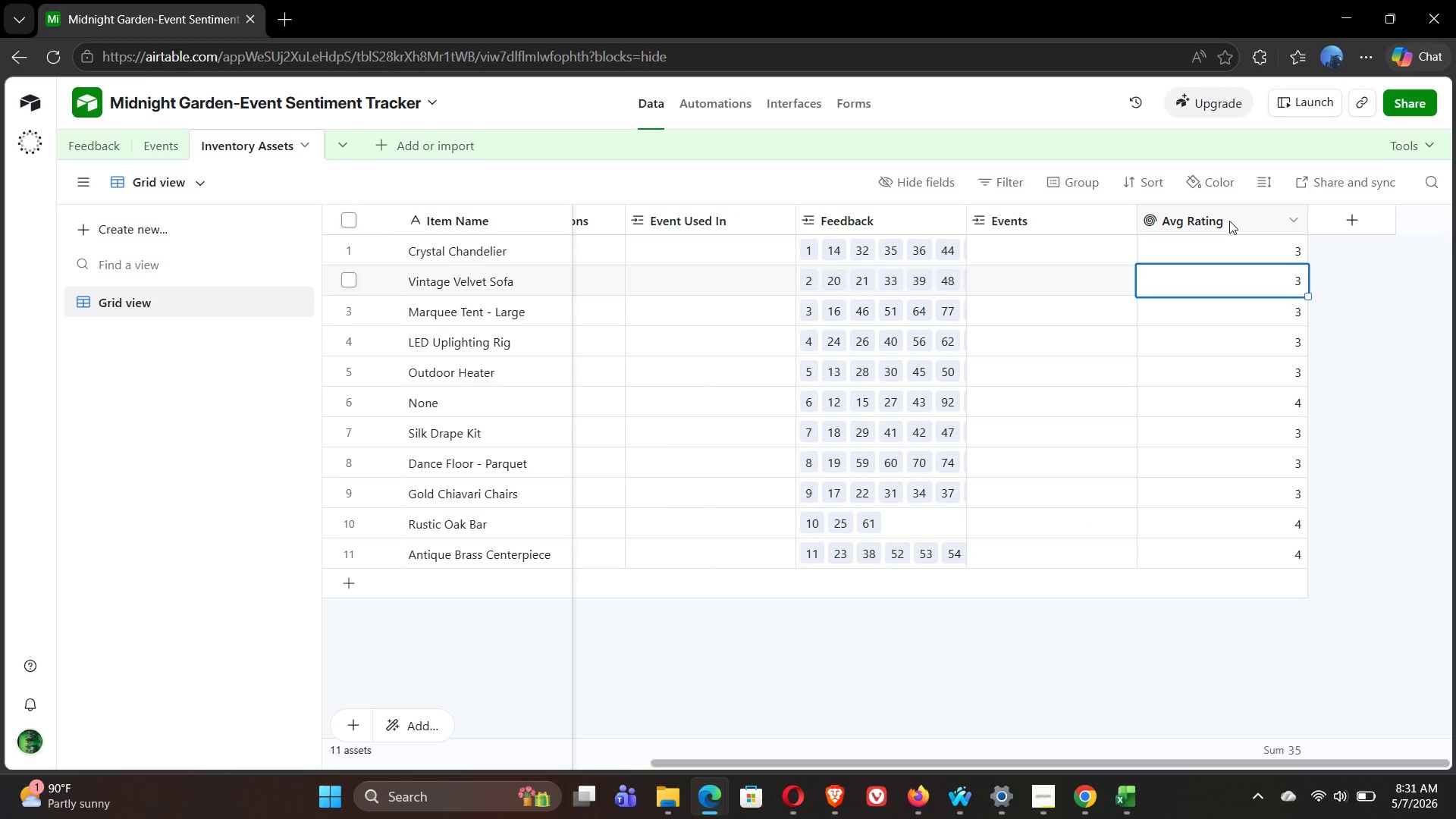 
left_click([1229, 221])
 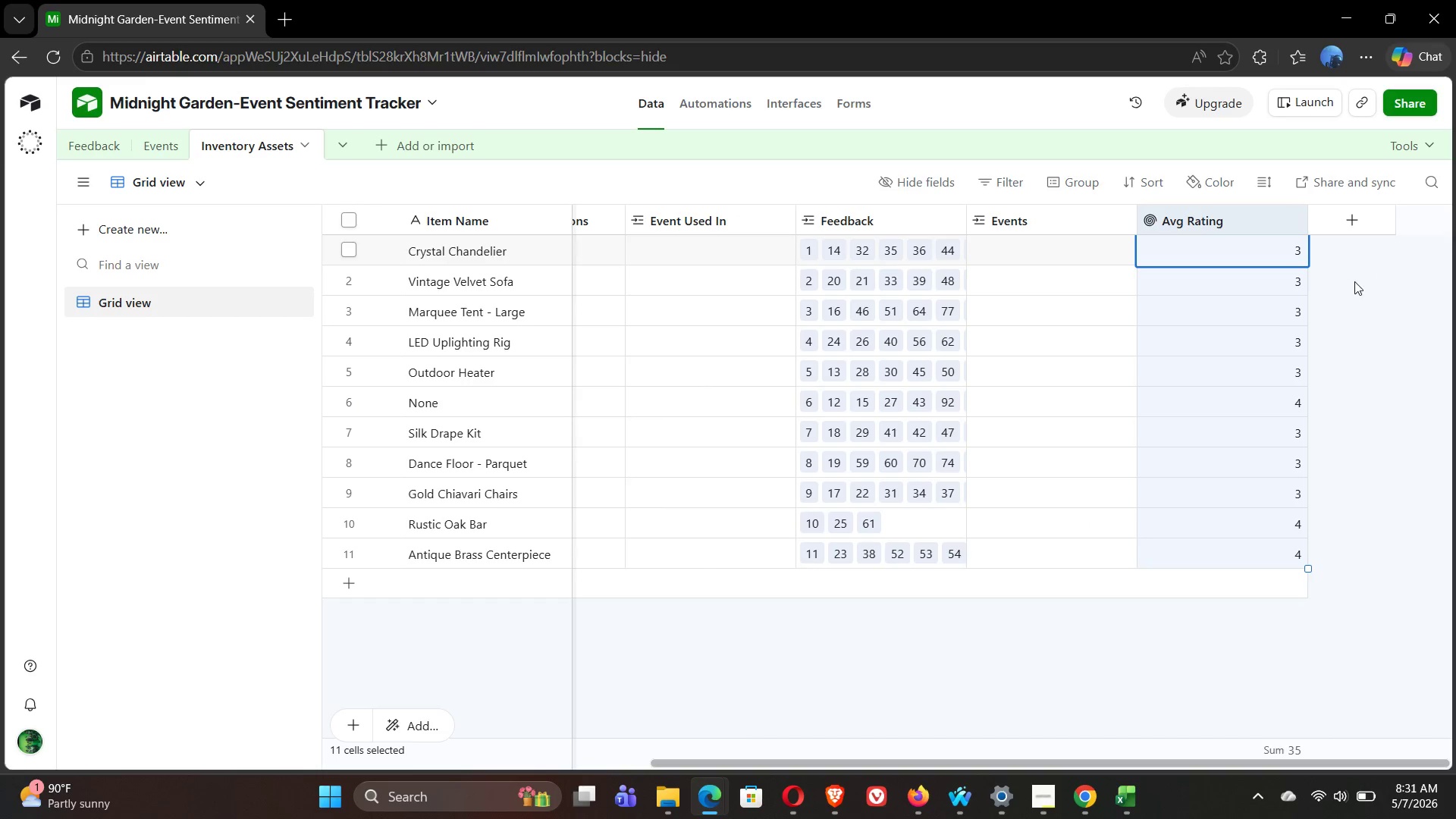 
left_click([1354, 281])
 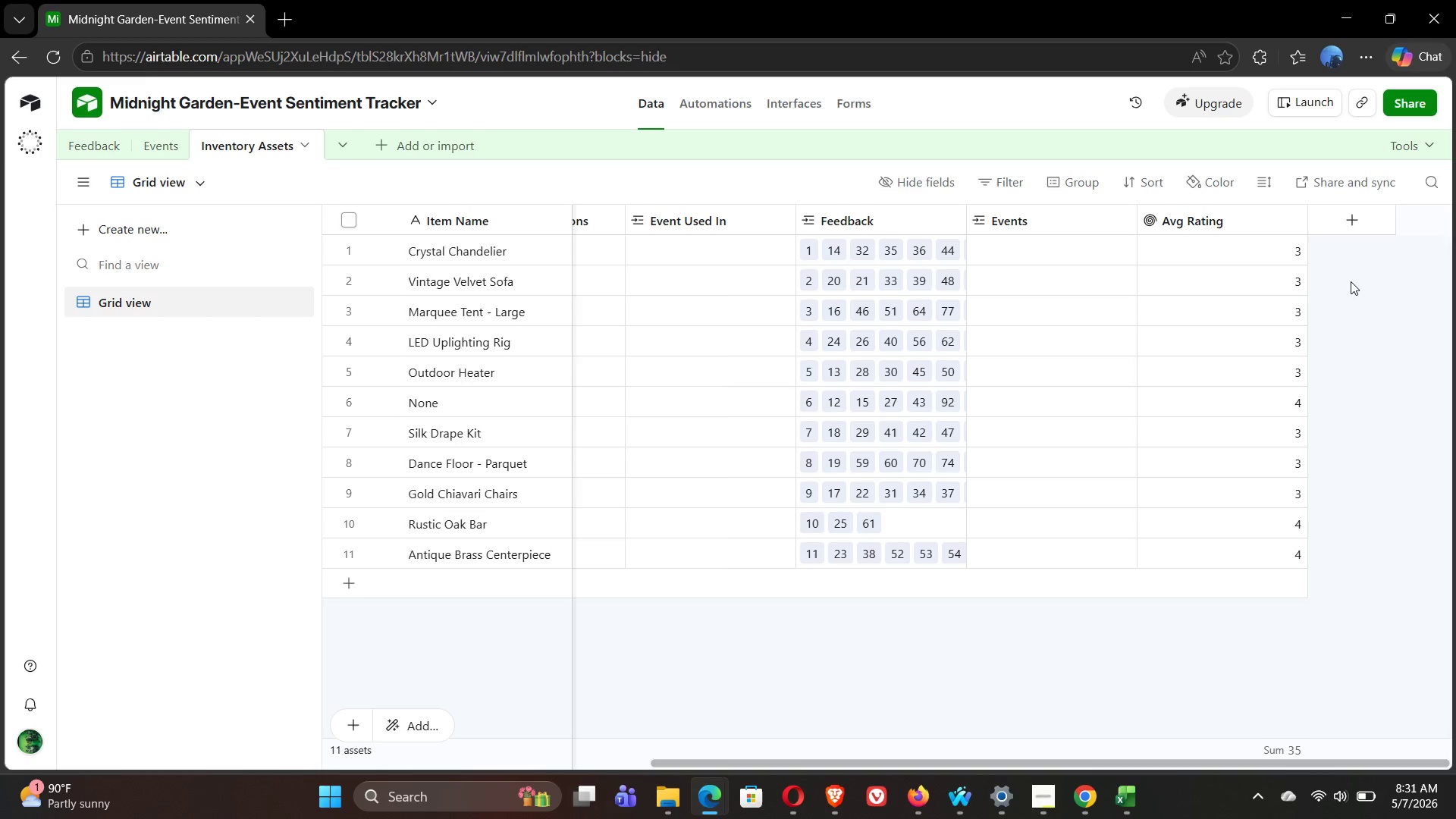 
wait(10.56)
 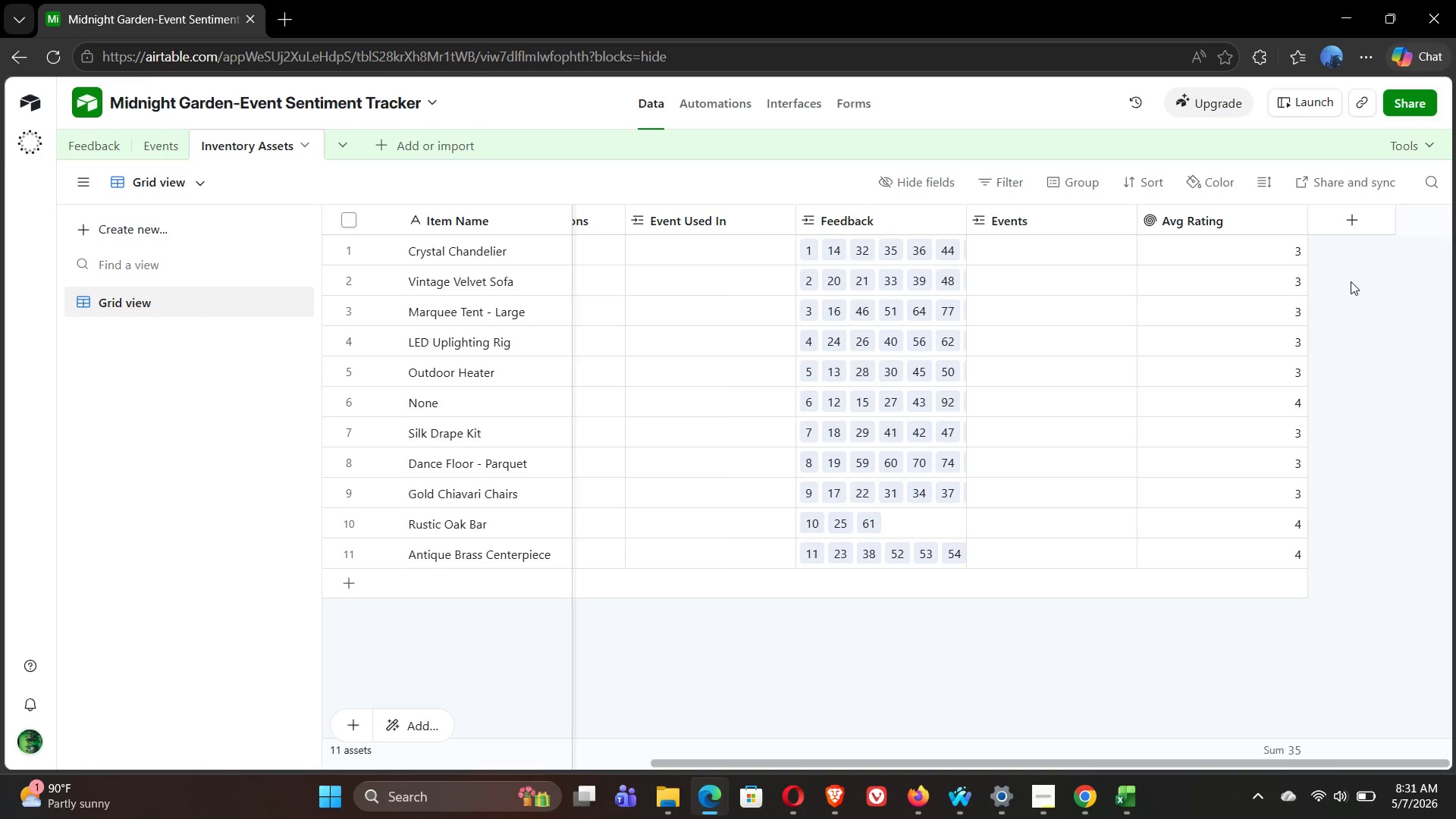 
double_click([1266, 222])
 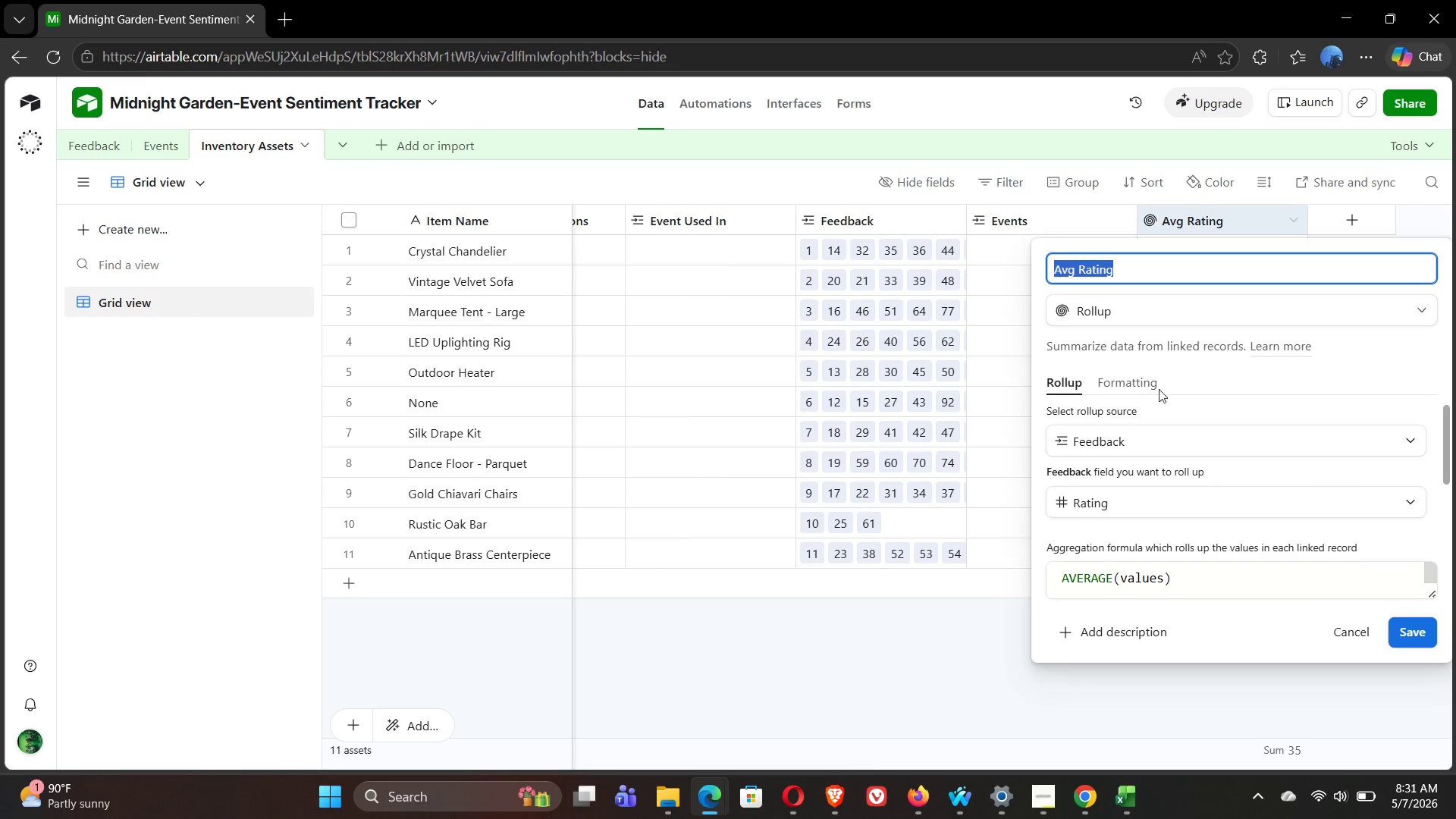 
left_click([1141, 388])
 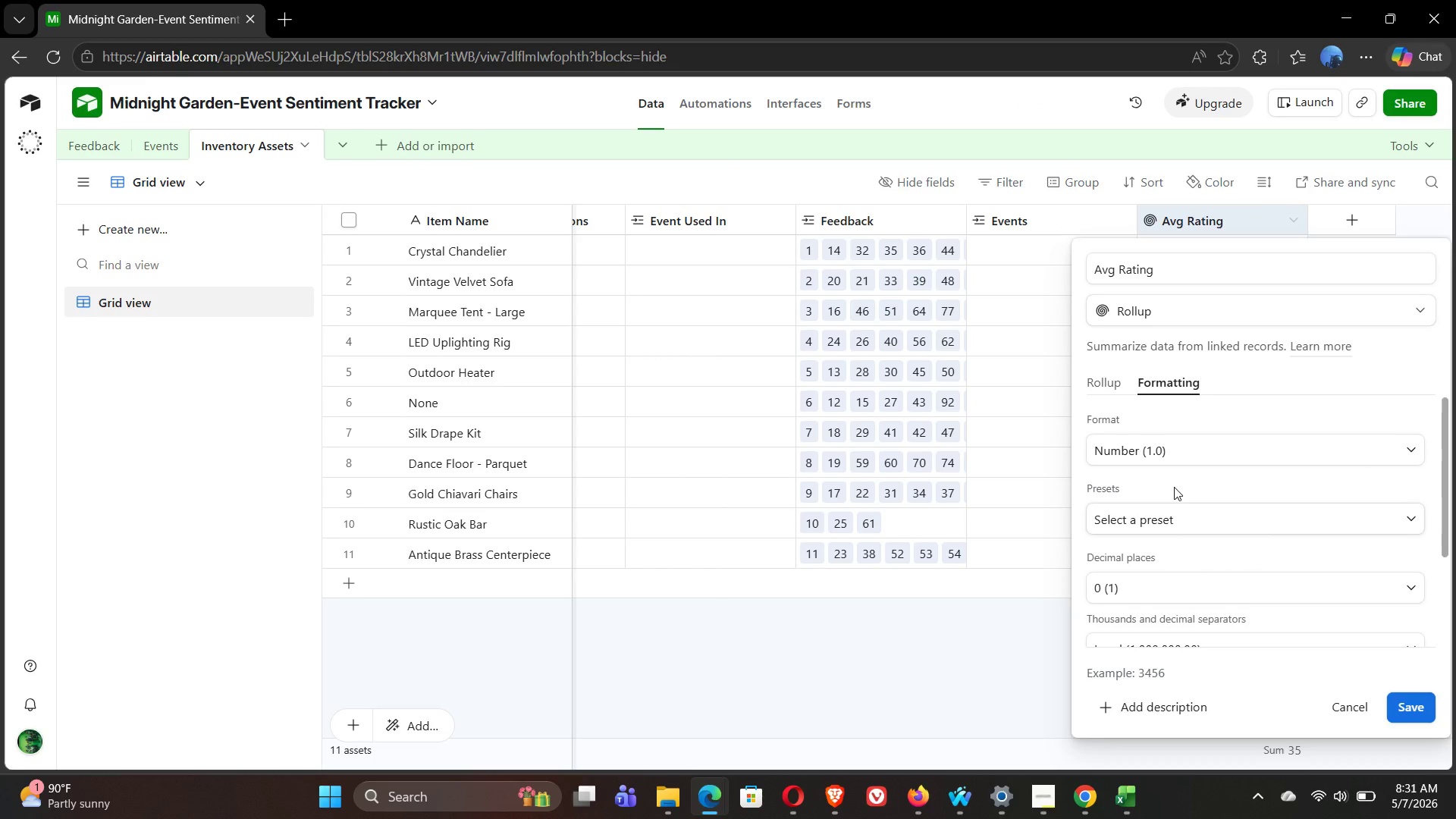 
wait(12.64)
 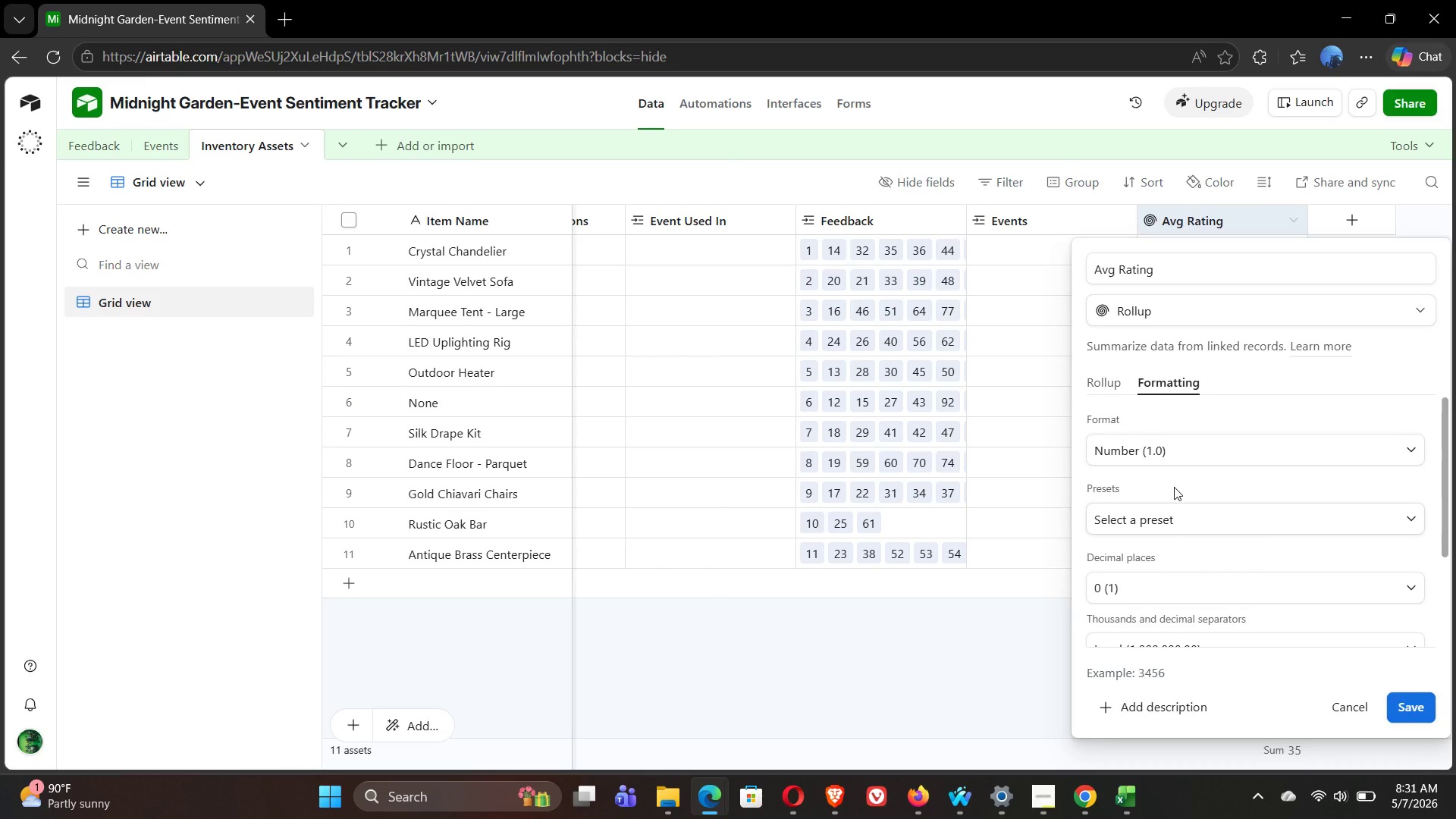 
left_click([1011, 640])
 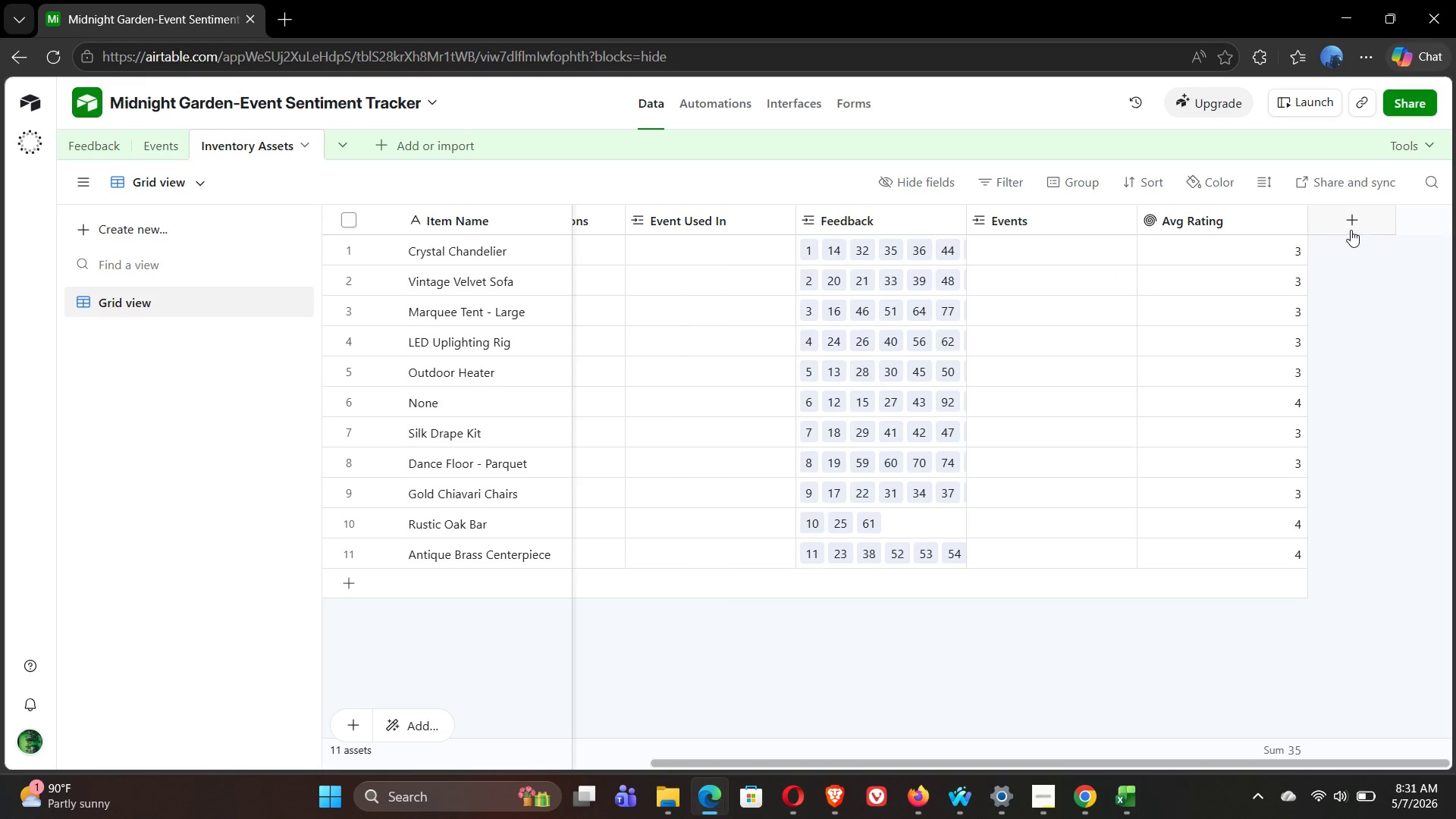 
left_click([1351, 224])
 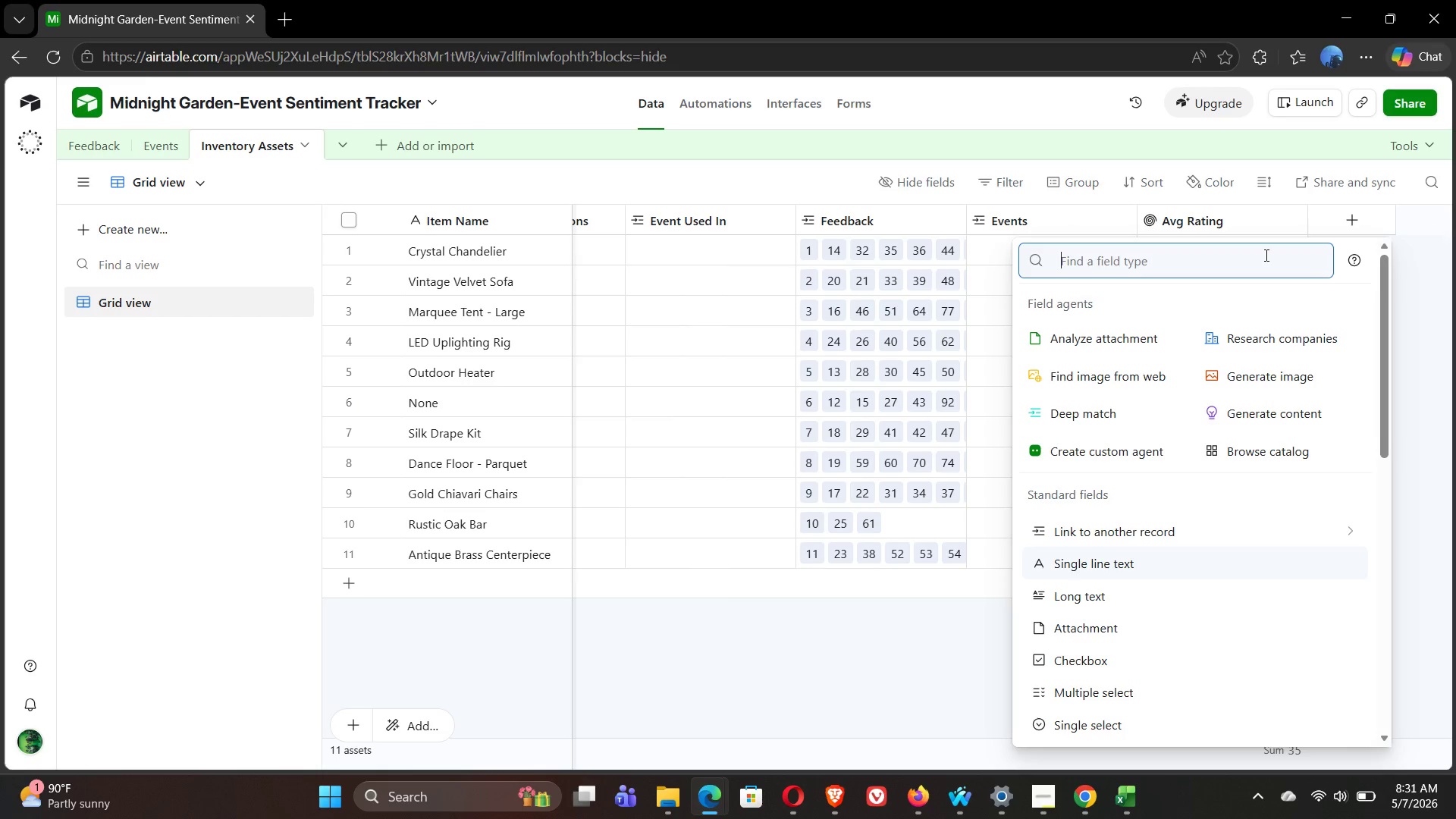 
type(roll)
 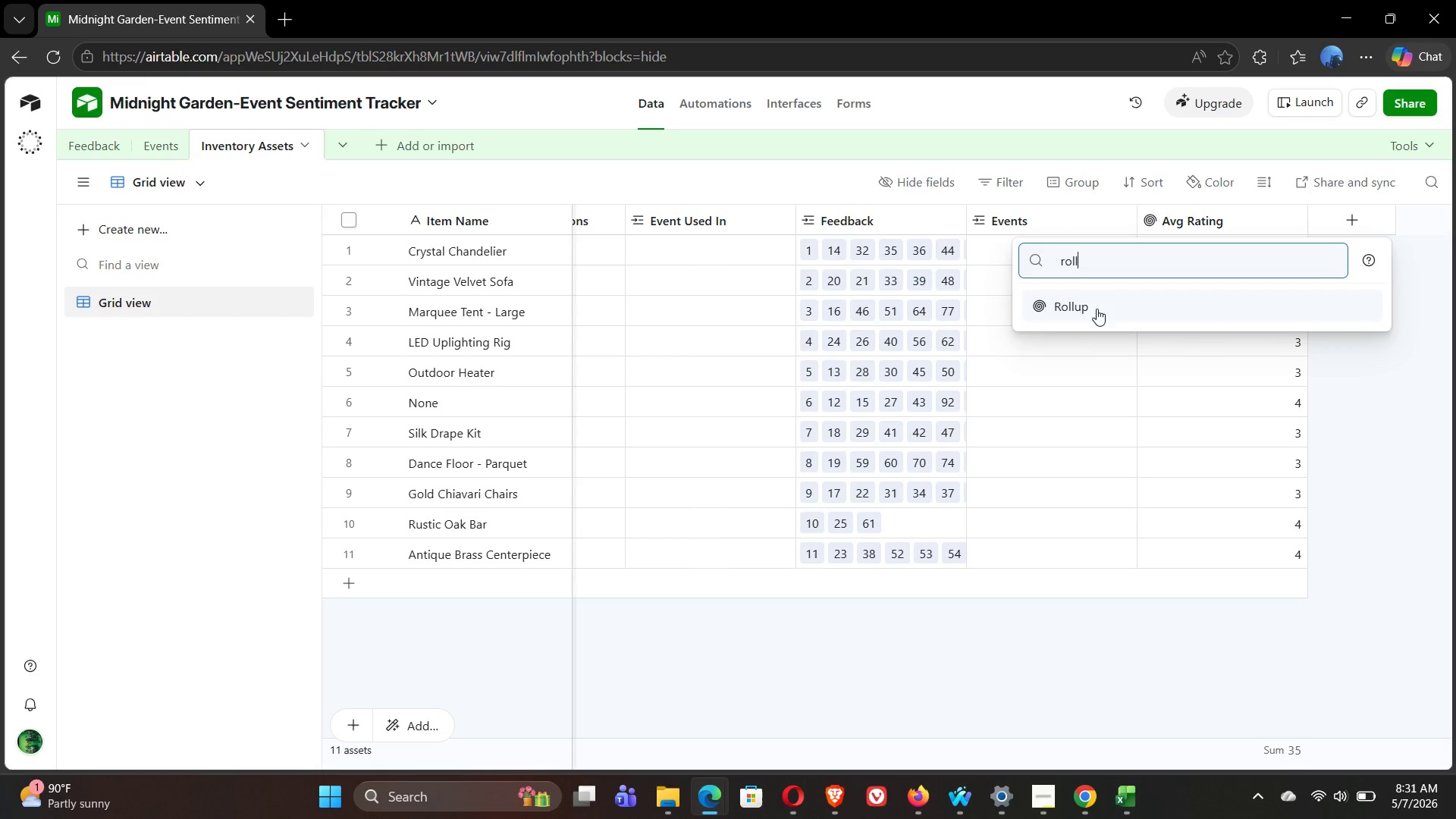 
left_click([1082, 302])
 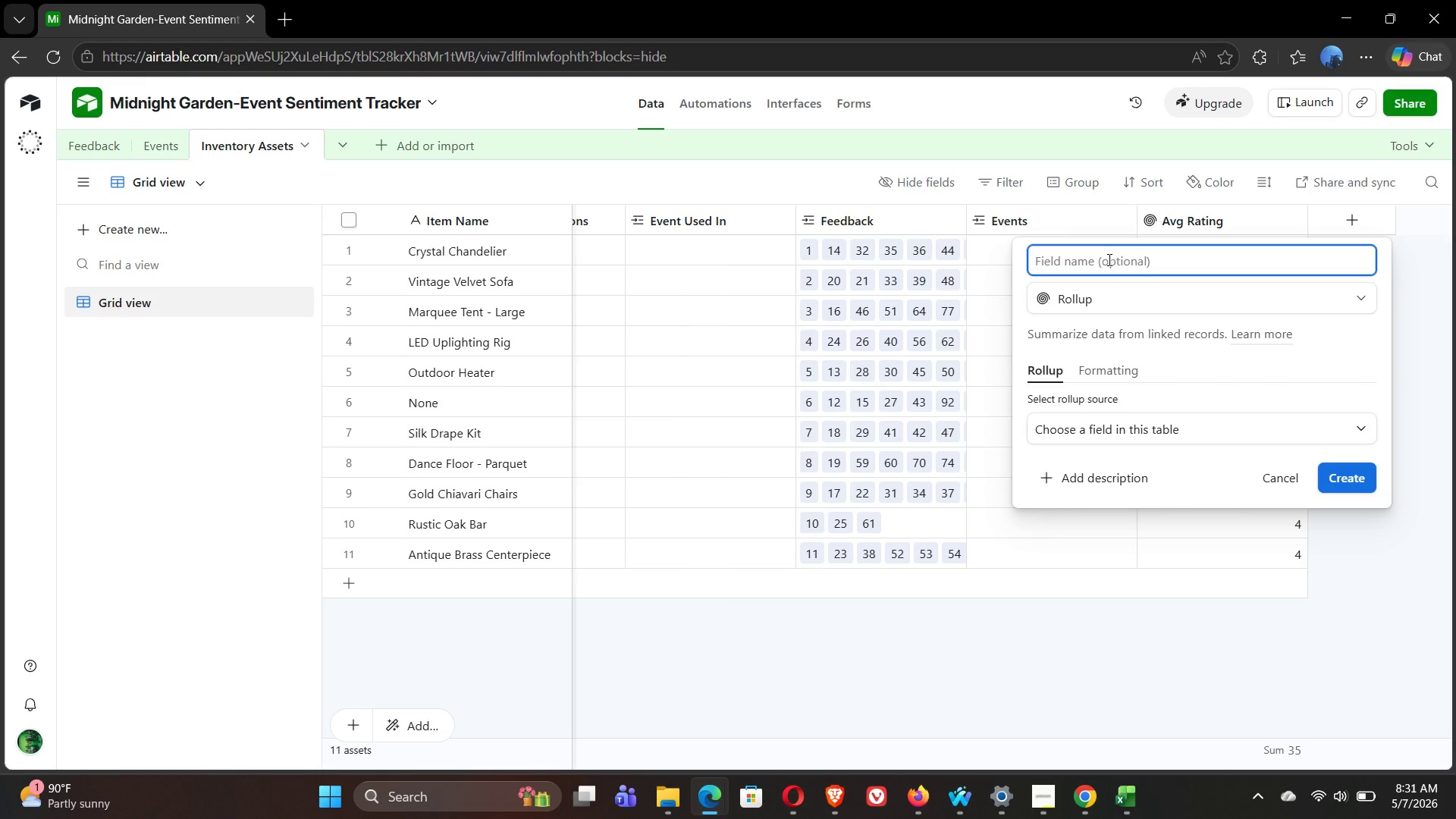 
type(Total Mentions)
 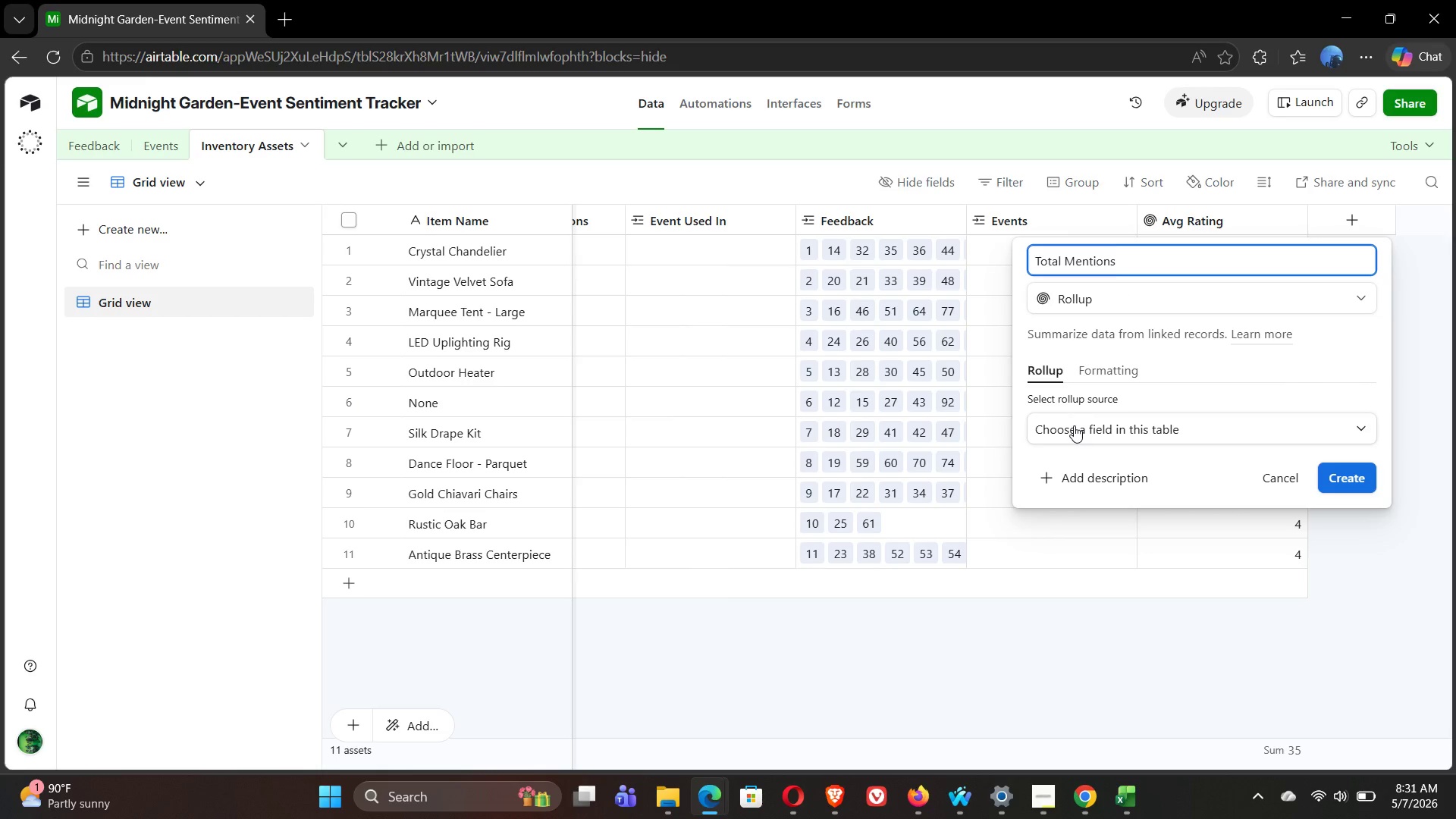 
wait(5.33)
 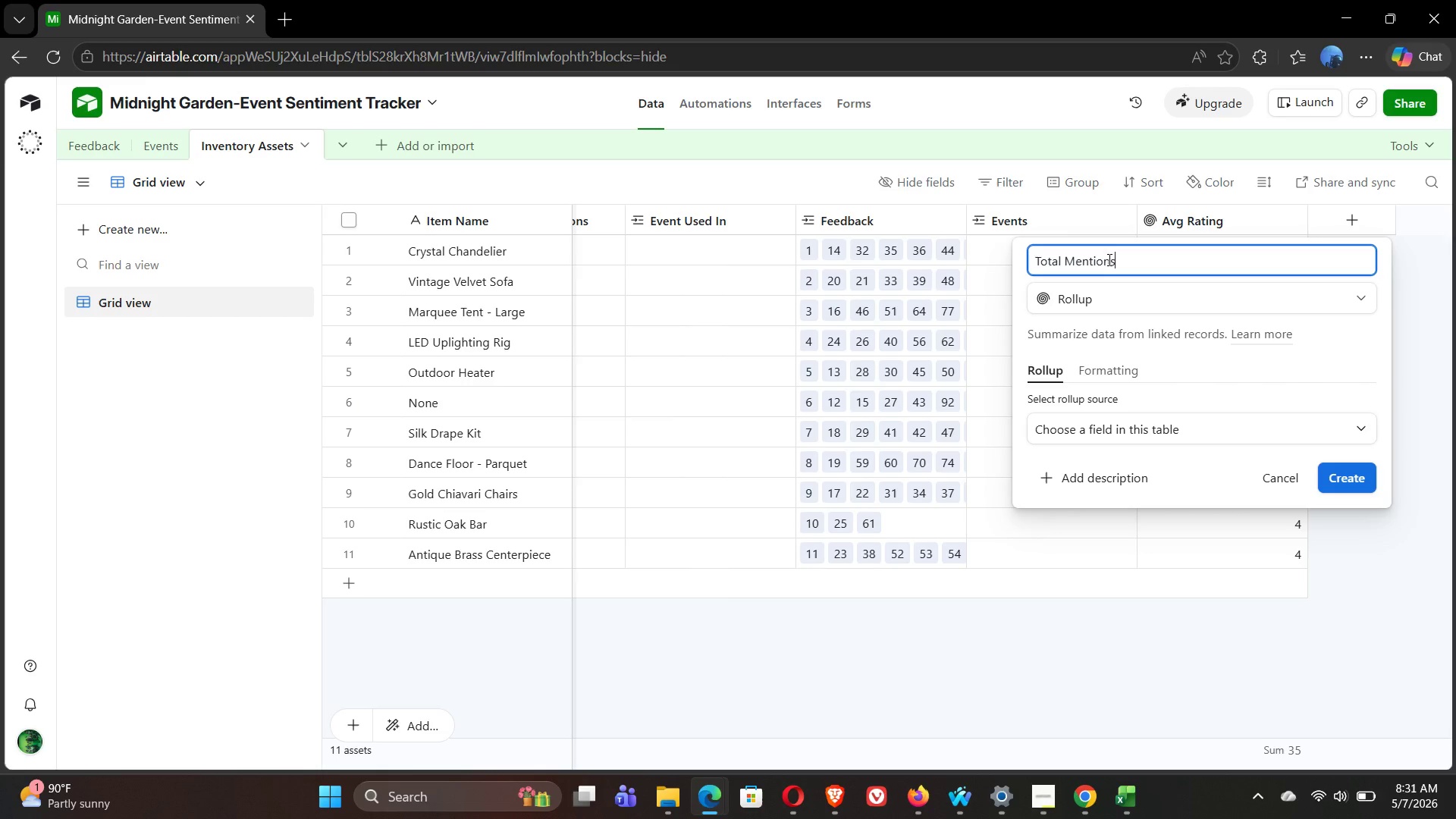 
left_click([1074, 425])
 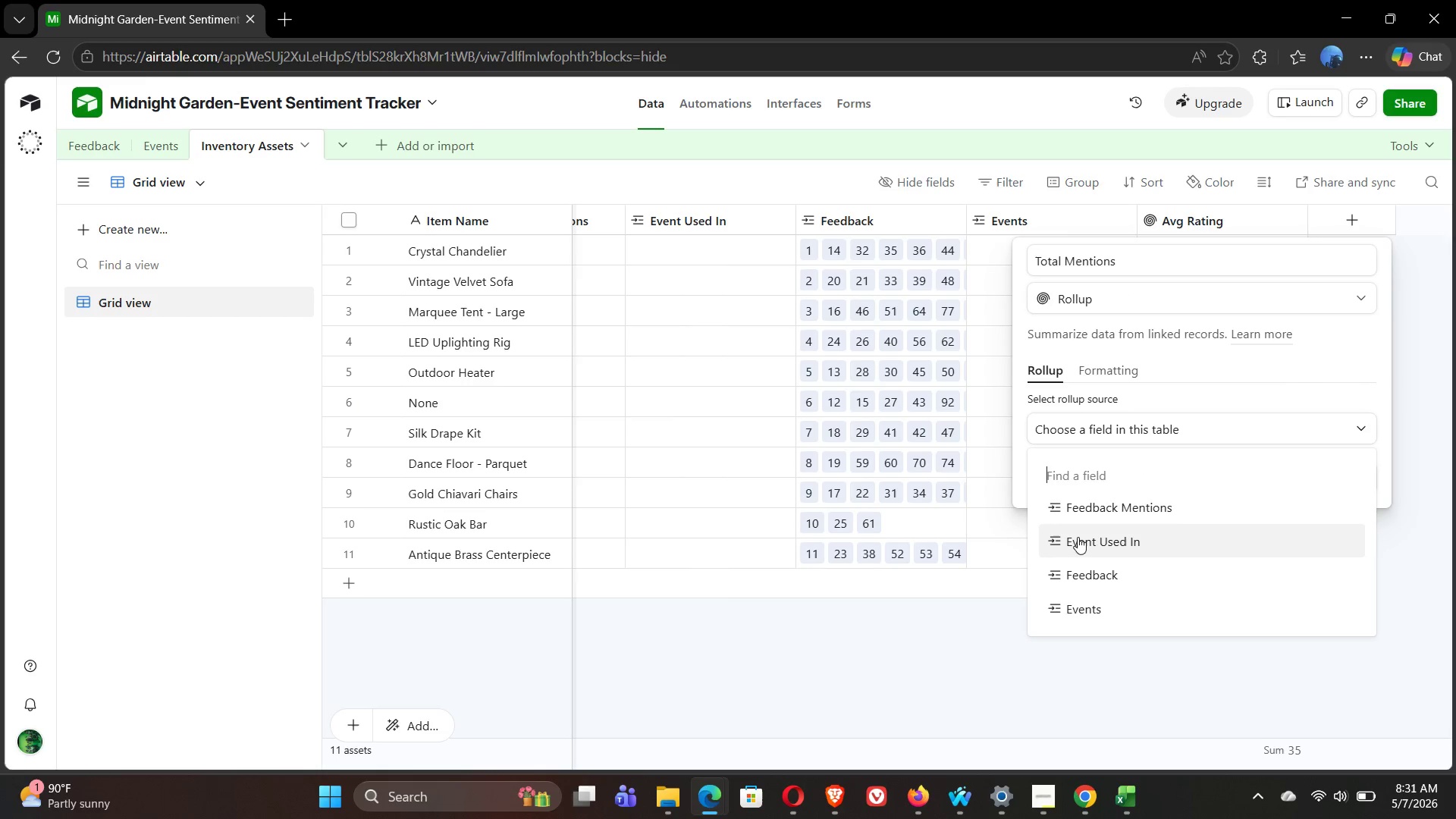 
left_click([1087, 563])
 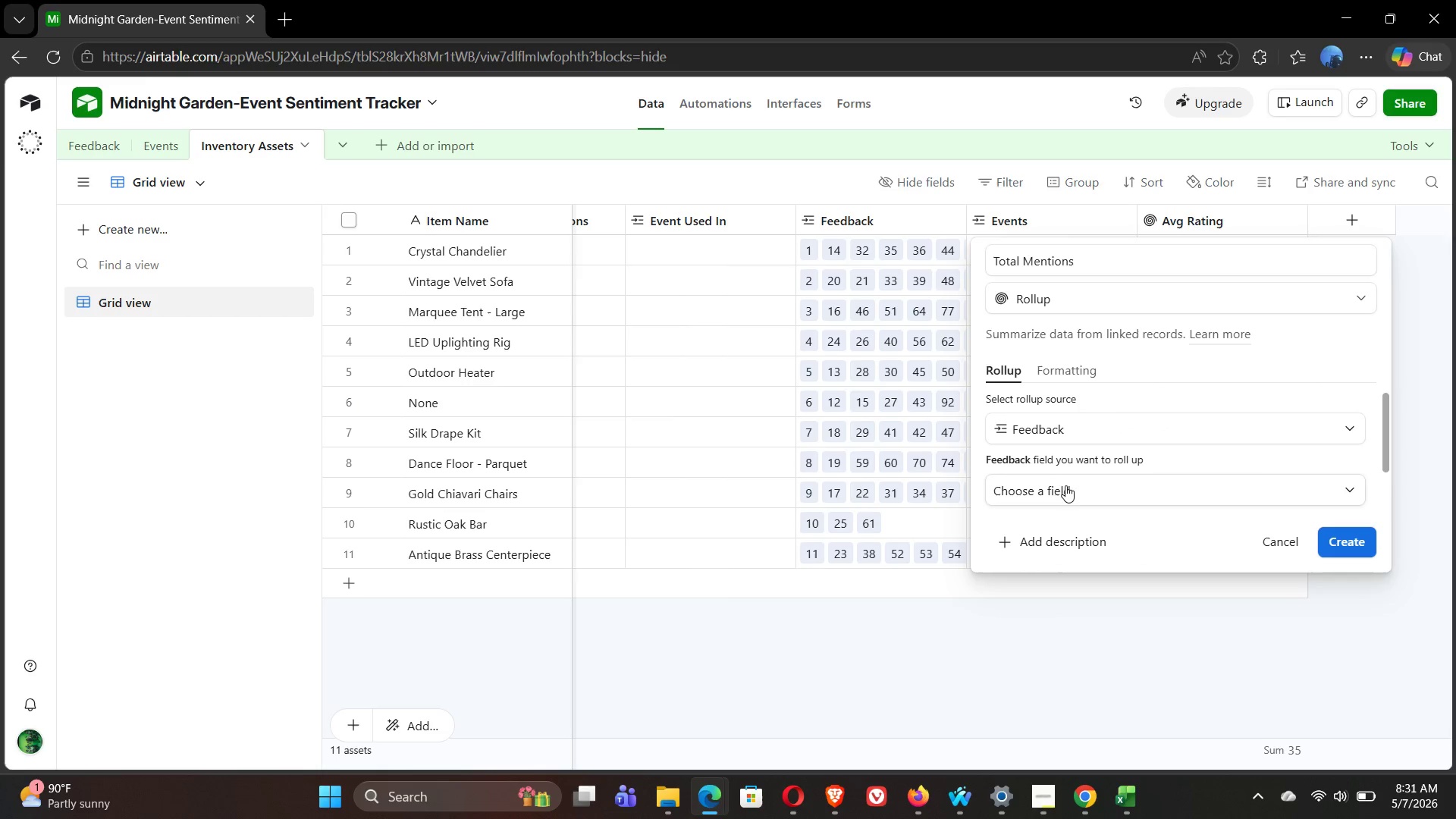 
left_click([1063, 486])
 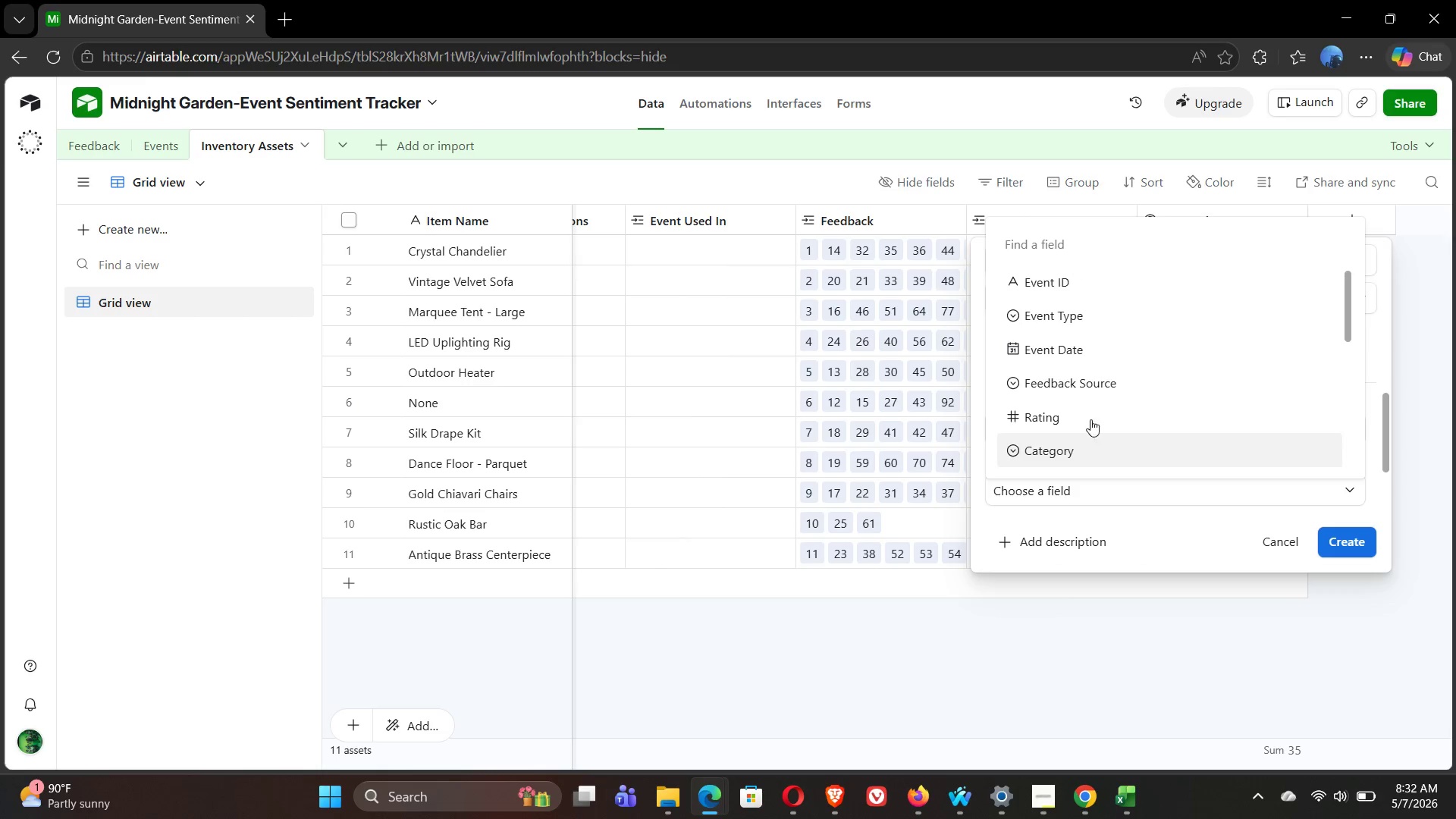 
mouse_move([1099, 295])
 